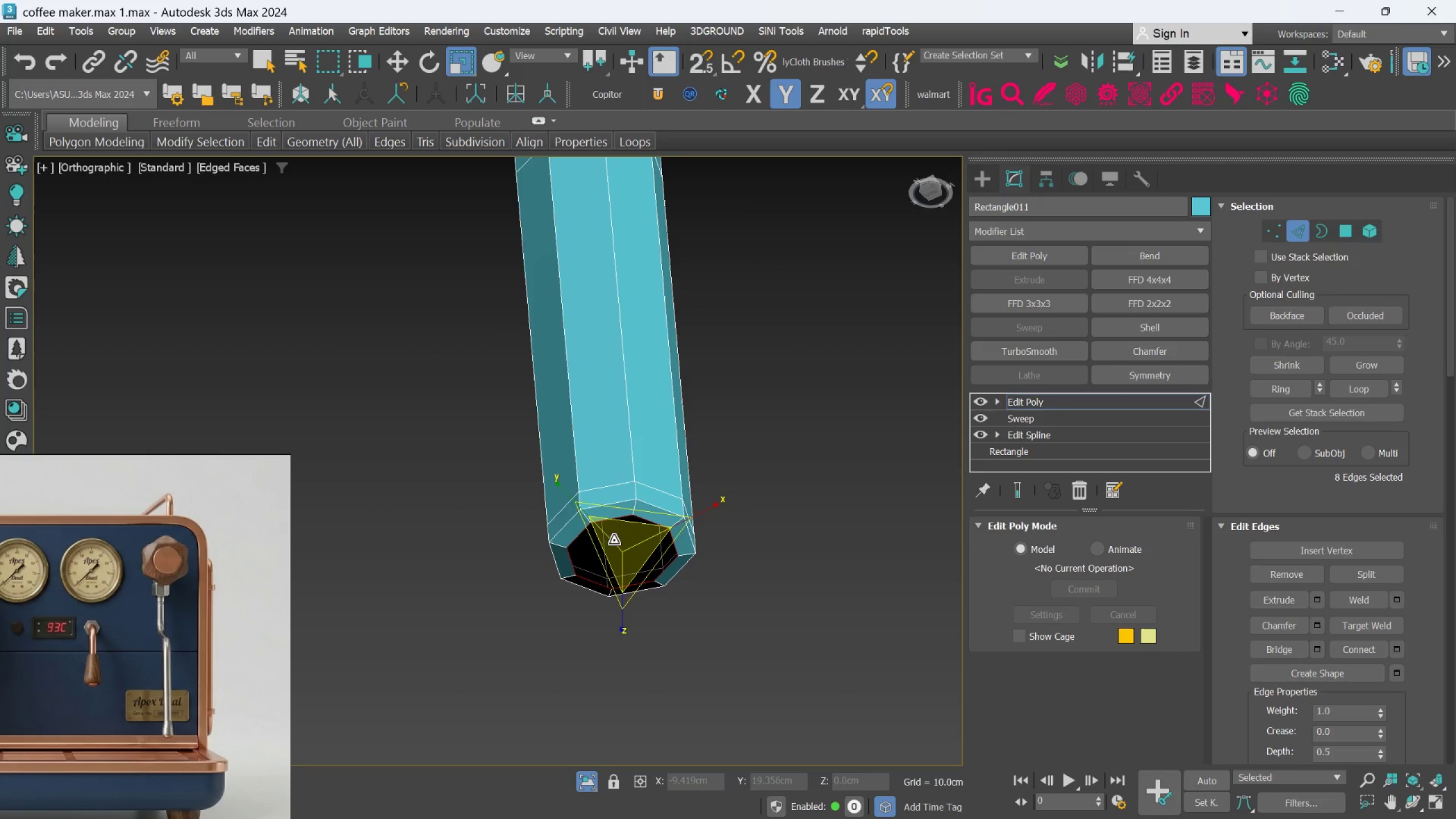 
left_click_drag(start_coordinate=[617, 541], to_coordinate=[624, 564])
 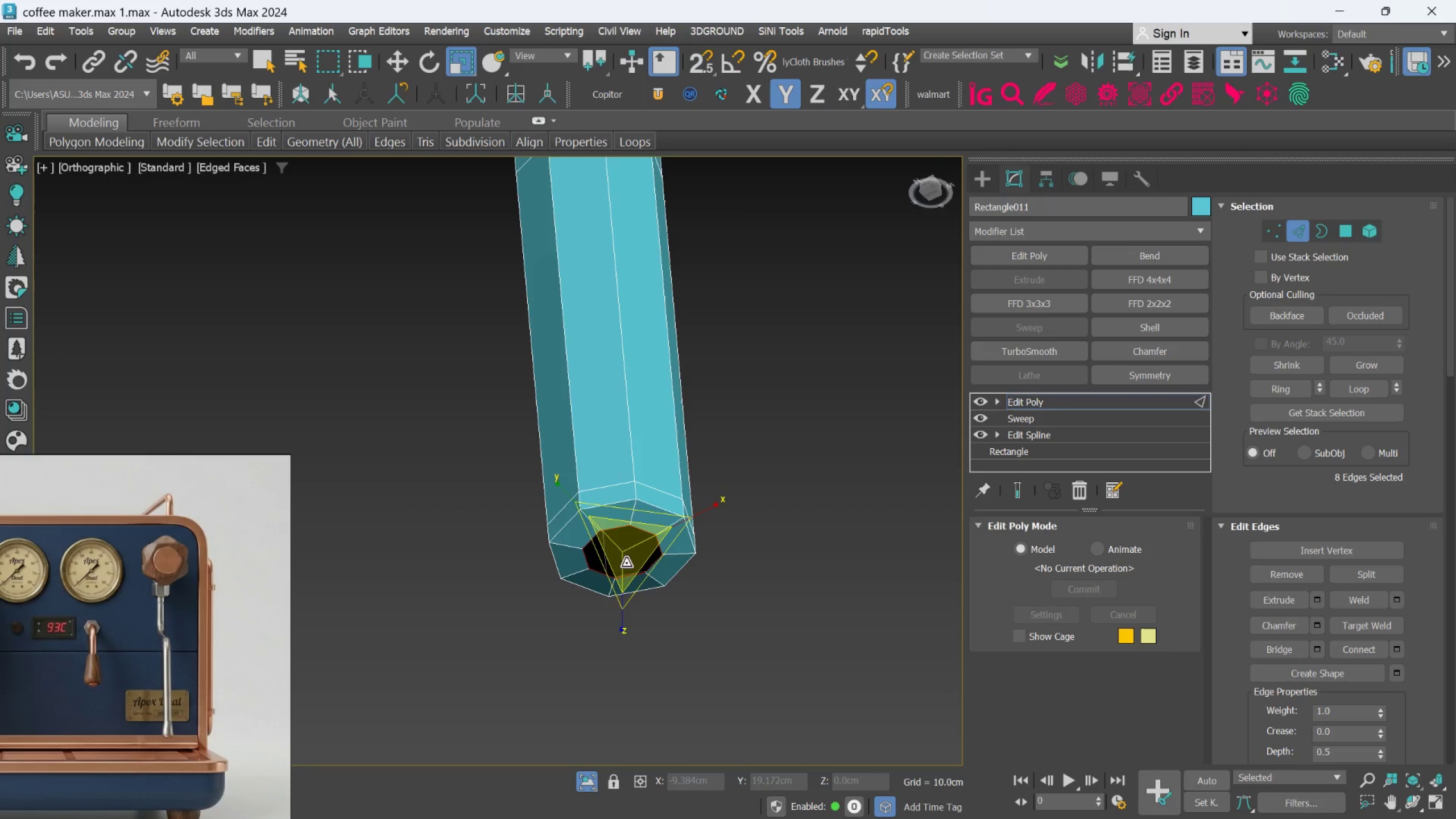 
hold_key(key=AltLeft, duration=0.54)
 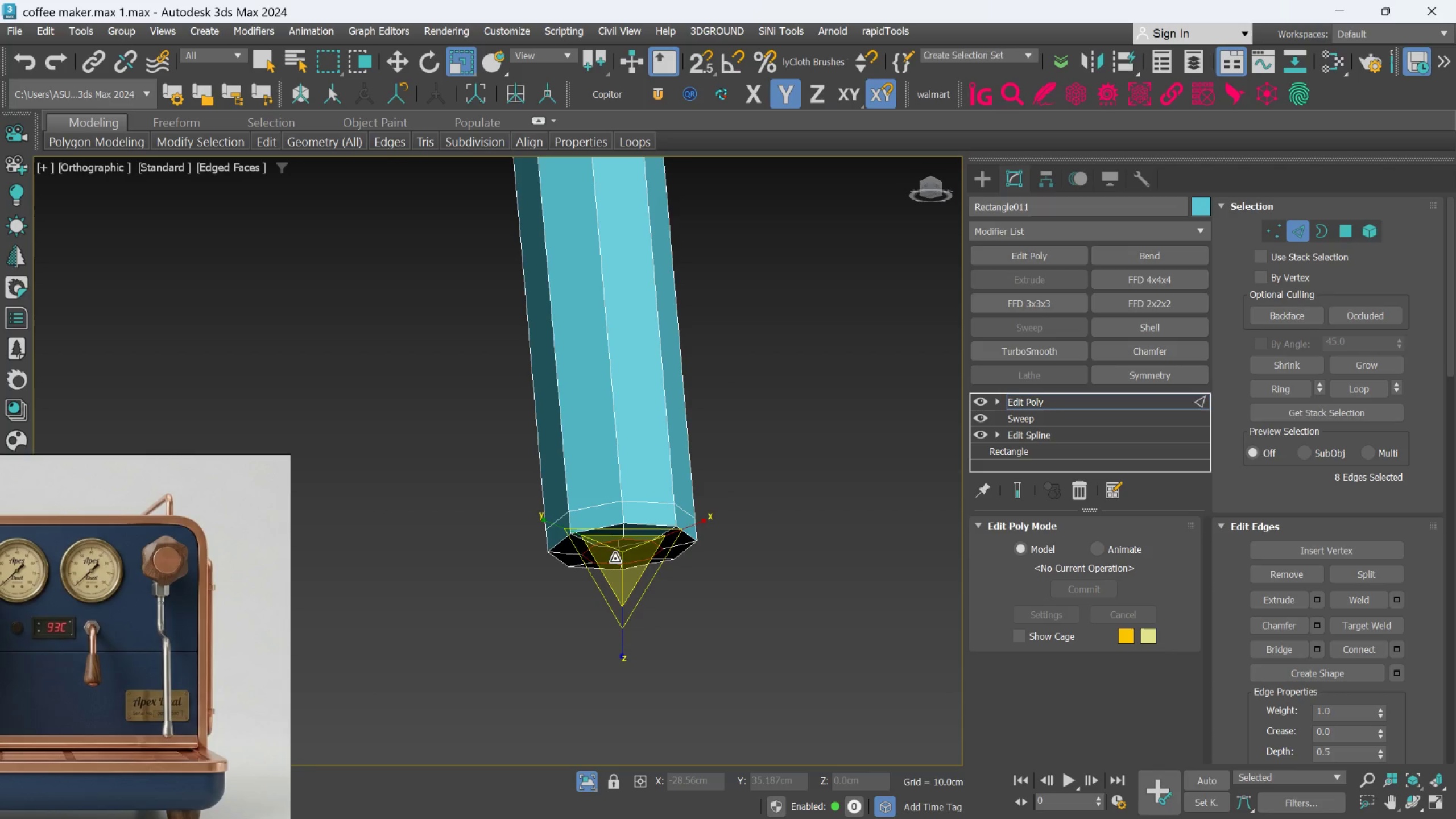 
key(W)
 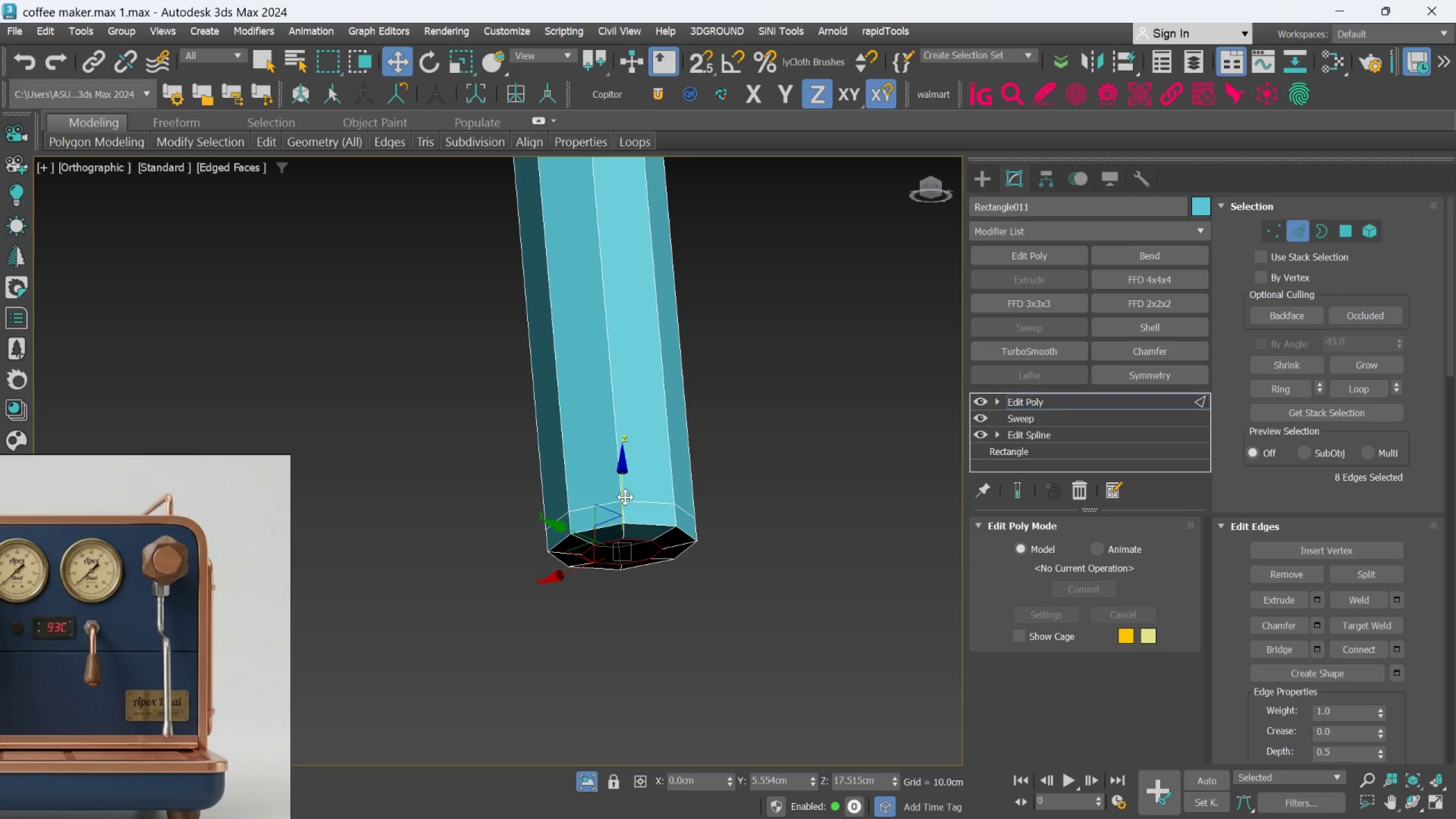 
left_click_drag(start_coordinate=[624, 498], to_coordinate=[624, 502])
 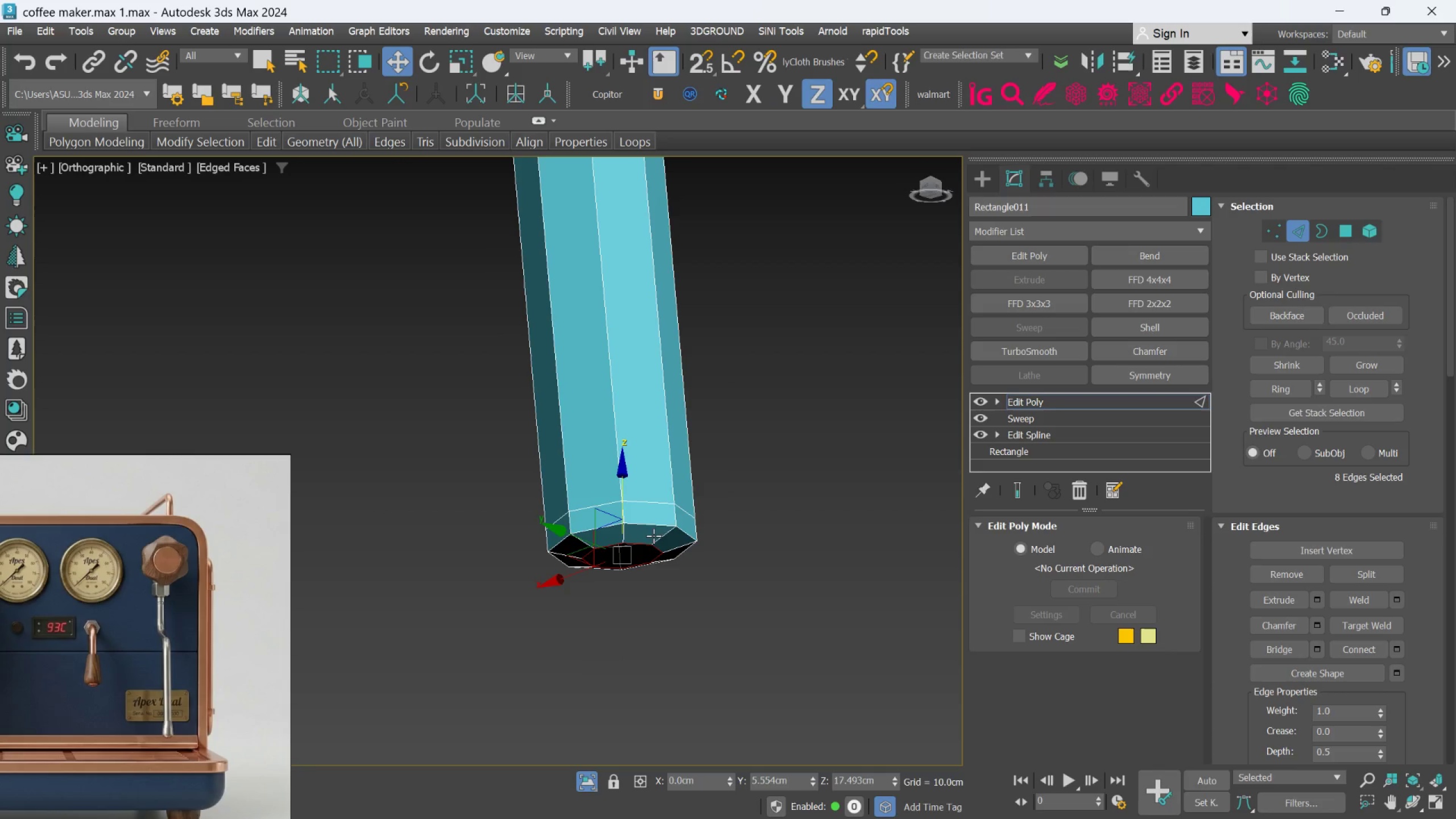 
hold_key(key=AltLeft, duration=1.49)
 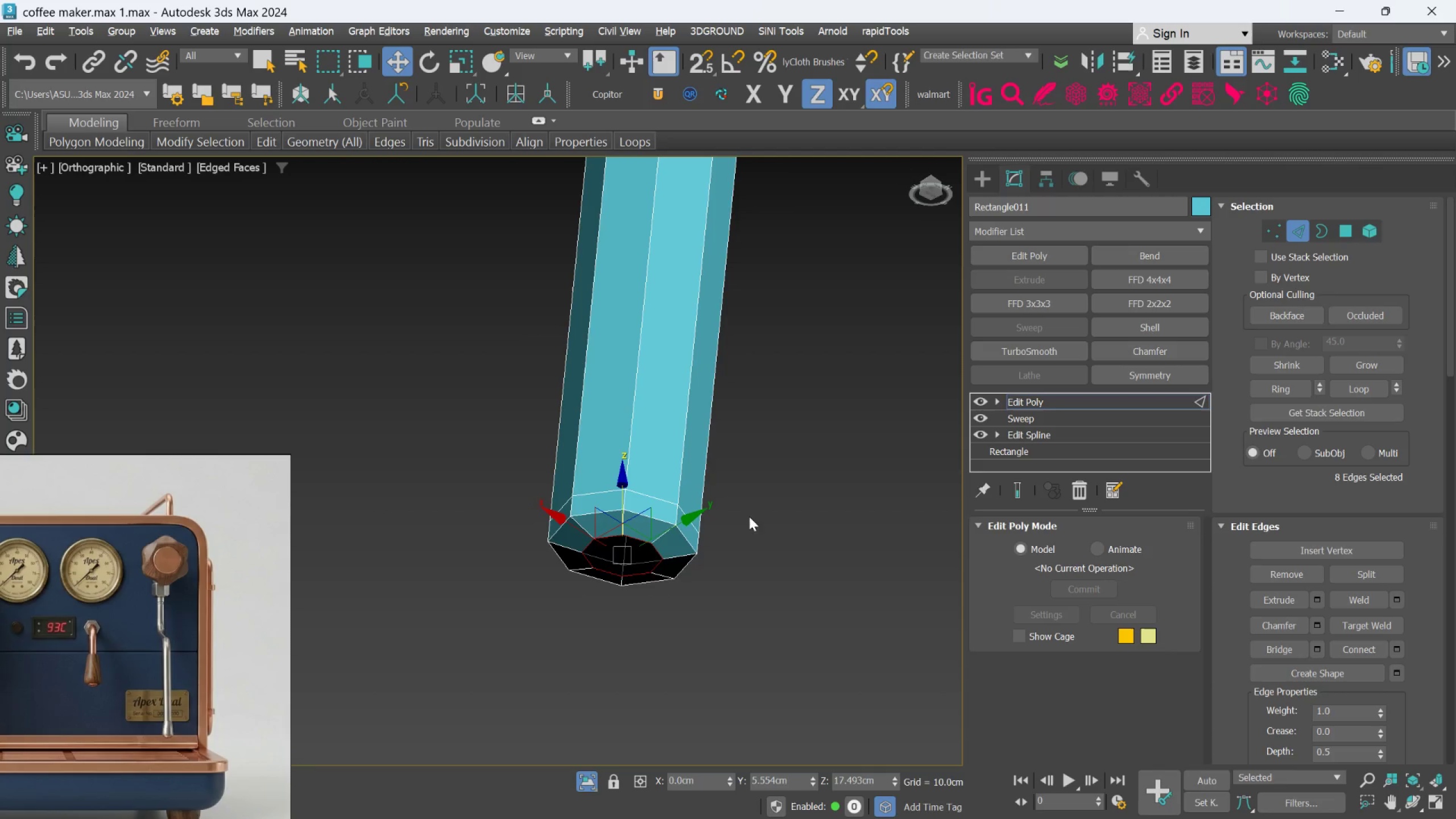 
hold_key(key=AltLeft, duration=0.54)
 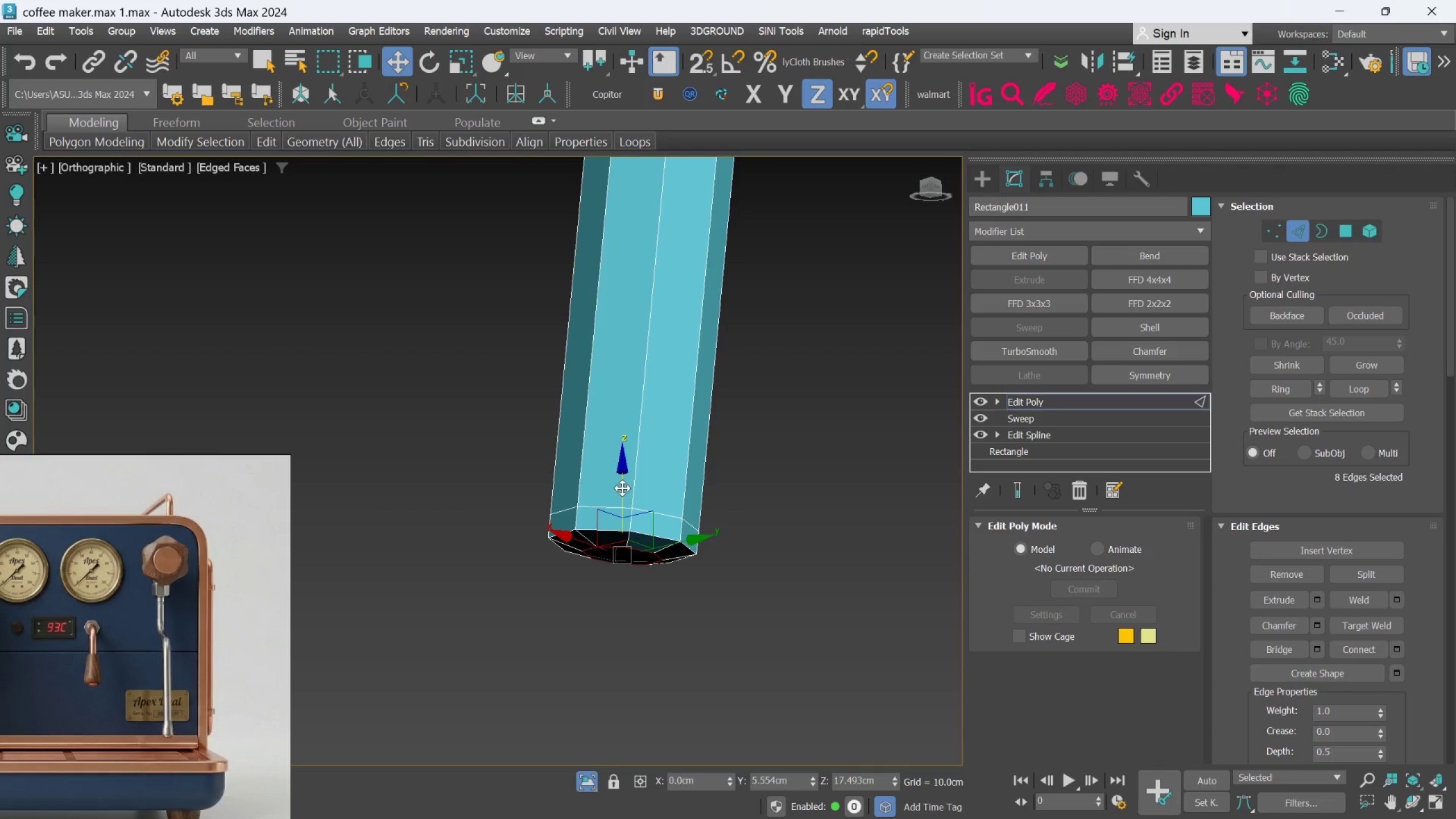 
scroll: coordinate [652, 503], scroll_direction: down, amount: 2.0
 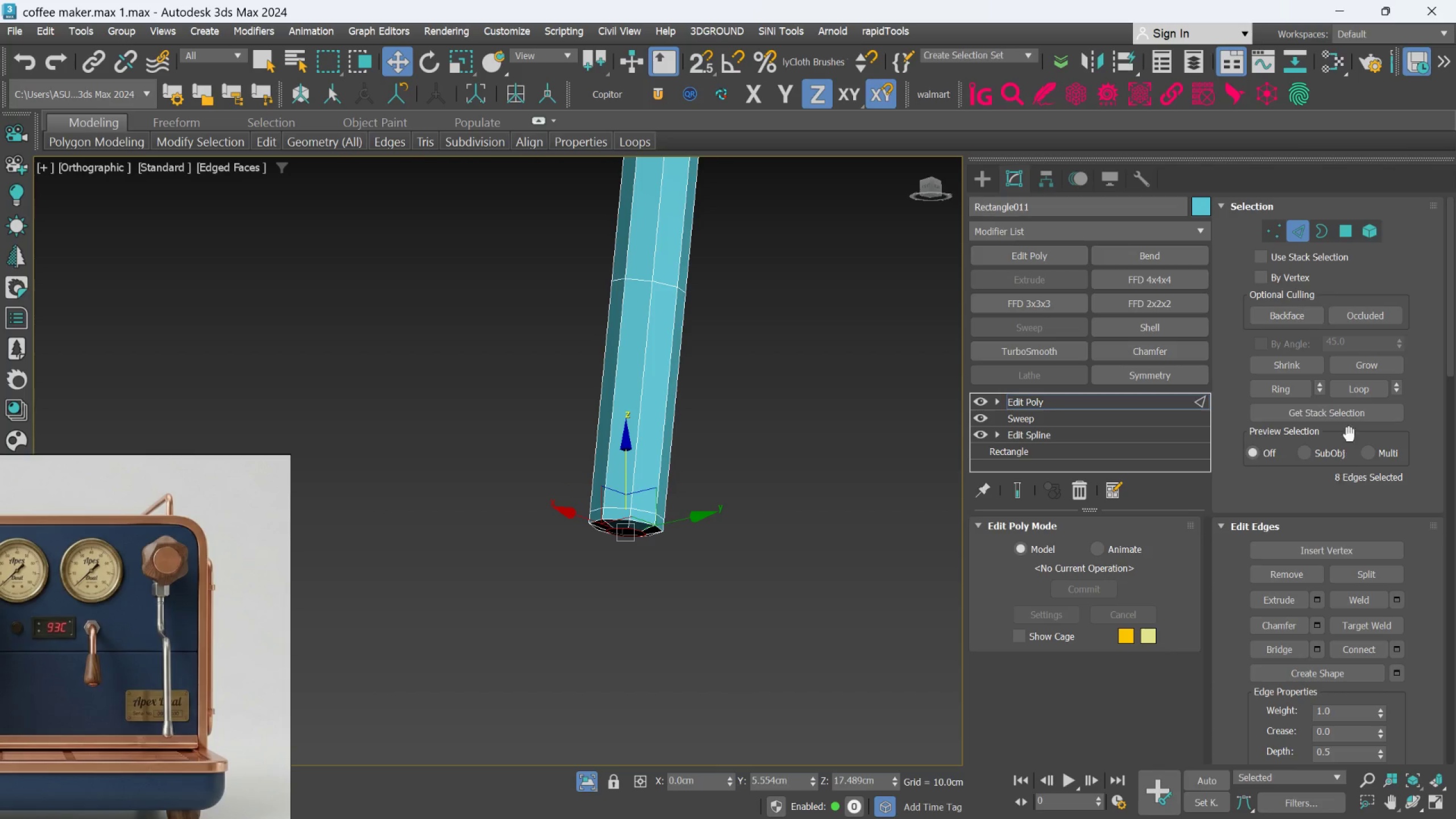 
wait(5.35)
 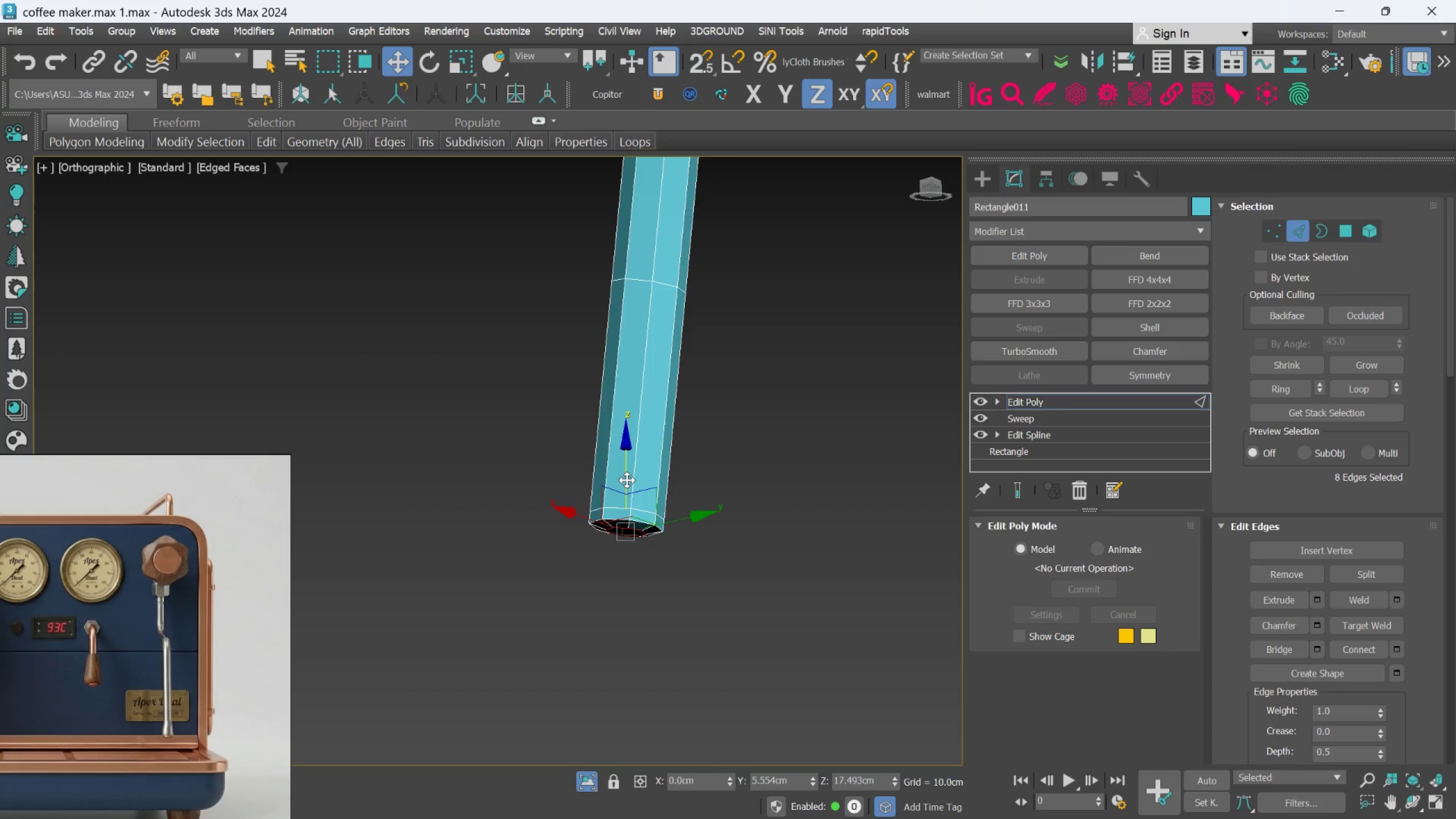 
hold_key(key=AltLeft, duration=0.65)
 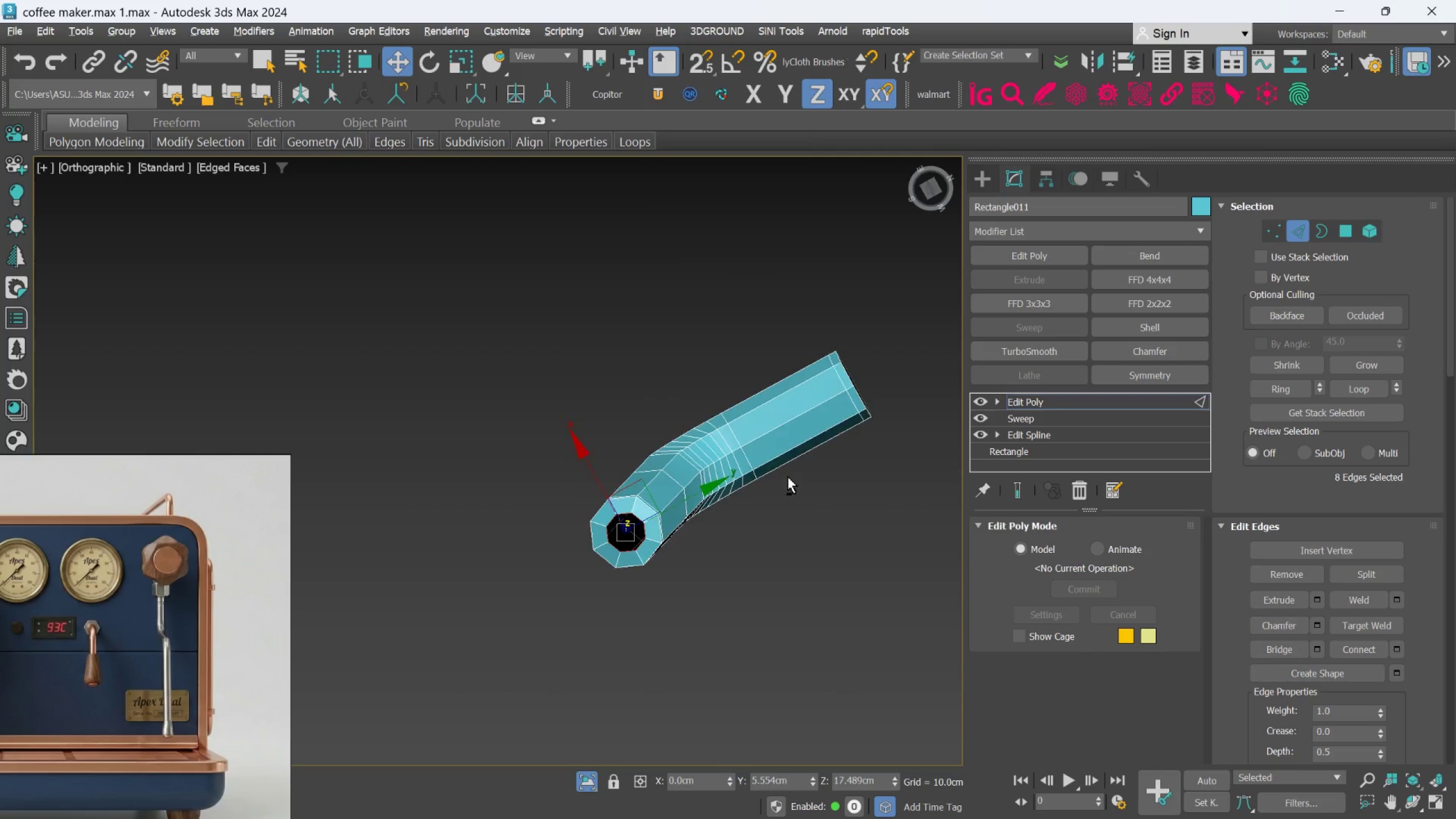 
hold_key(key=AltLeft, duration=0.84)
 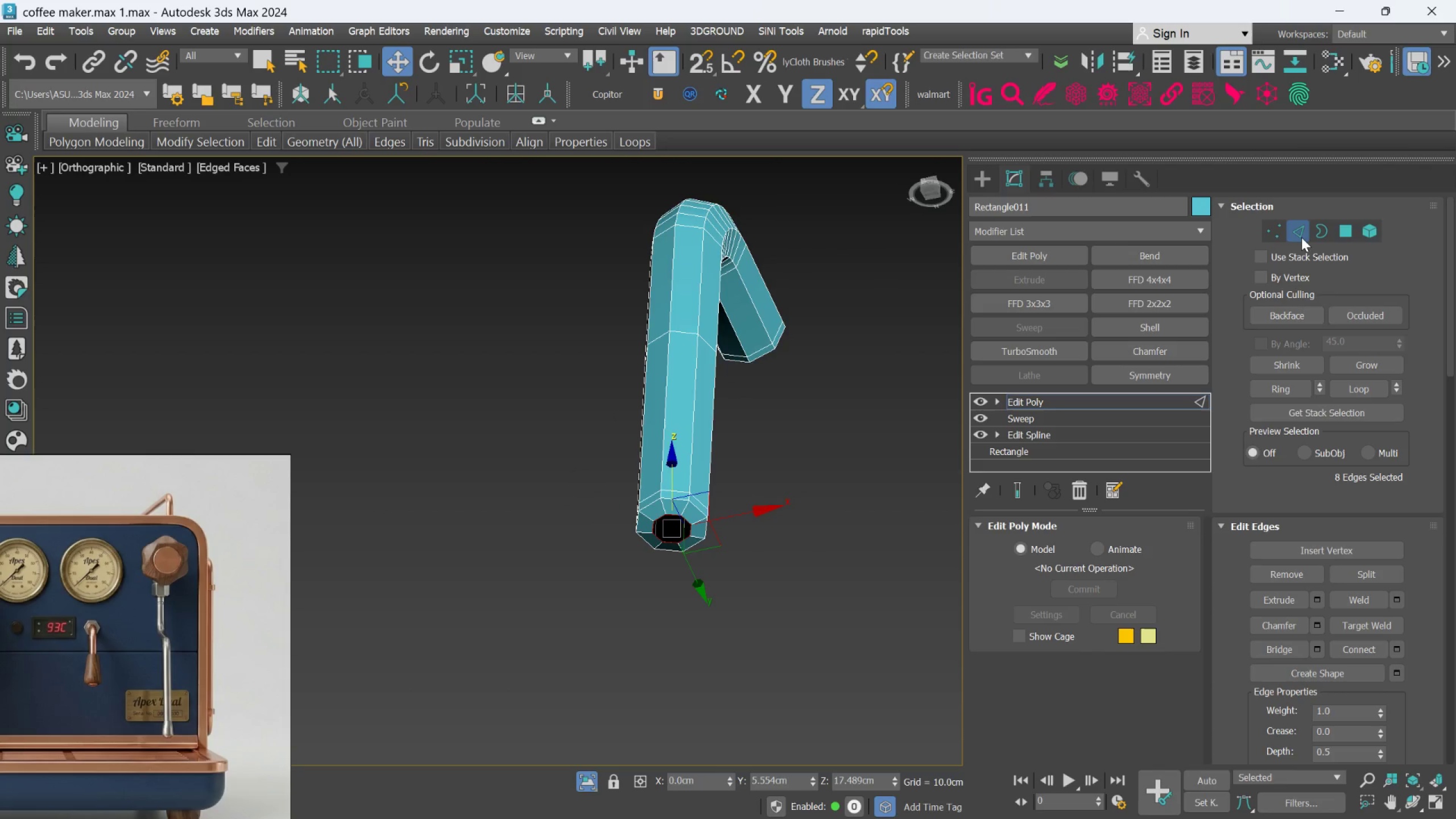 
scroll: coordinate [646, 519], scroll_direction: none, amount: 0.0
 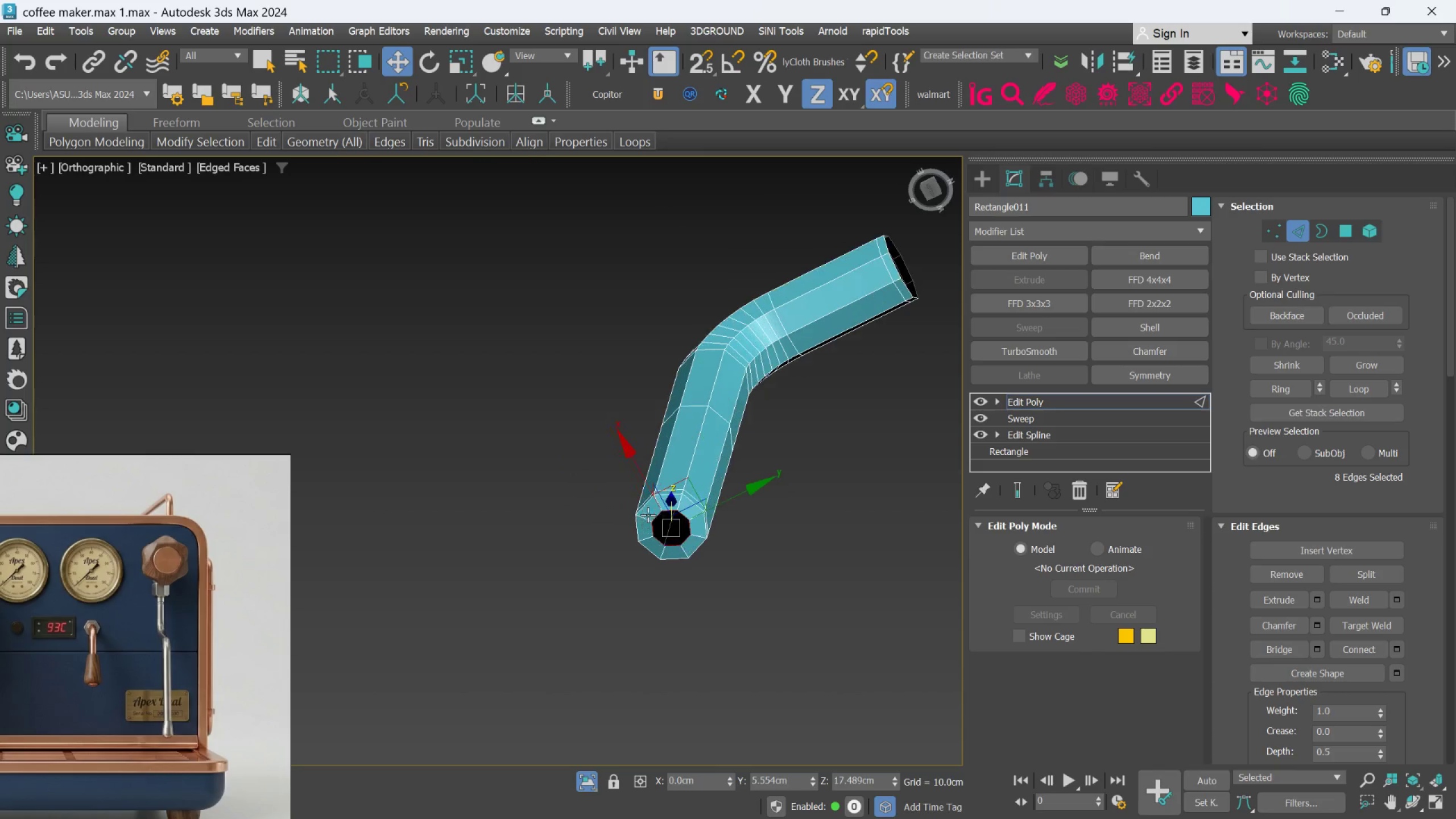 
left_click([1316, 231])
 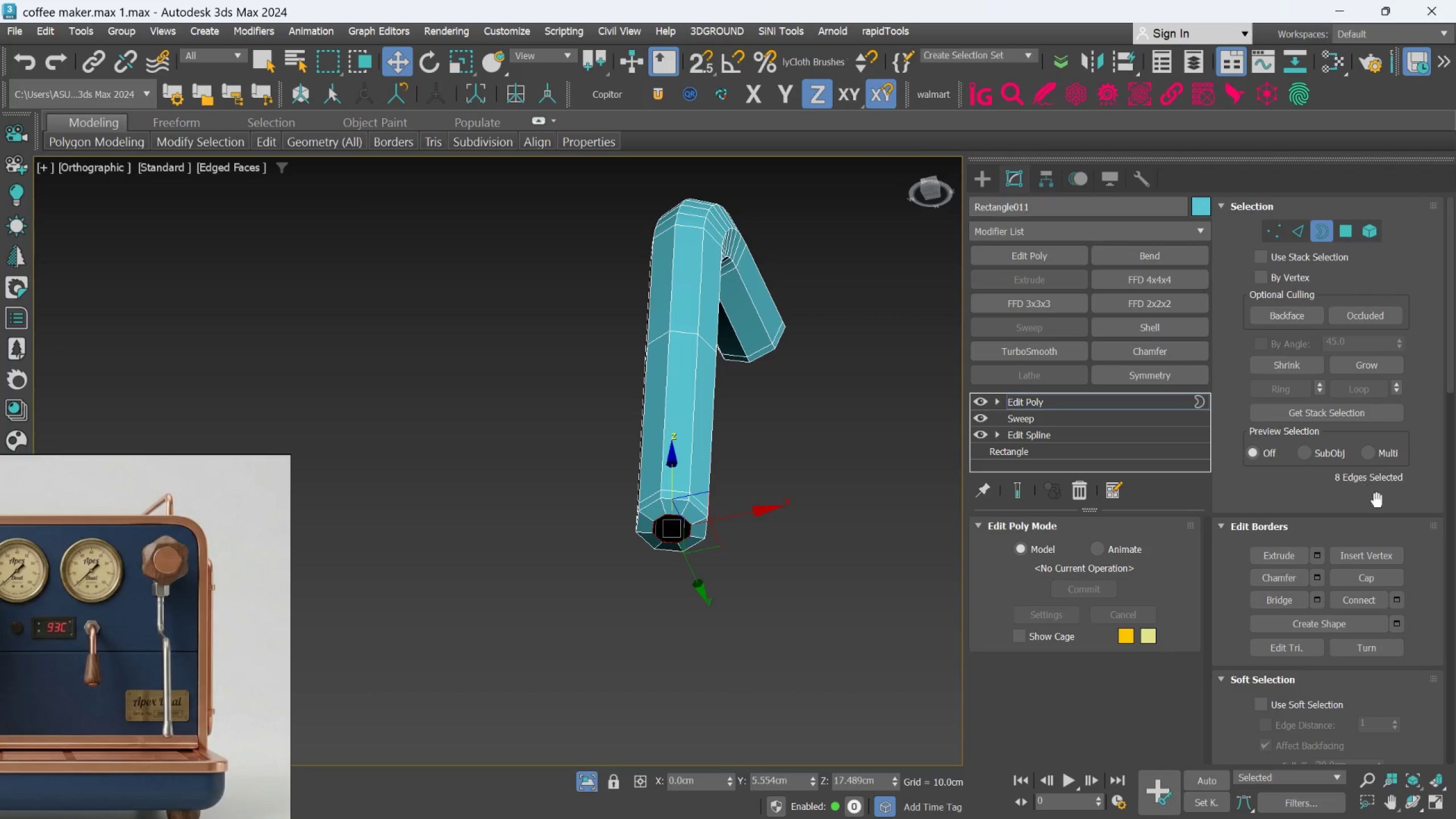 
left_click([1375, 572])
 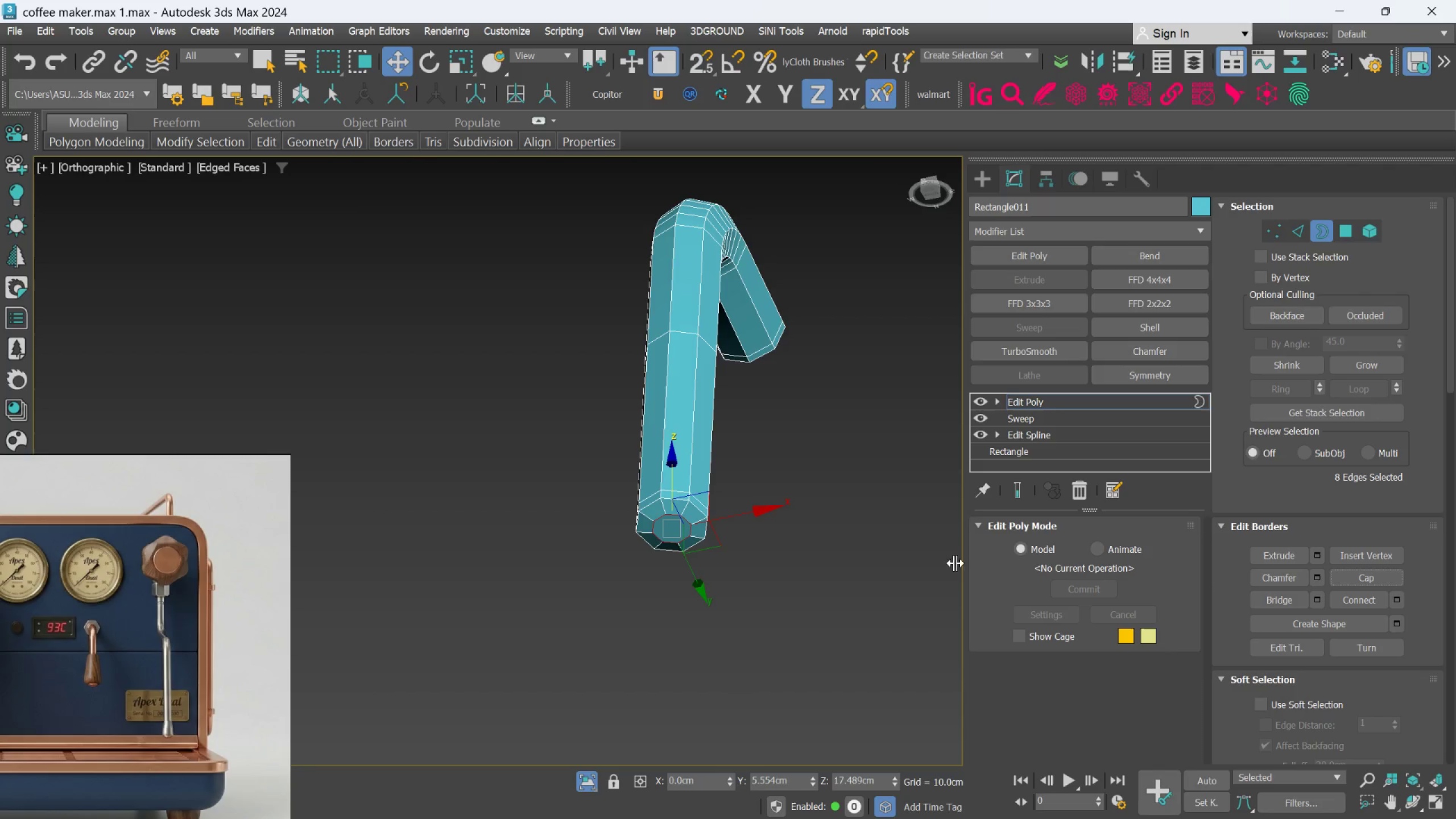 
hold_key(key=AltLeft, duration=0.73)
 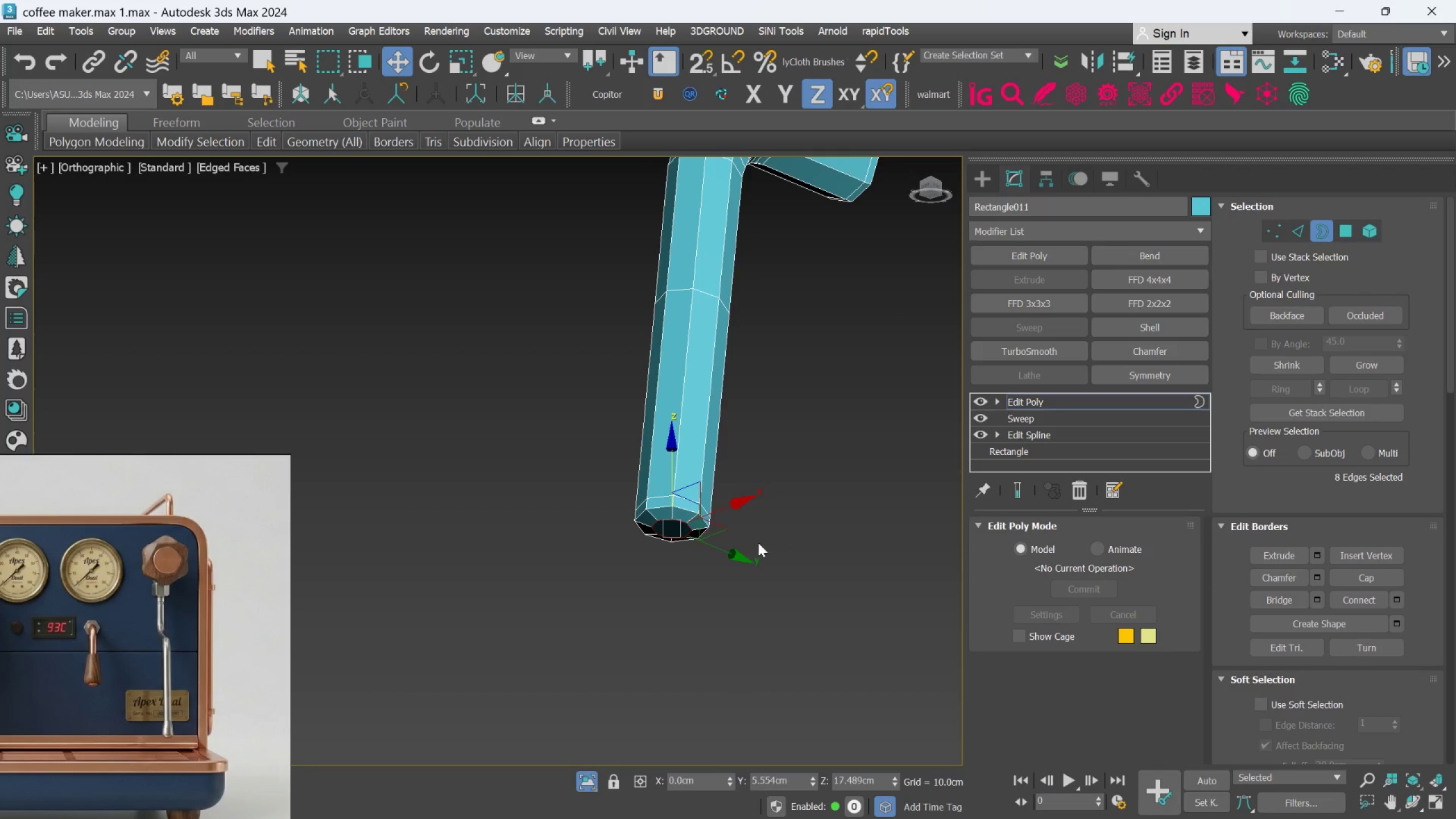 
scroll: coordinate [691, 528], scroll_direction: up, amount: 1.0
 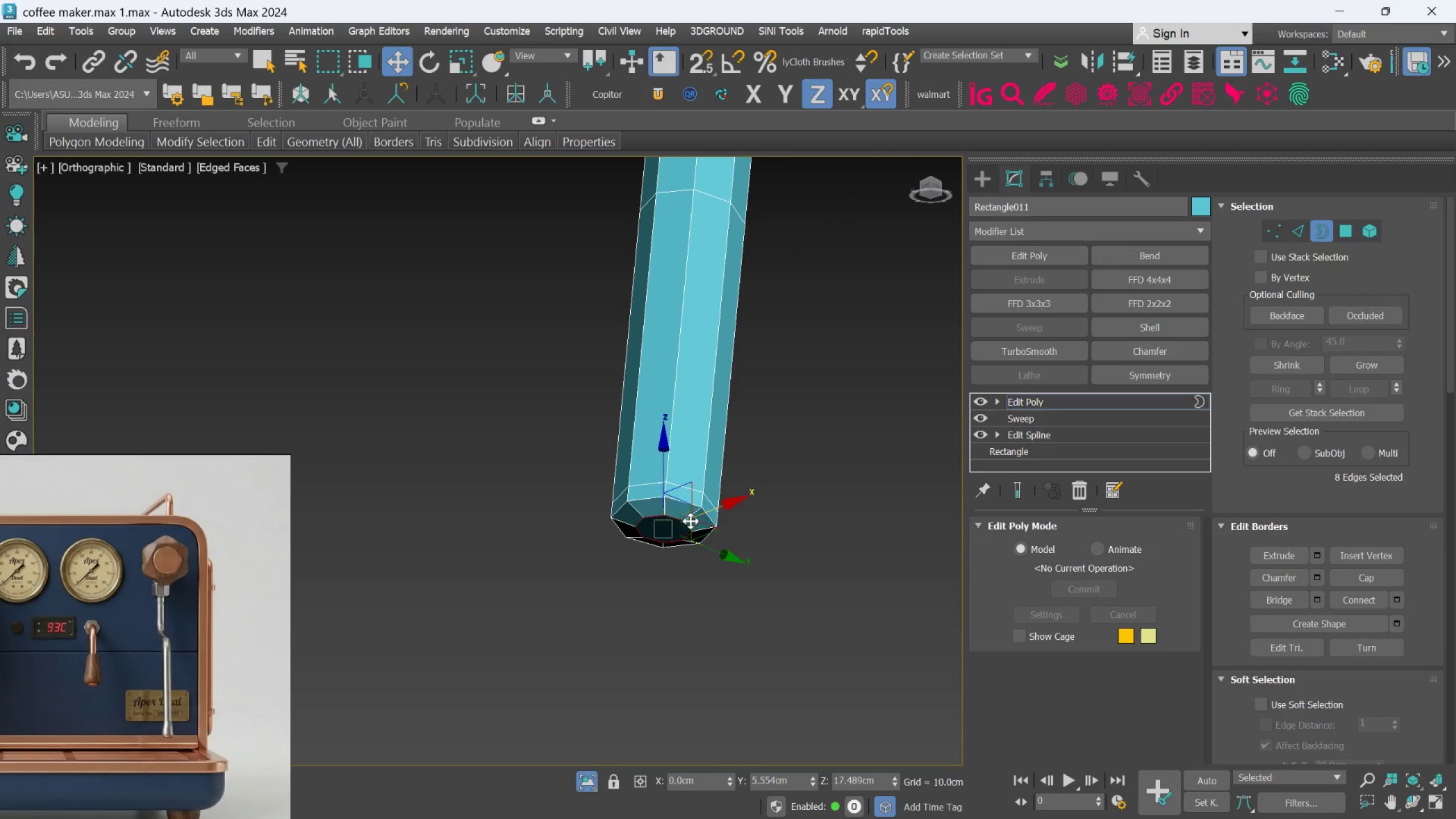 
key(Alt+C)
 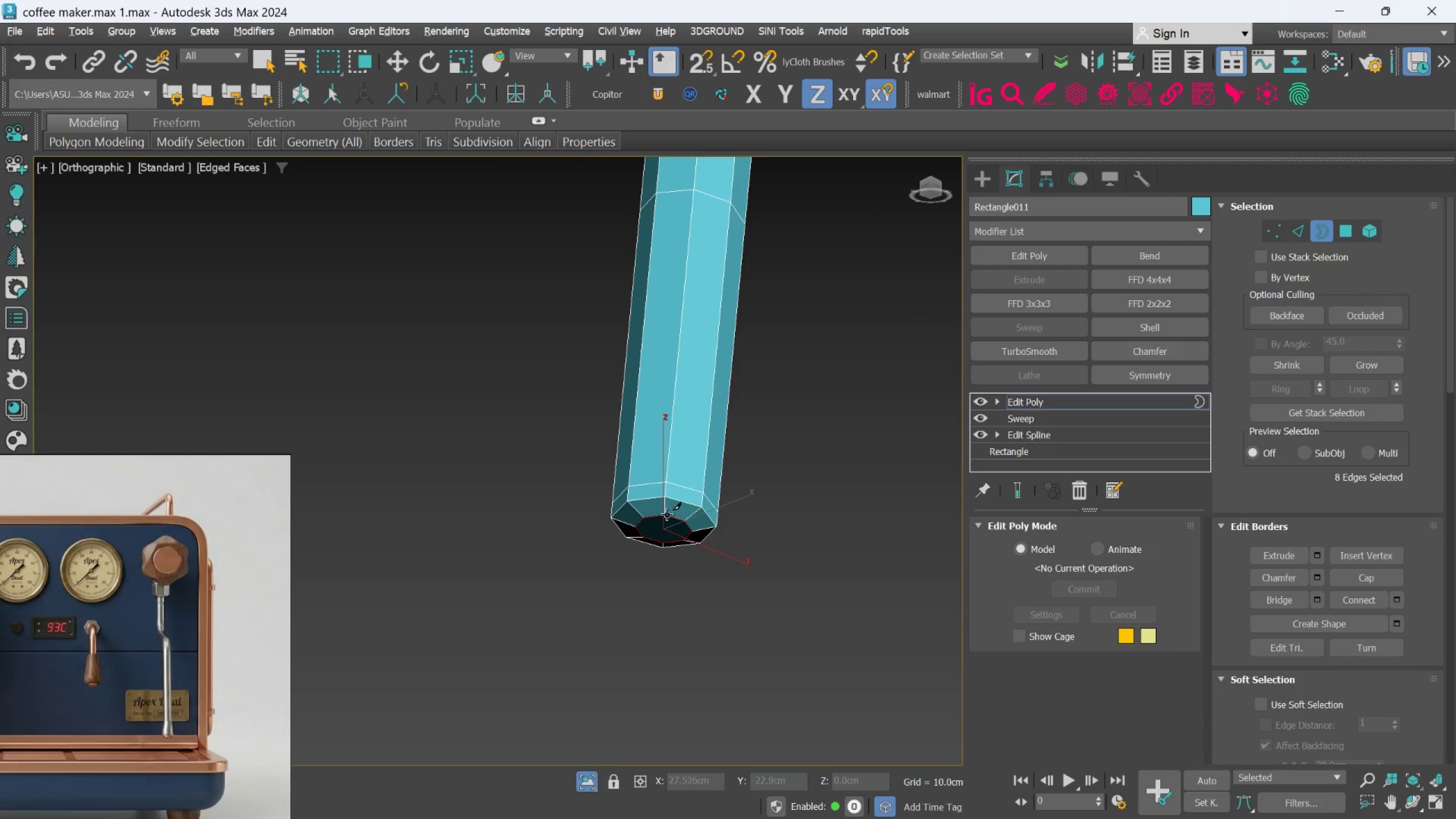 
hold_key(key=AltLeft, duration=0.53)
 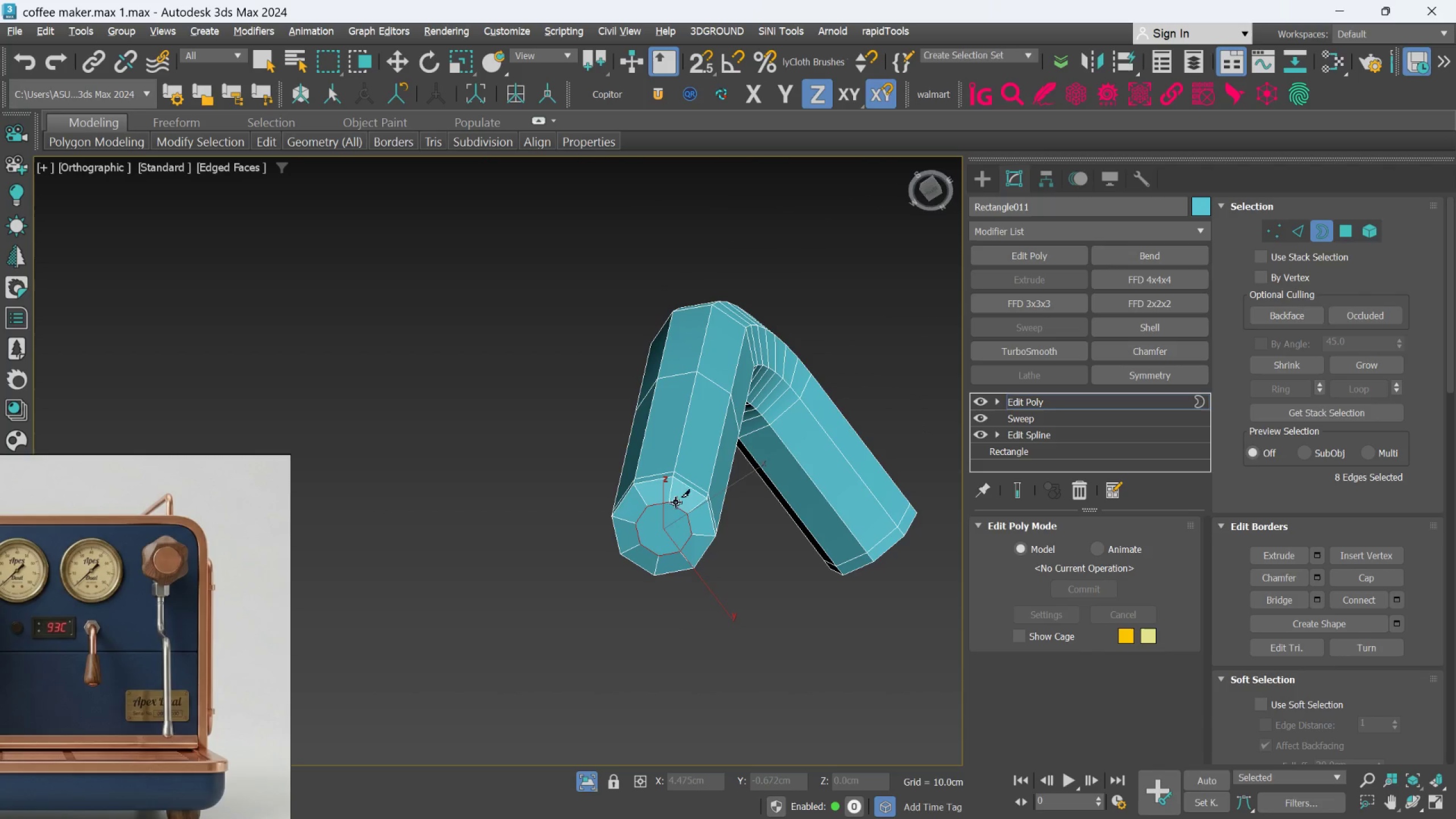 
scroll: coordinate [669, 522], scroll_direction: up, amount: 1.0
 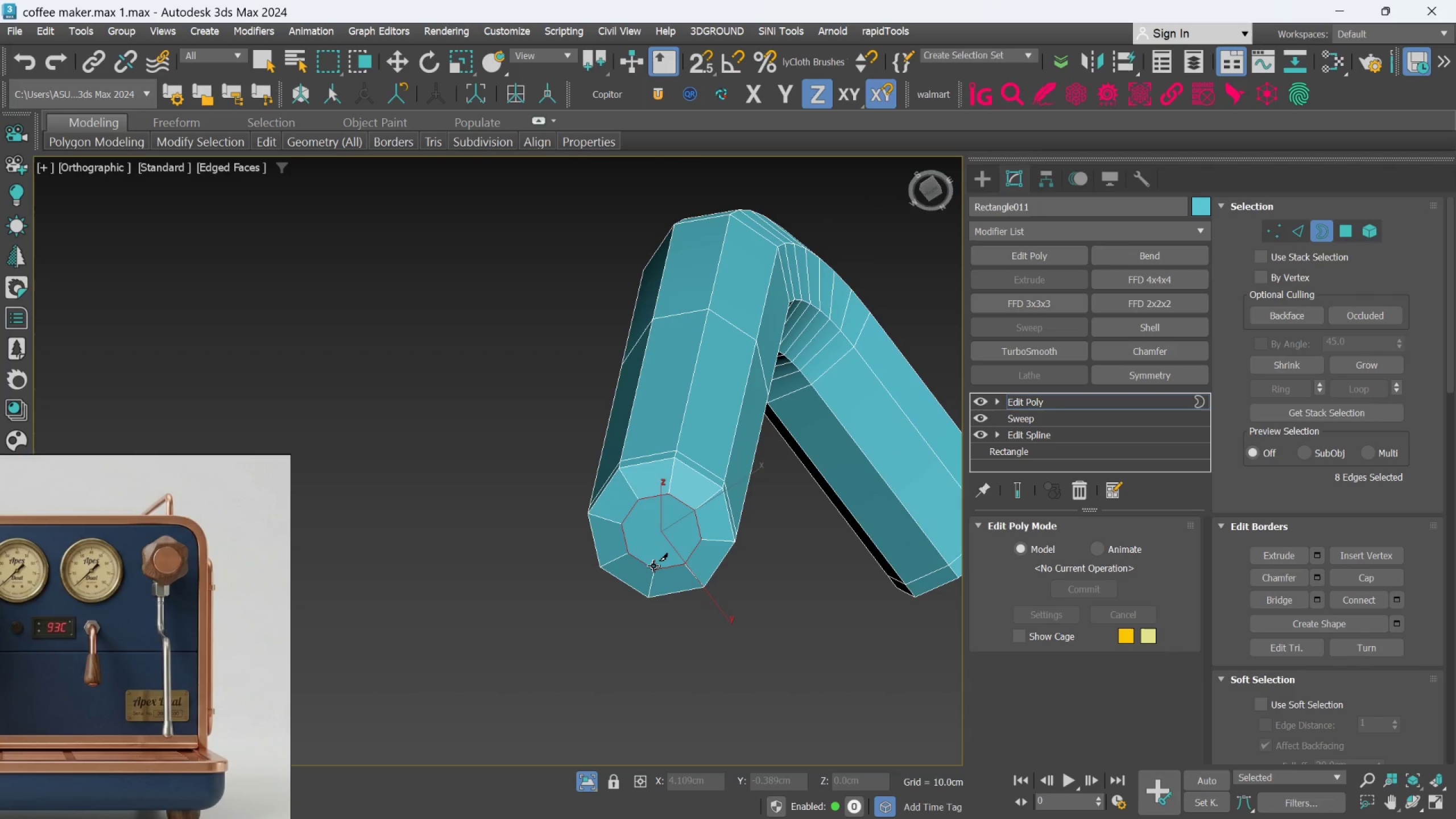 
left_click_drag(start_coordinate=[653, 567], to_coordinate=[655, 561])
 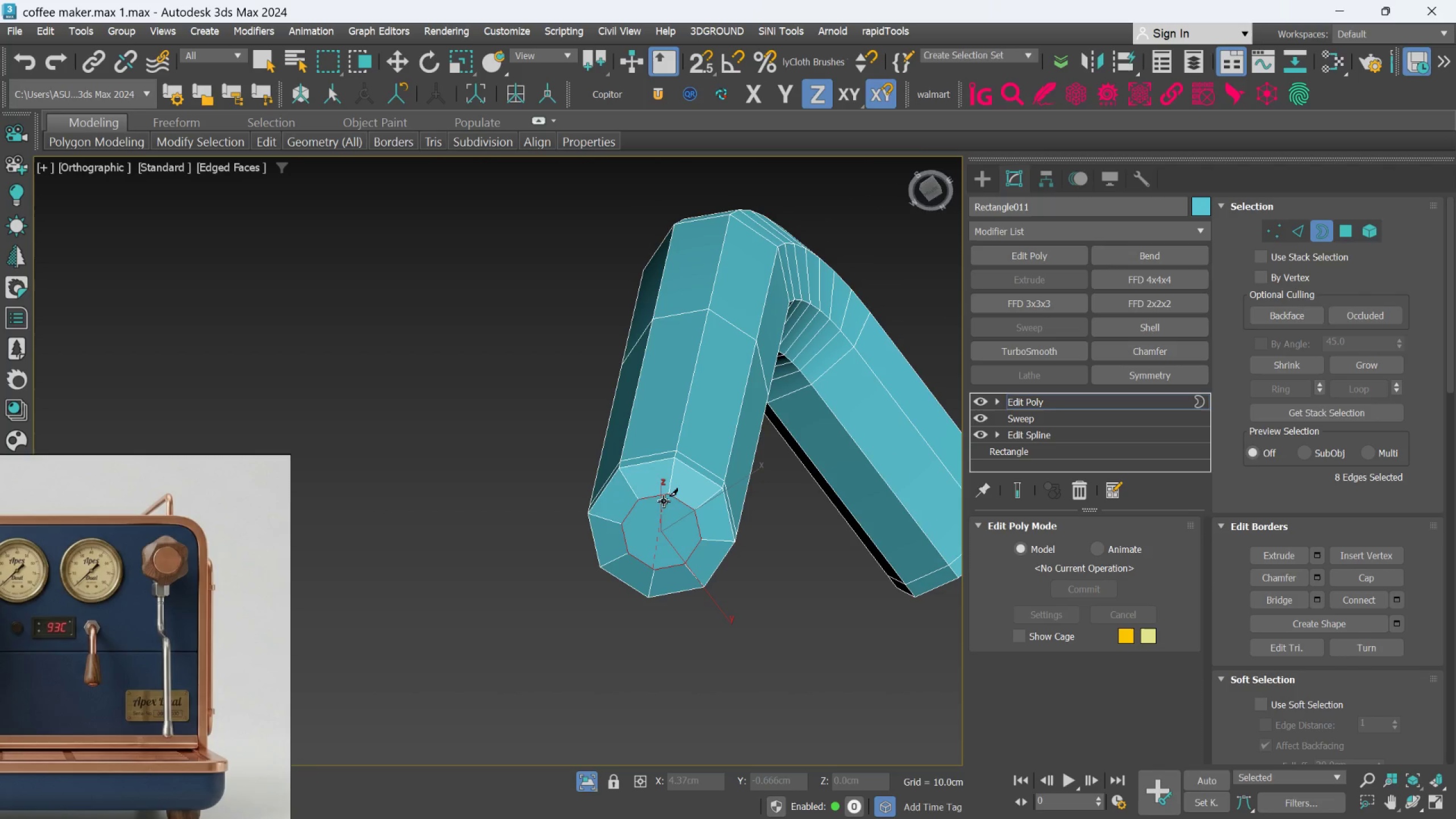 
left_click([665, 499])
 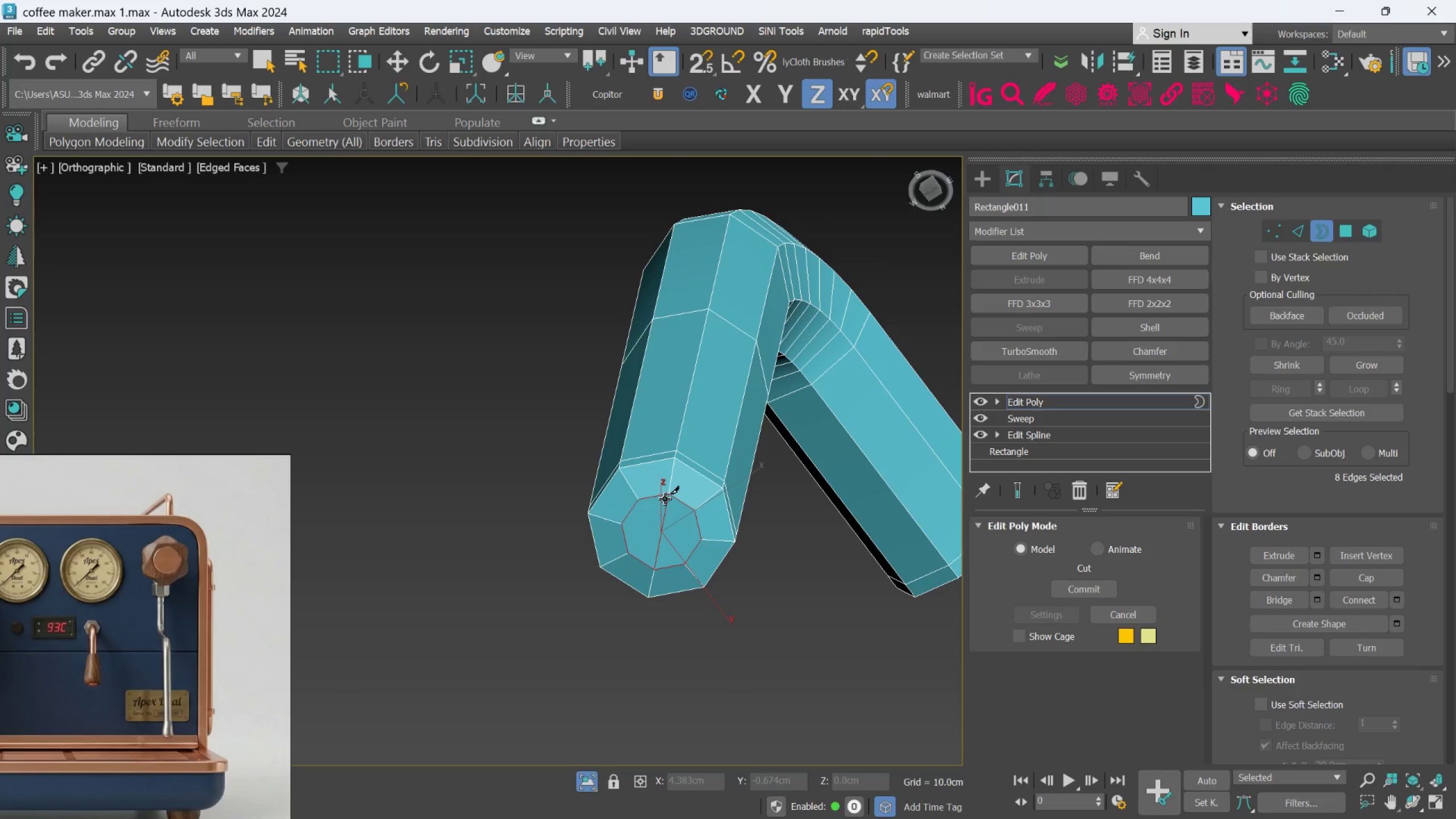 
right_click([663, 509])
 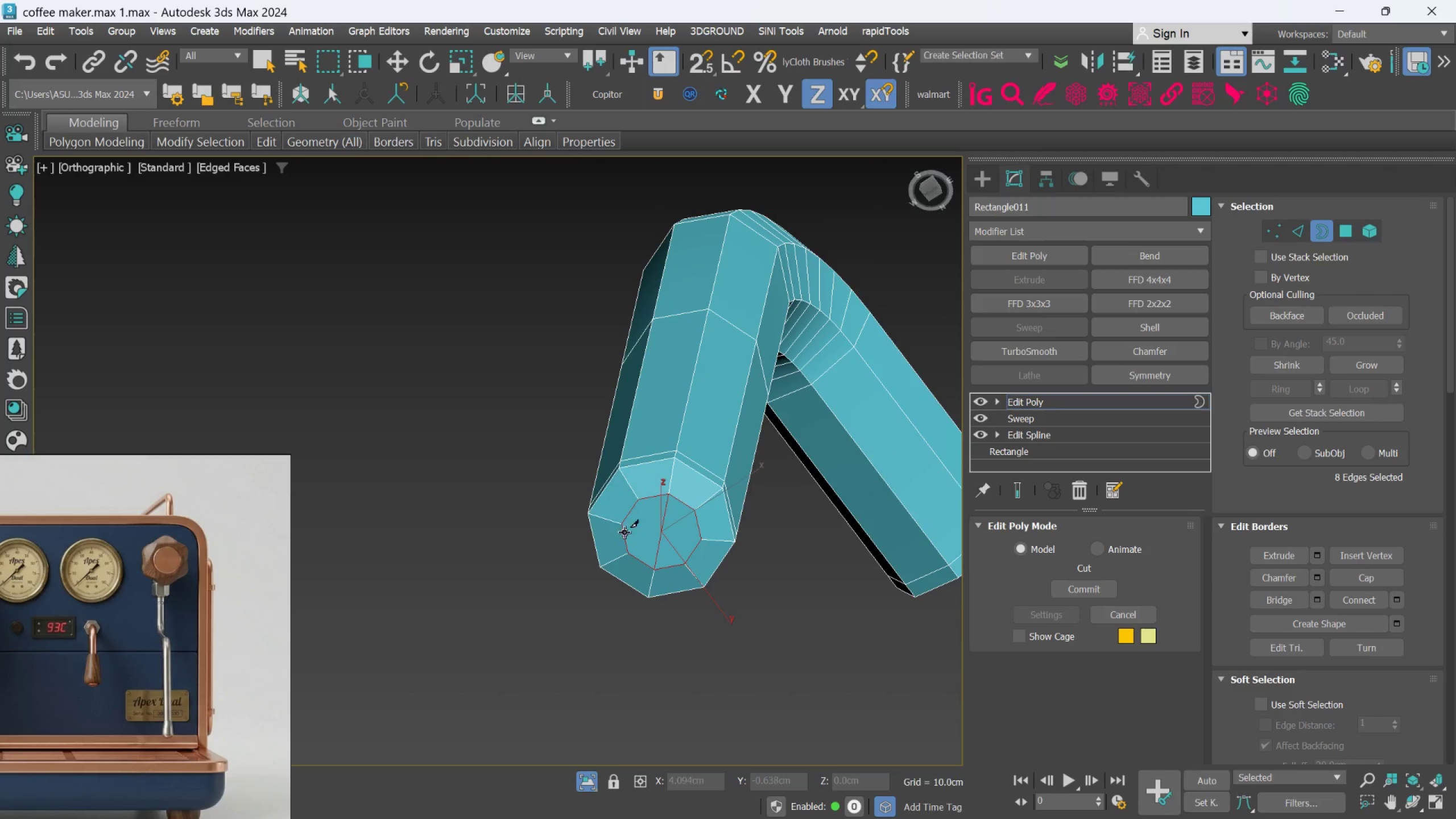 
left_click([631, 521])
 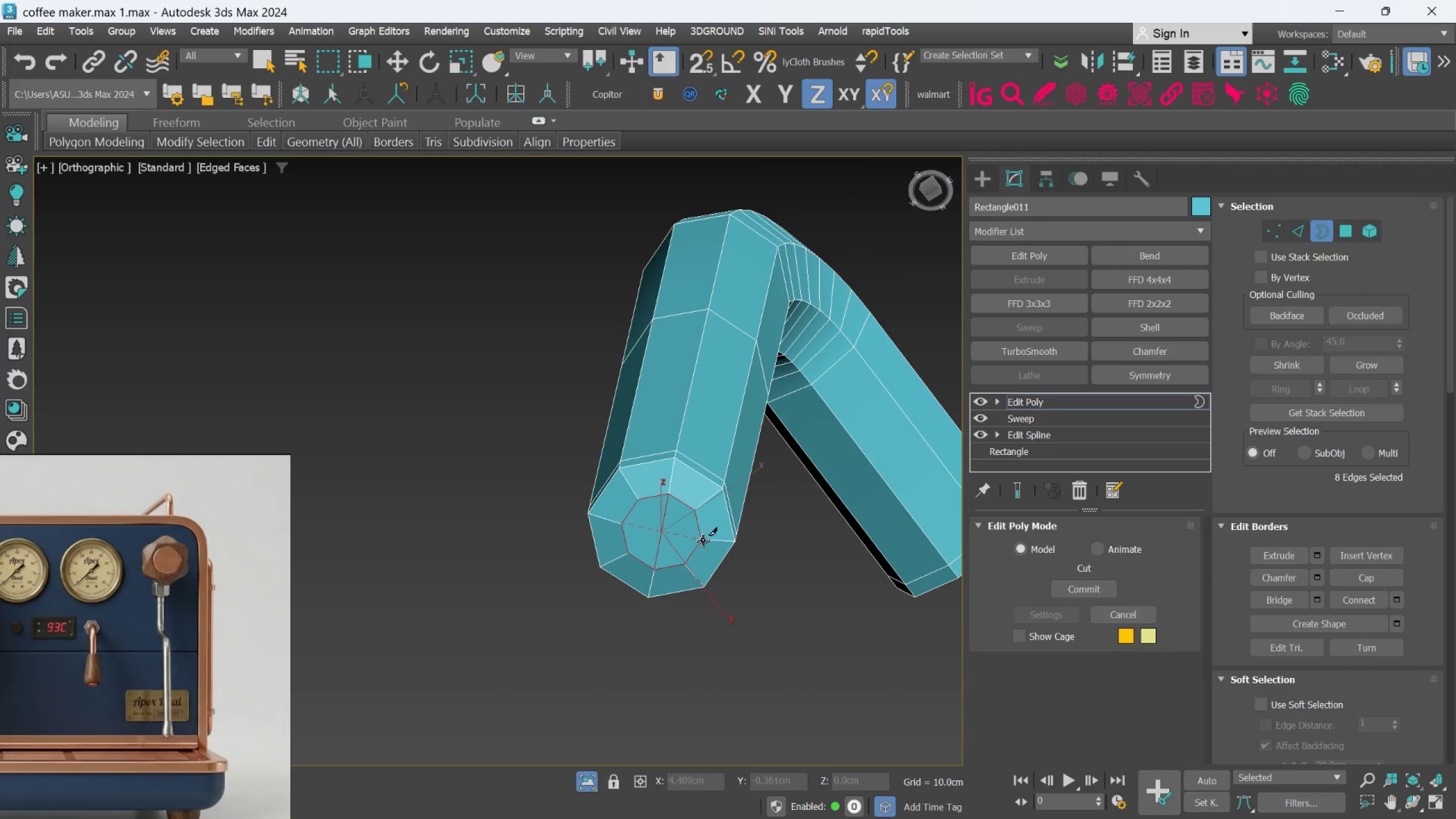 
left_click([705, 540])
 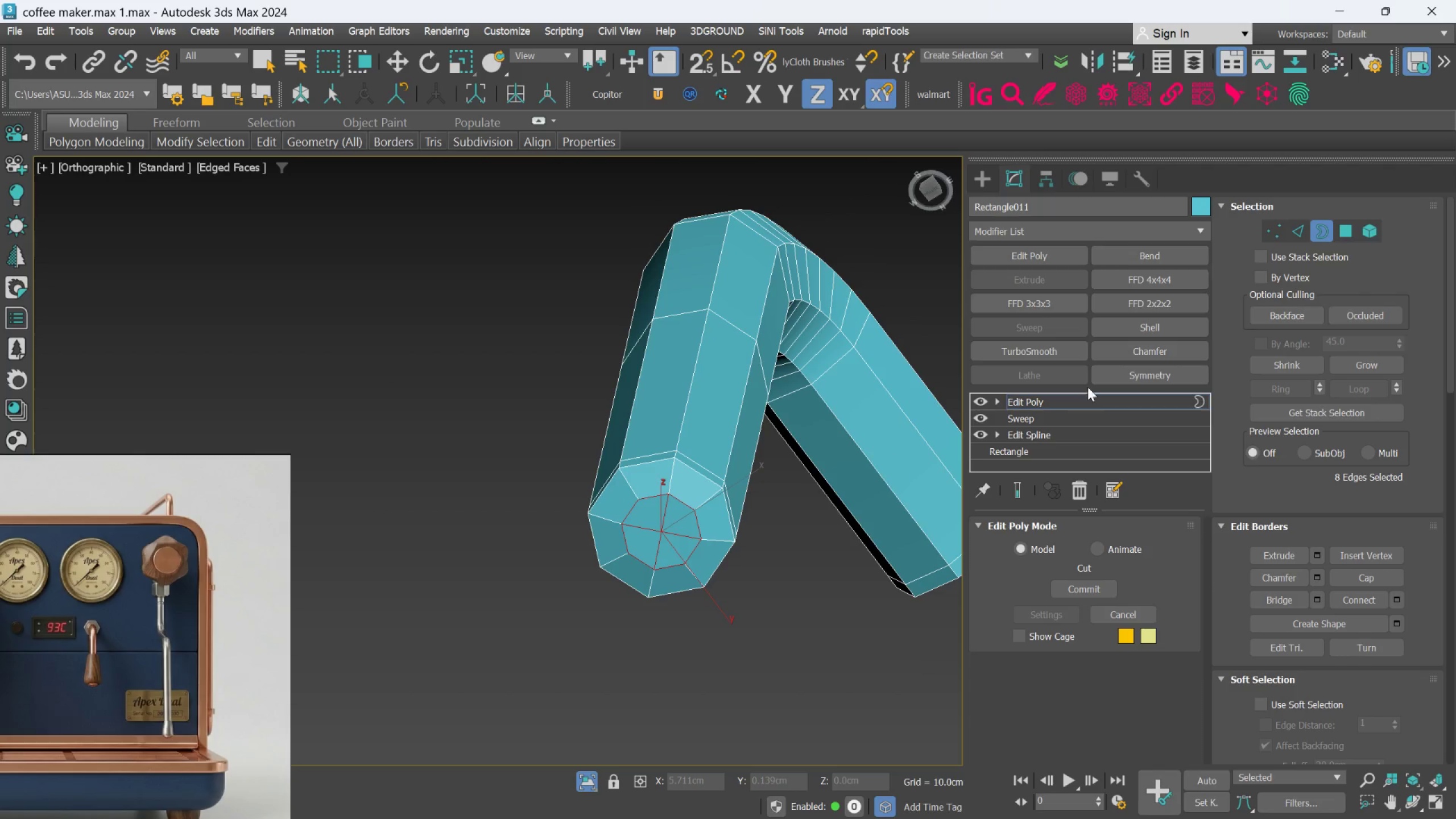 
left_click([1081, 397])
 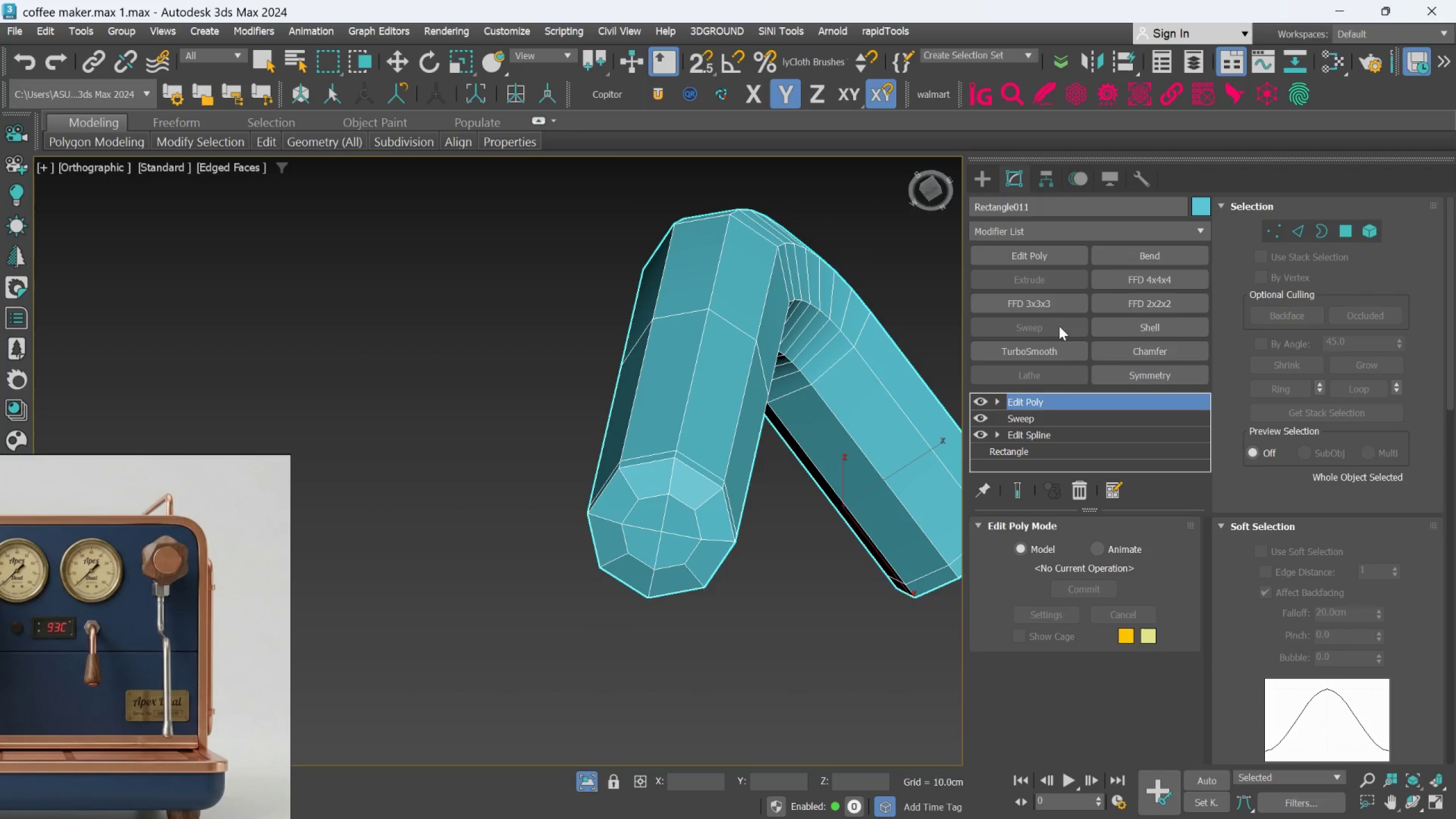 
left_click([1039, 345])
 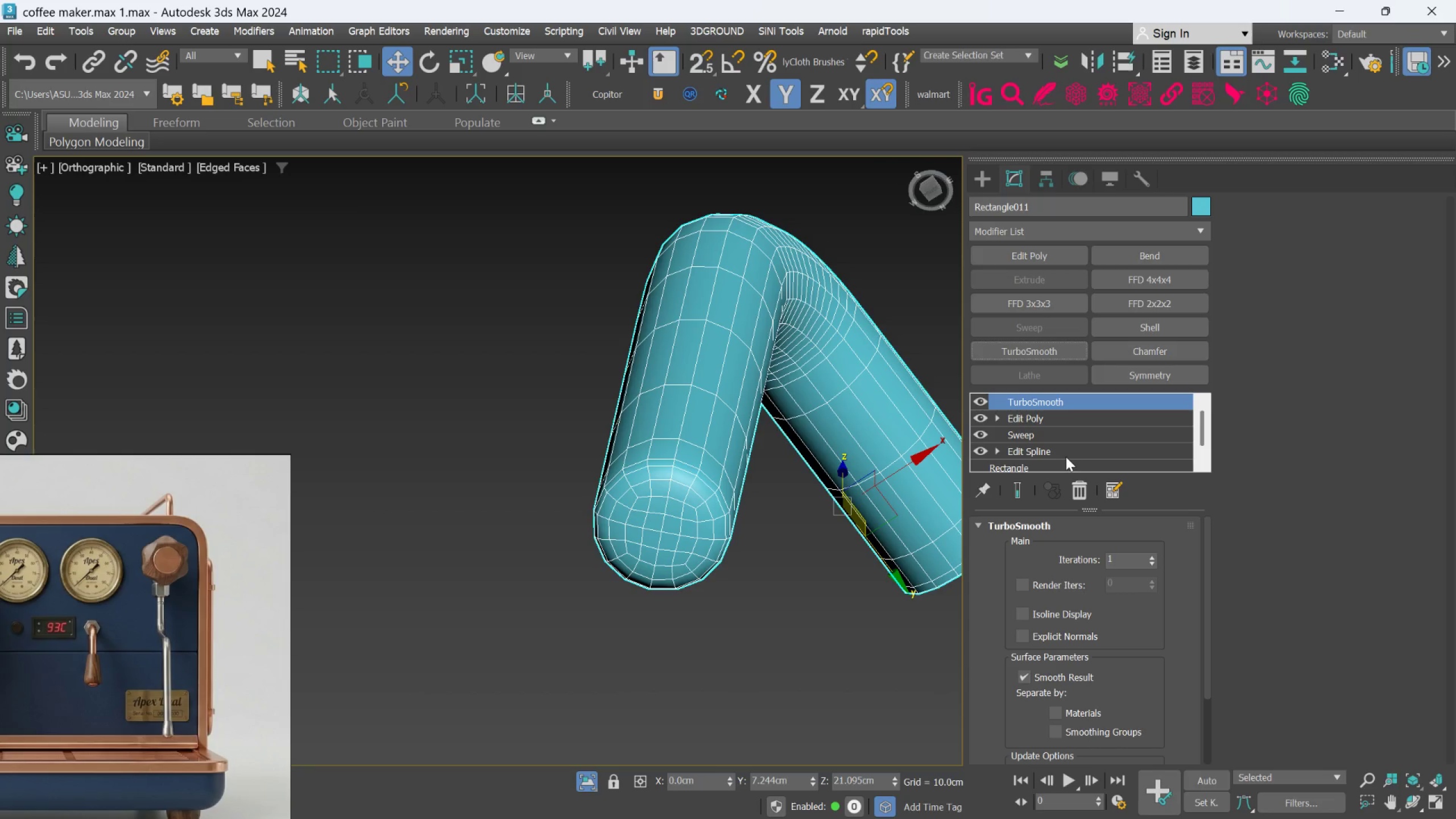 
wait(12.96)
 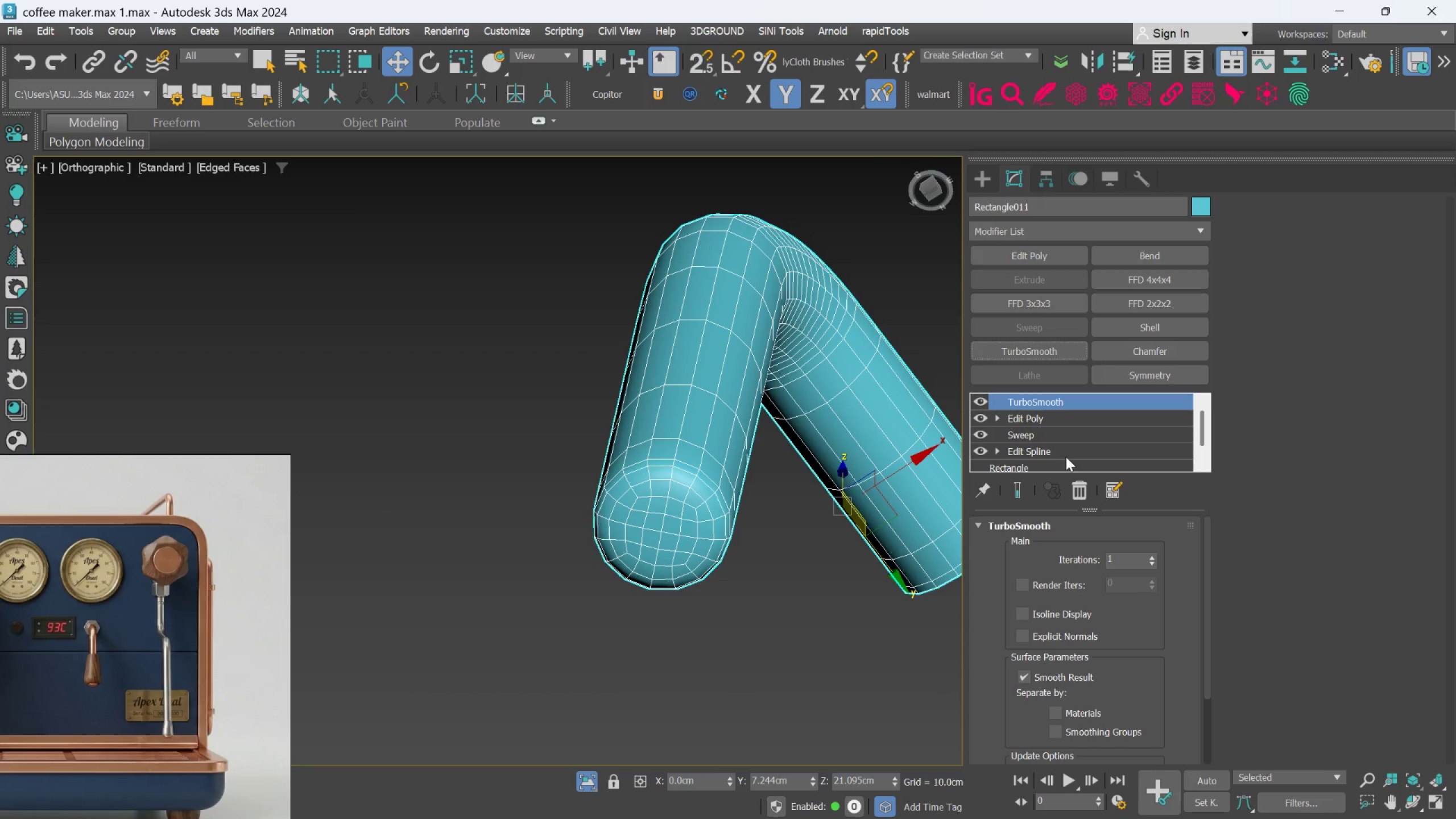 
left_click([1021, 715])
 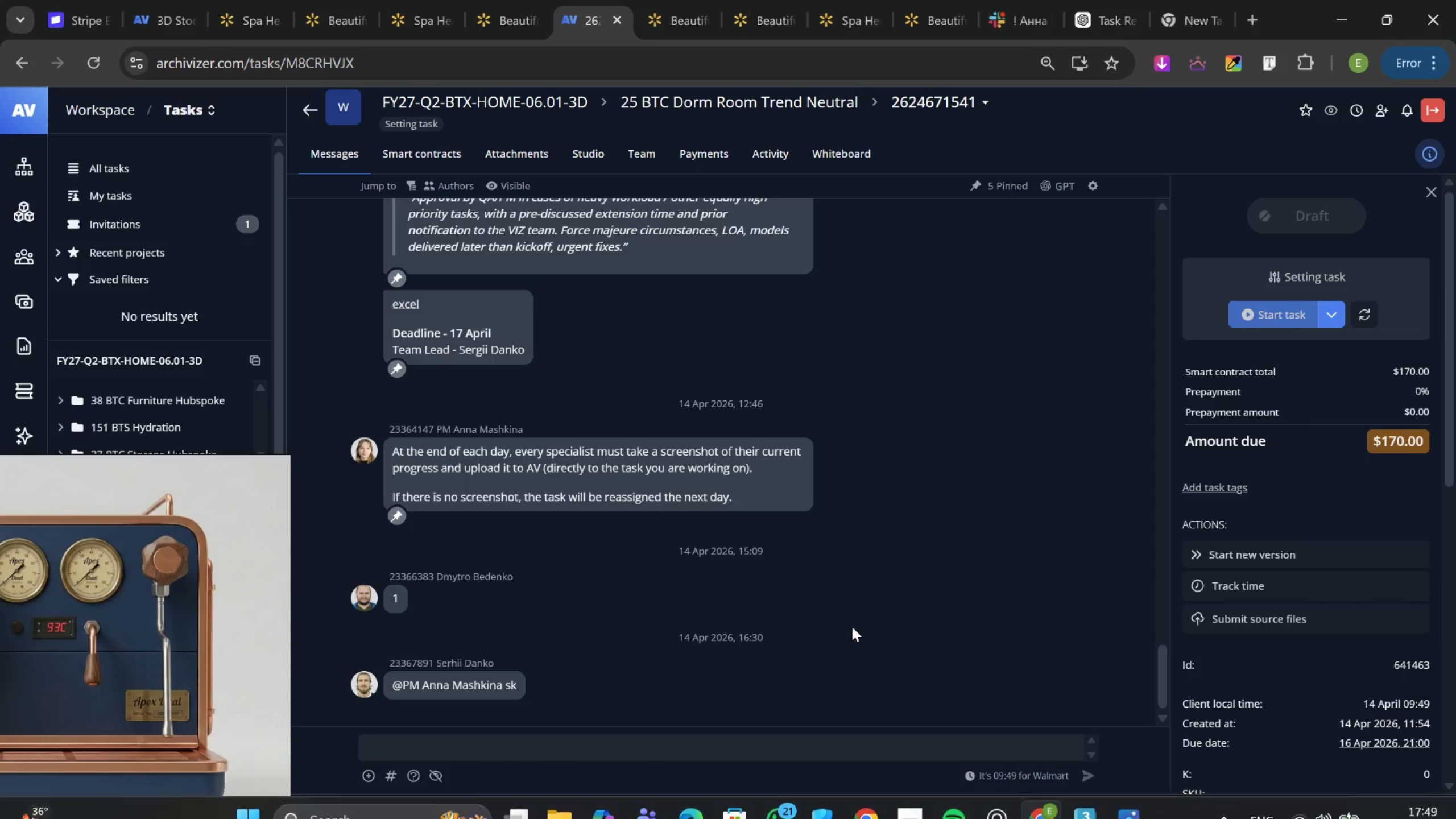 
scroll: coordinate [870, 607], scroll_direction: down, amount: 2.0
 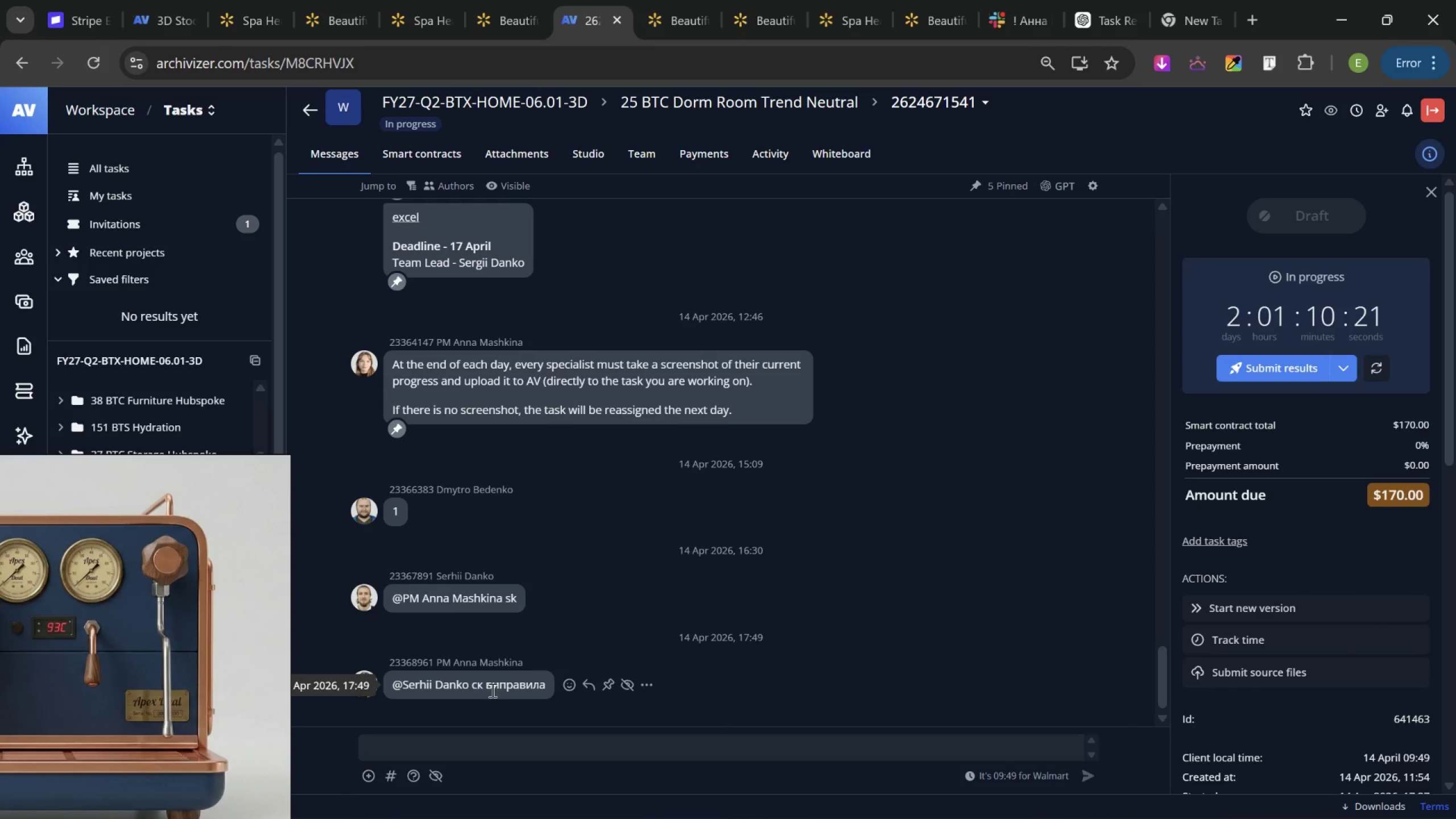 
wait(5.1)
 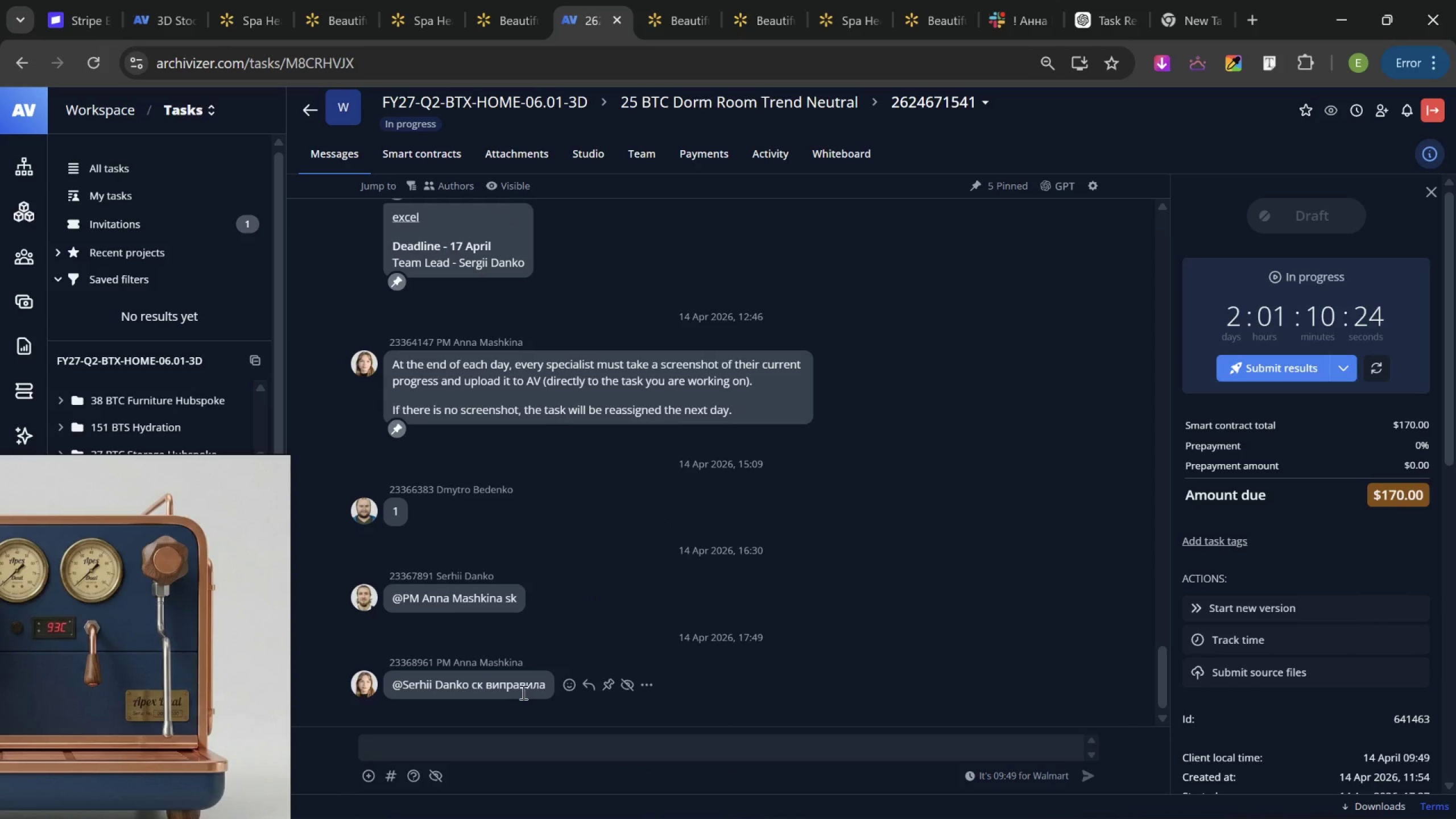 
left_click_drag(start_coordinate=[472, 684], to_coordinate=[544, 685])
 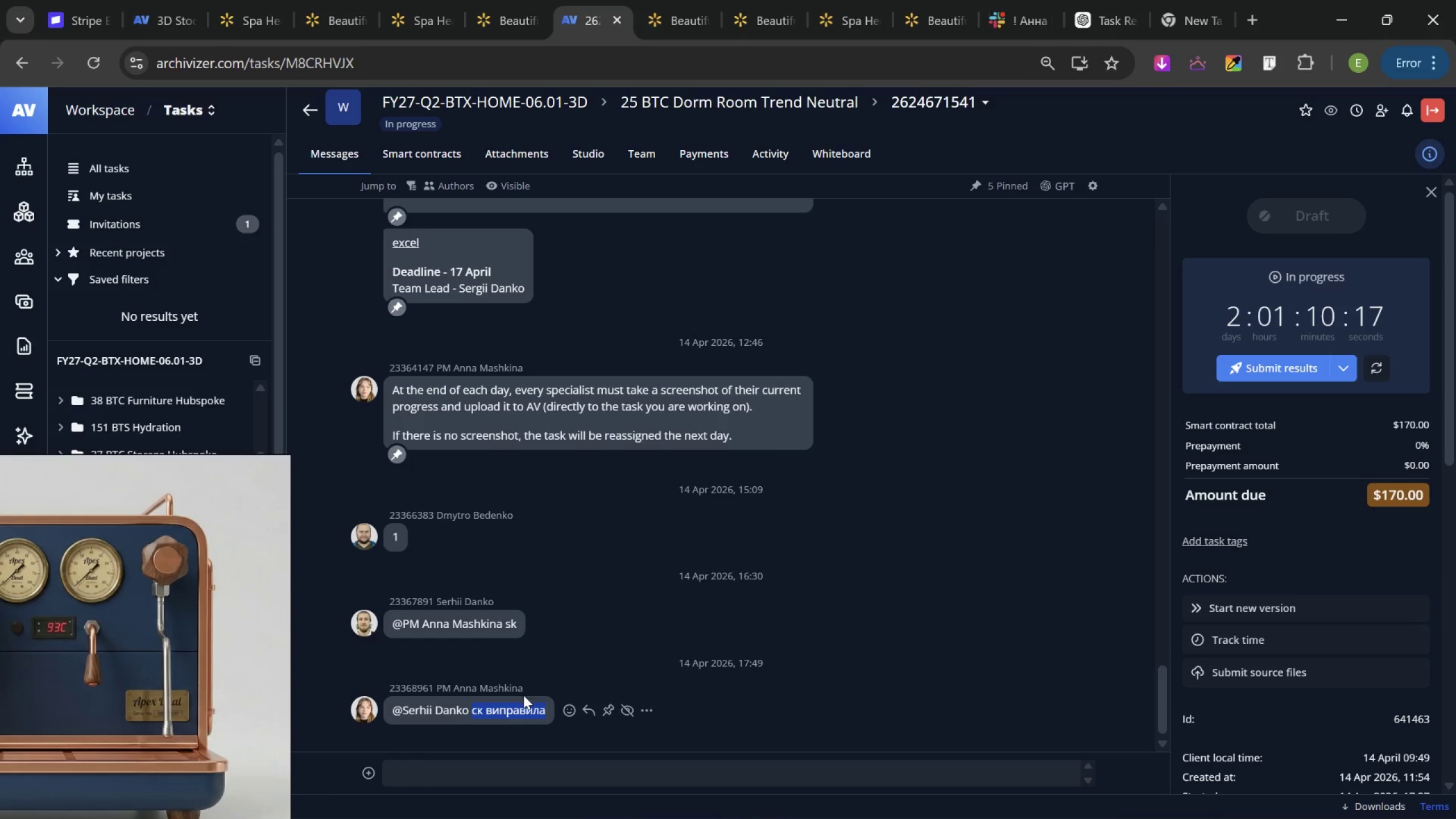 
right_click([520, 704])
 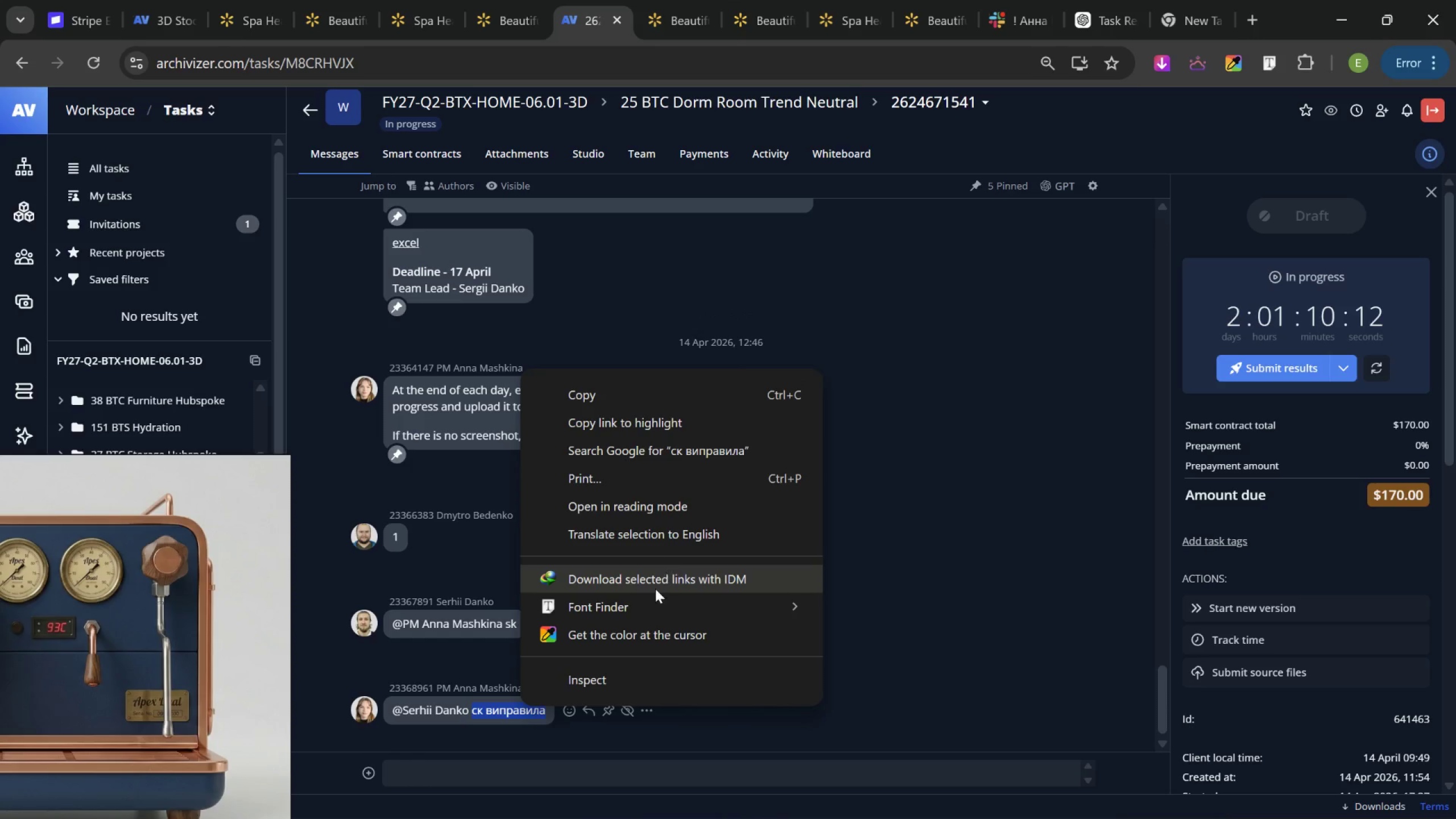 
wait(6.21)
 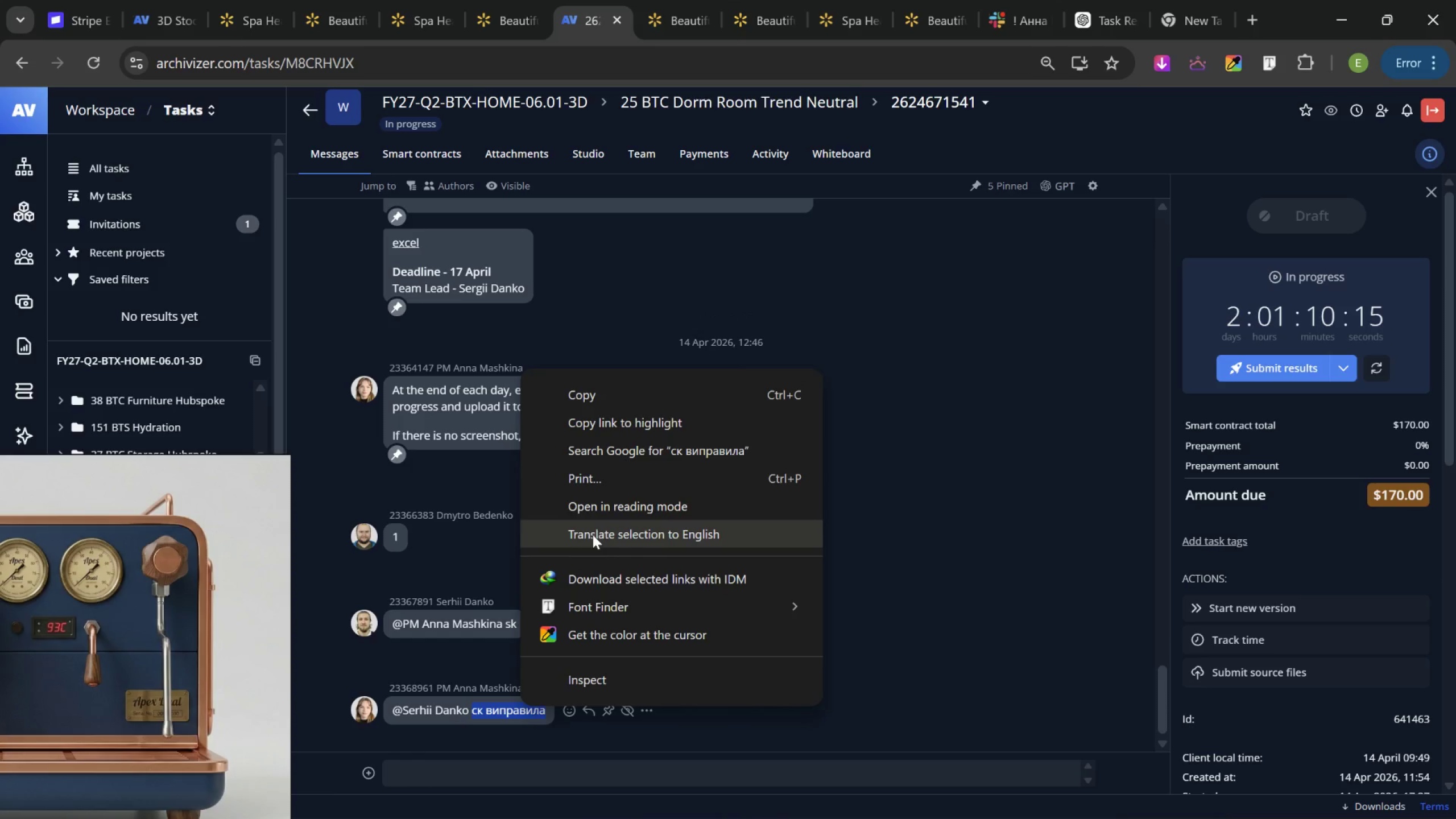 
left_click([645, 537])
 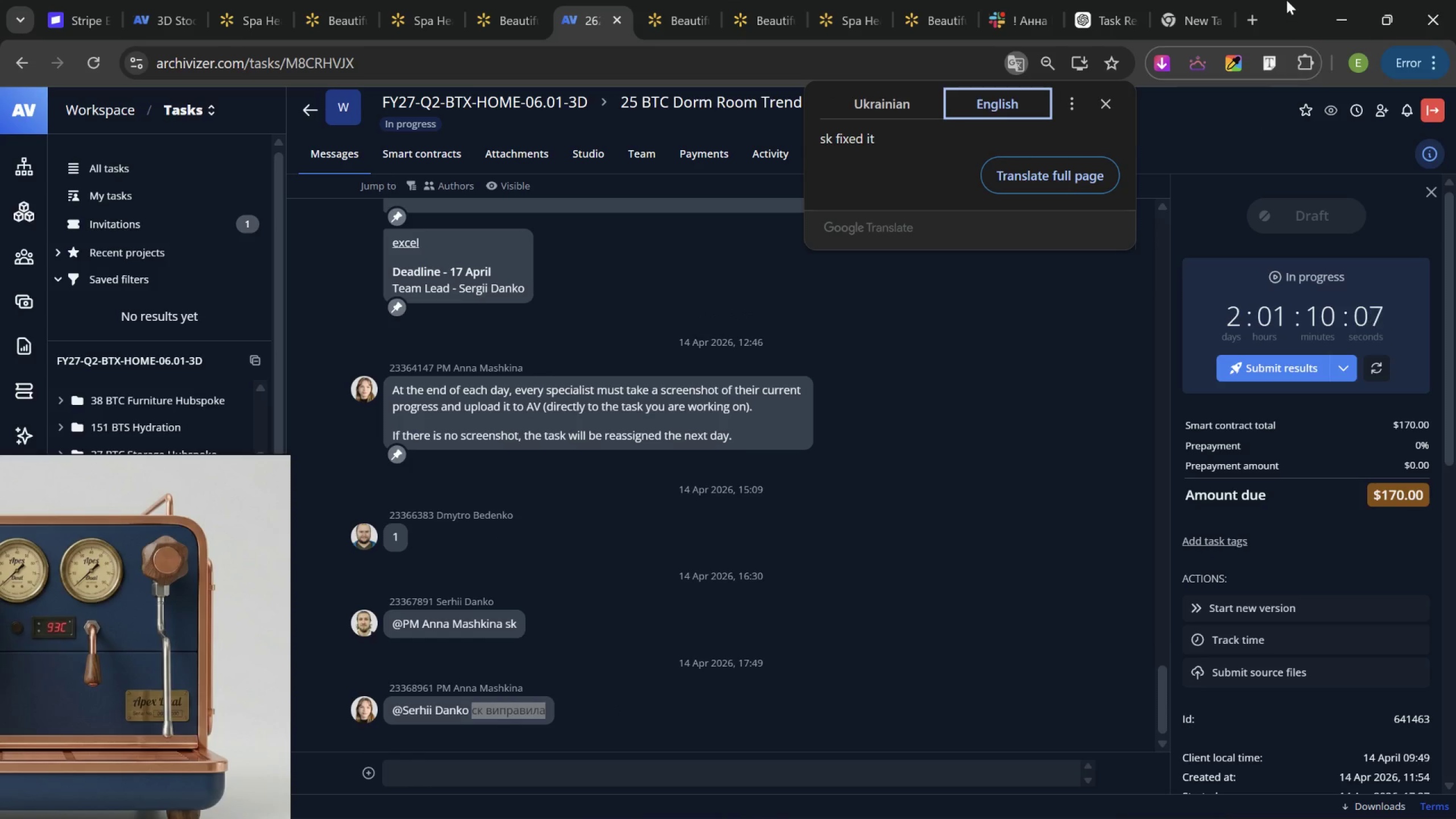 
left_click([1330, 7])
 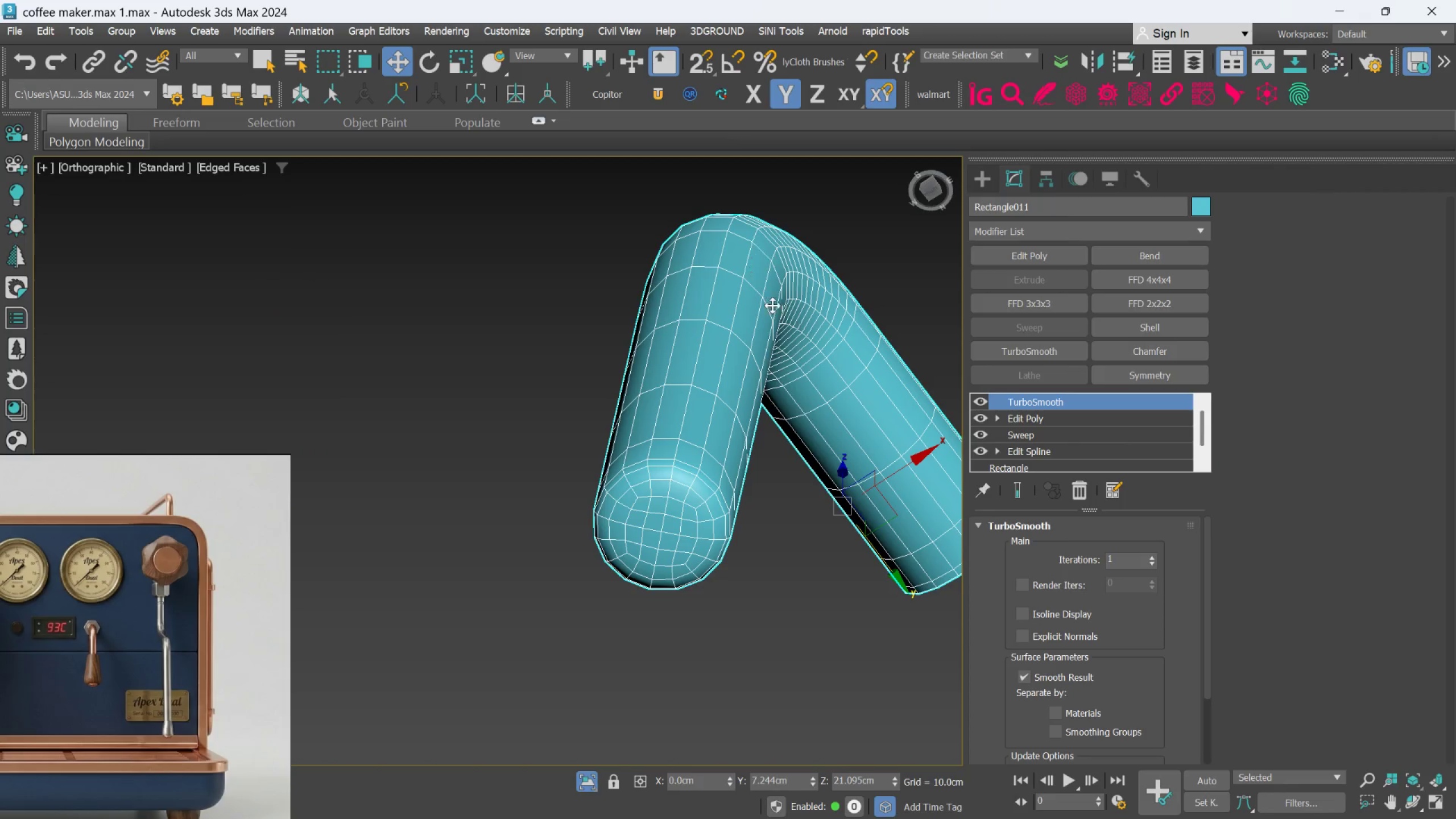 
scroll: coordinate [789, 373], scroll_direction: down, amount: 2.0
 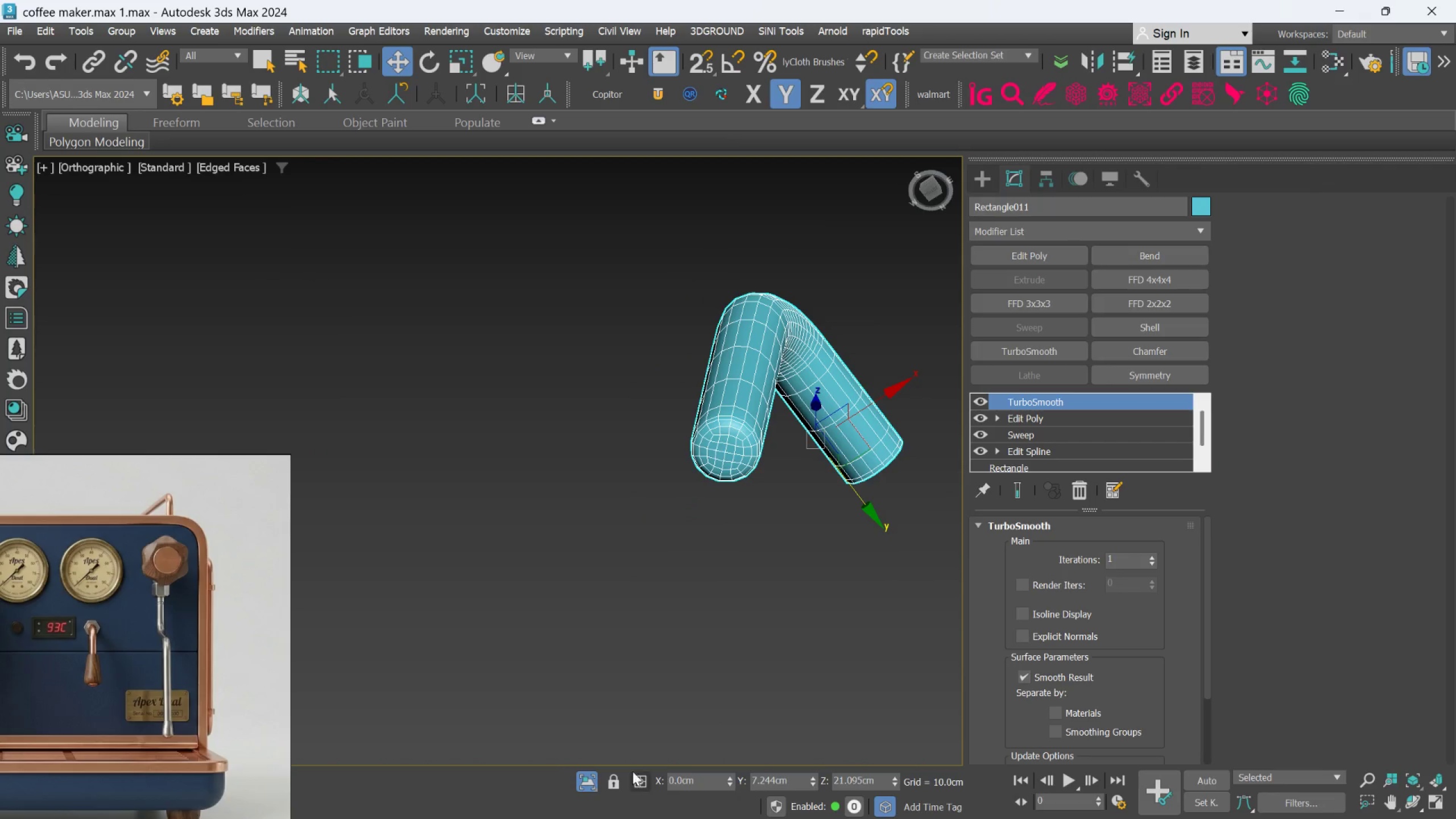 
left_click([582, 778])
 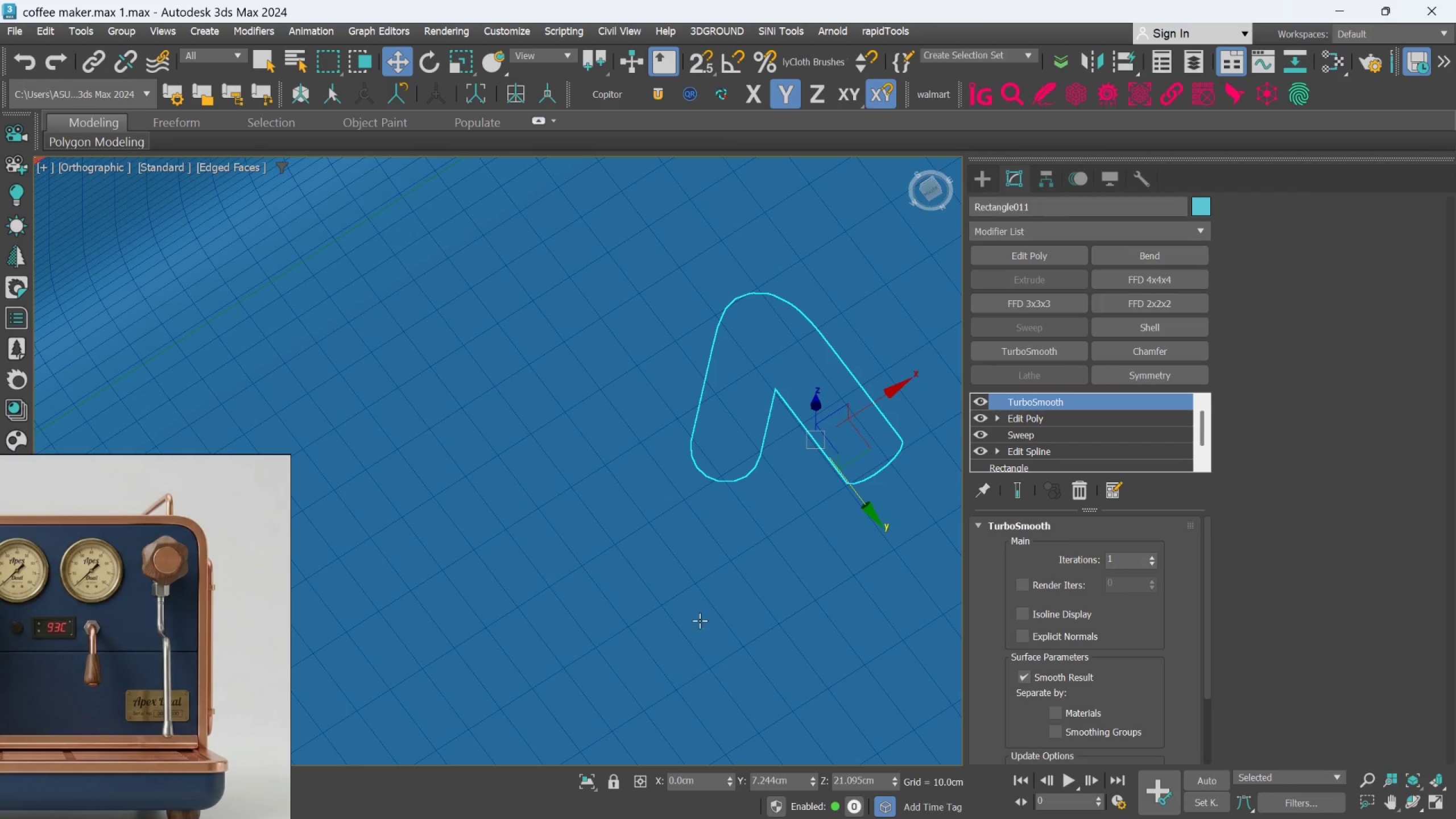 
hold_key(key=AltLeft, duration=0.65)
 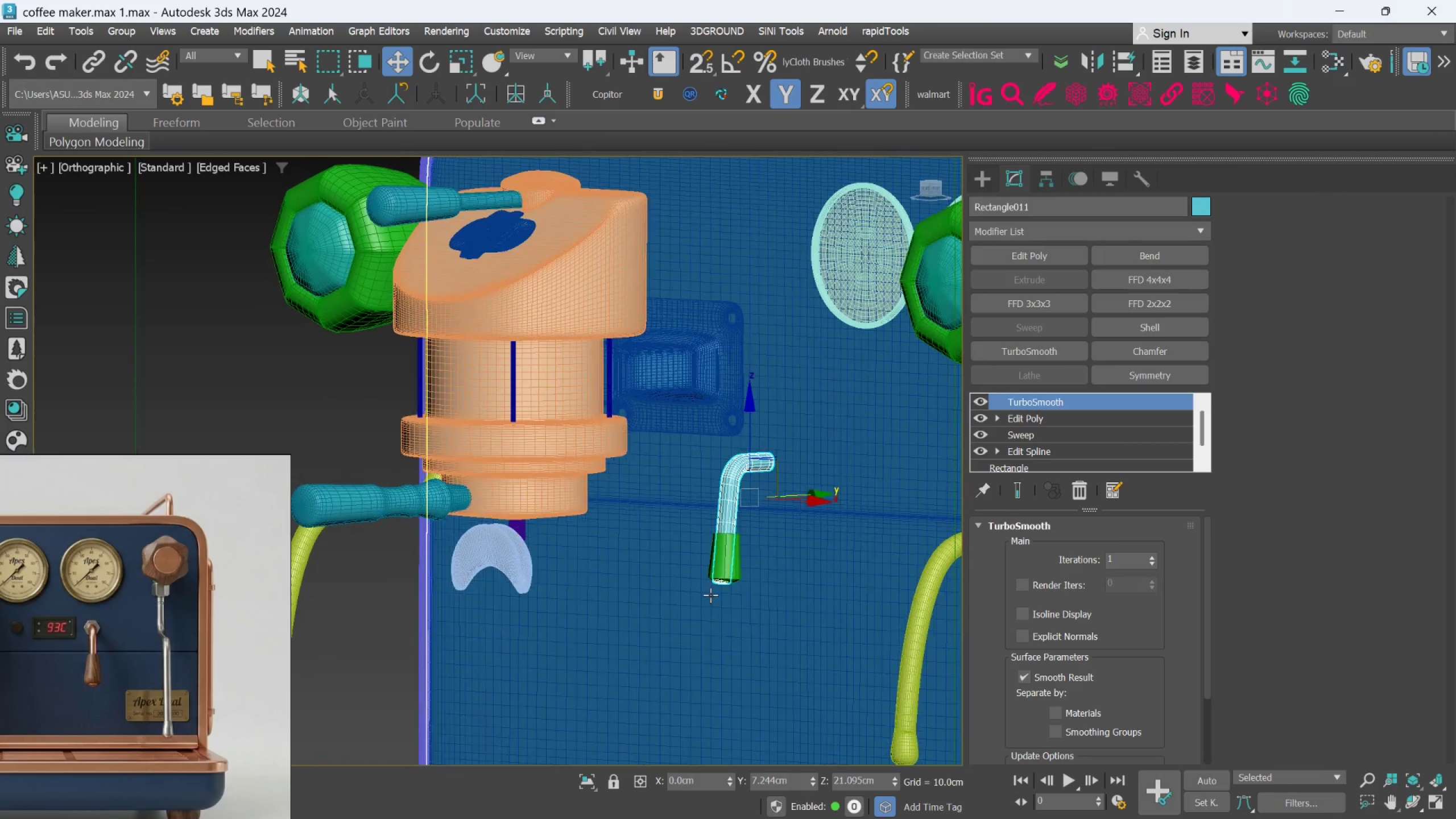 
scroll: coordinate [725, 545], scroll_direction: down, amount: 4.0
 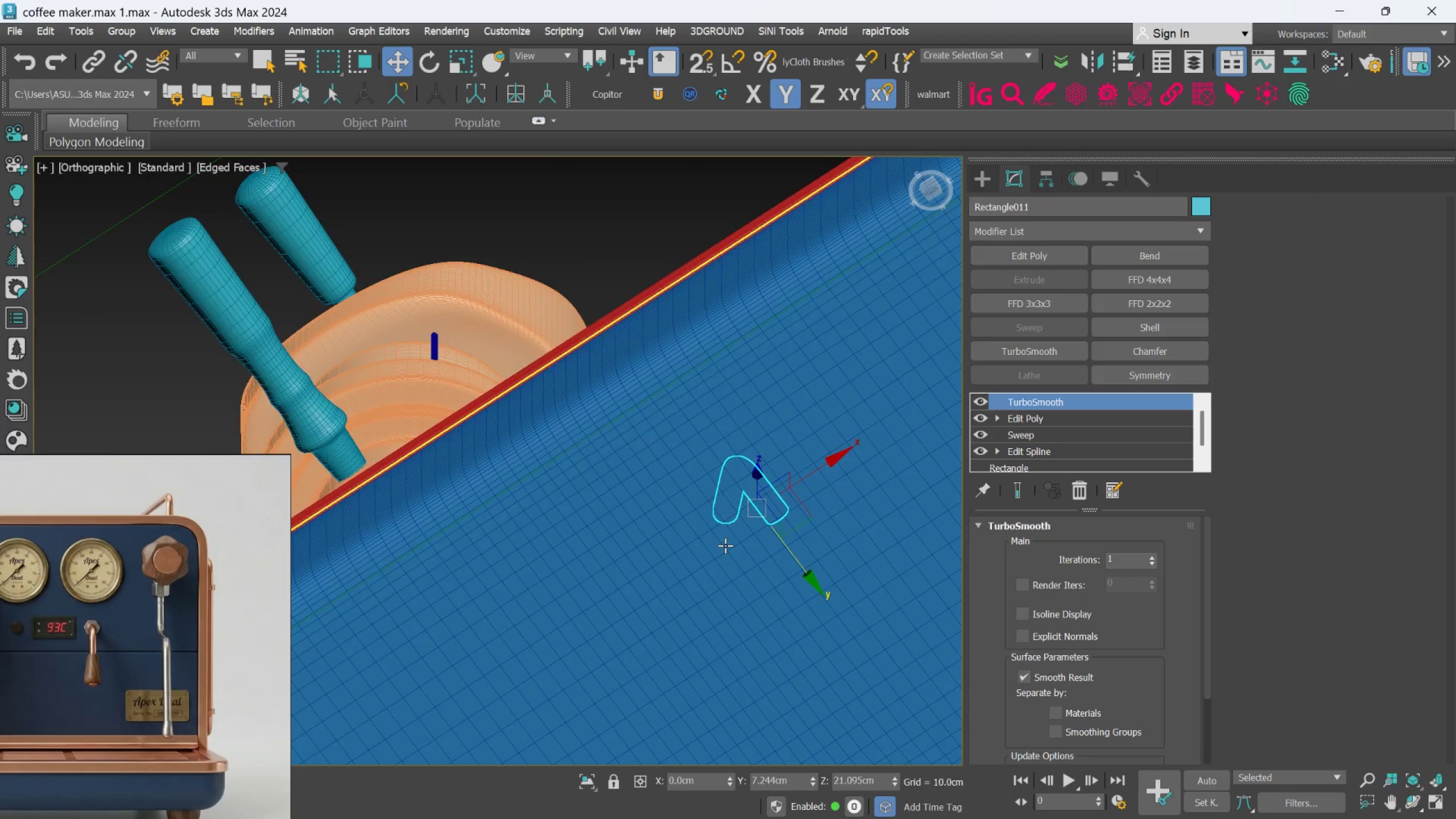 
key(Alt+AltLeft)
 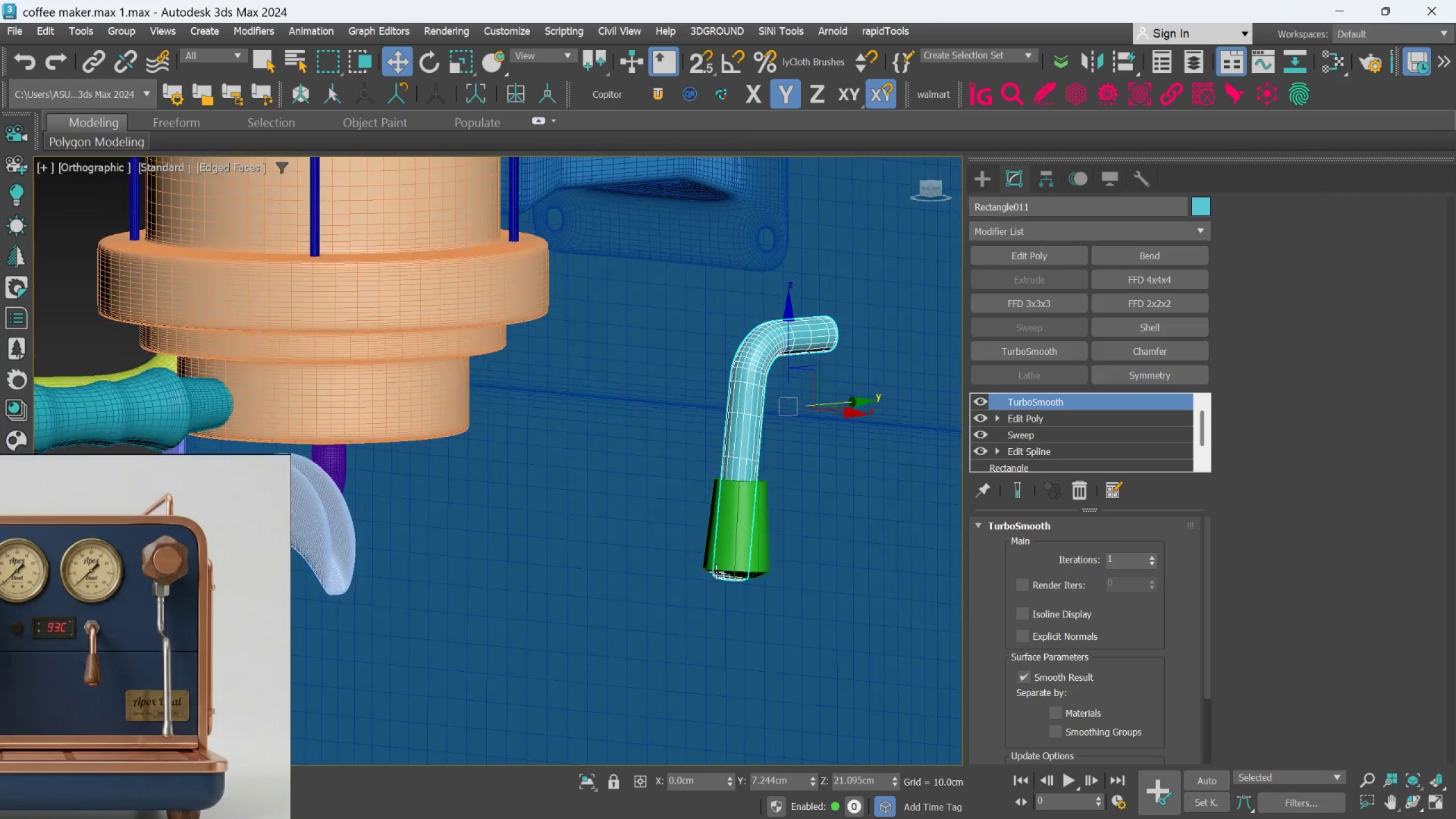 
scroll: coordinate [713, 584], scroll_direction: up, amount: 2.0
 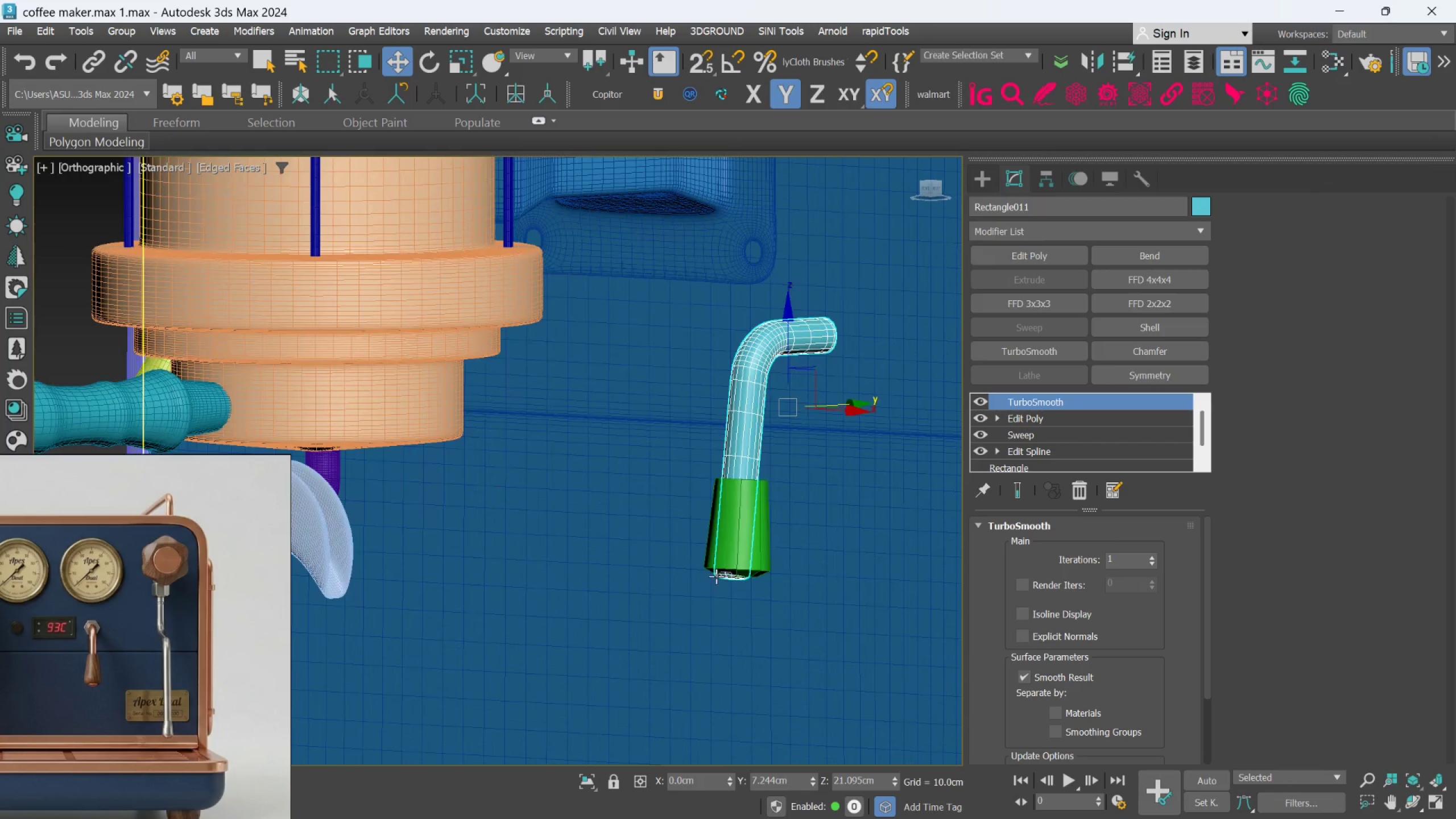 
left_click([740, 551])
 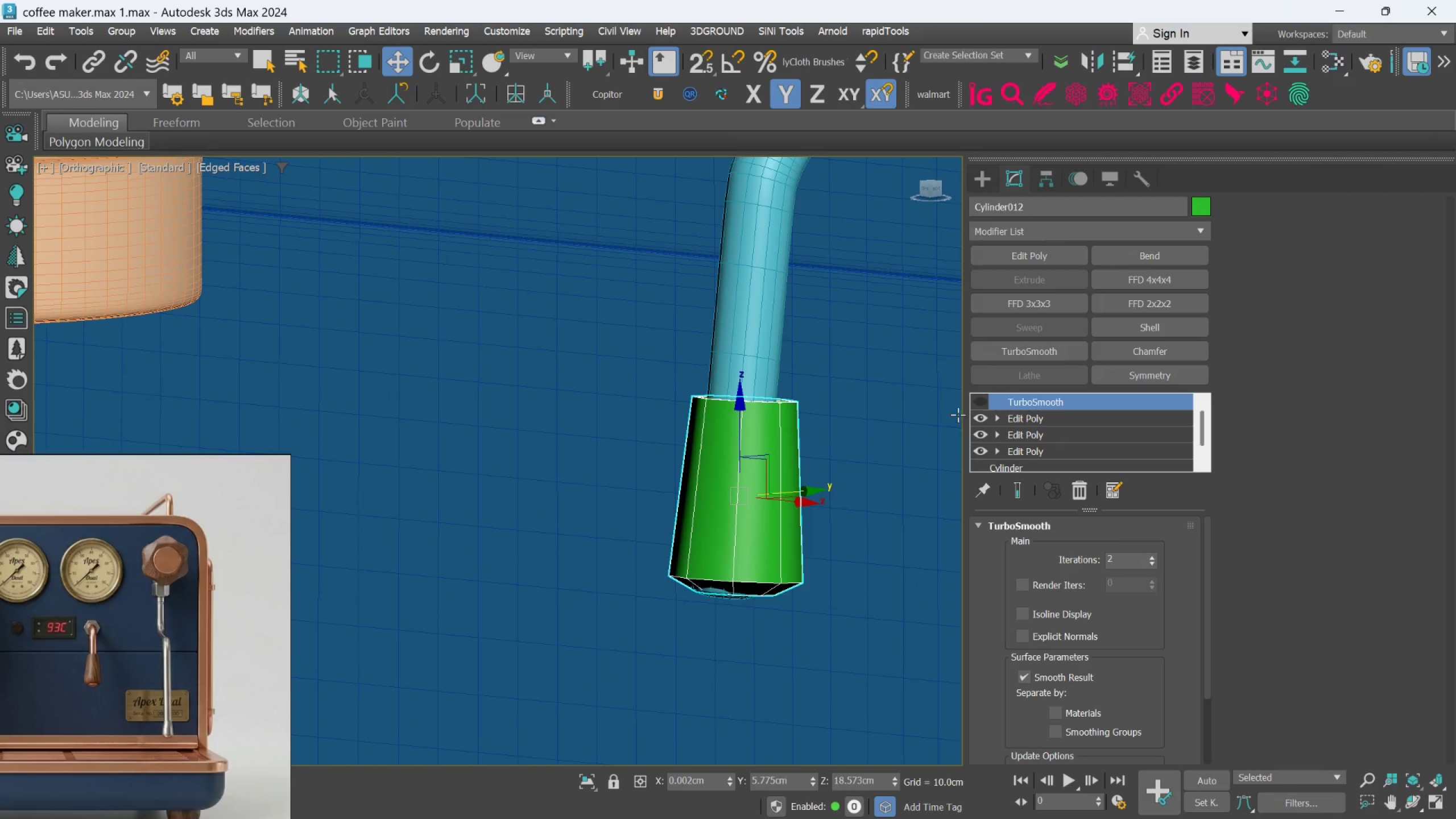 
scroll: coordinate [737, 559], scroll_direction: up, amount: 2.0
 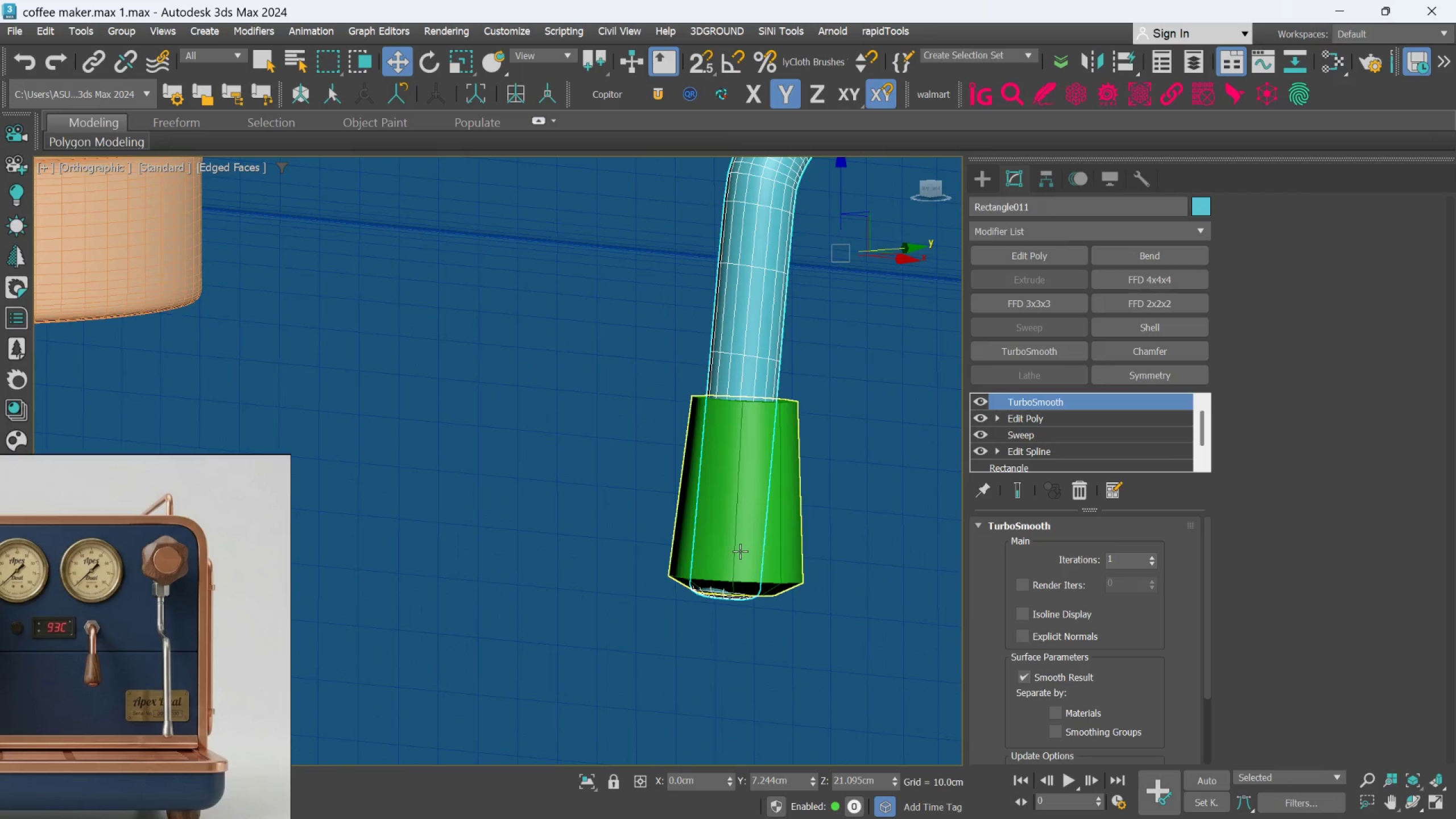 
left_click([985, 400])
 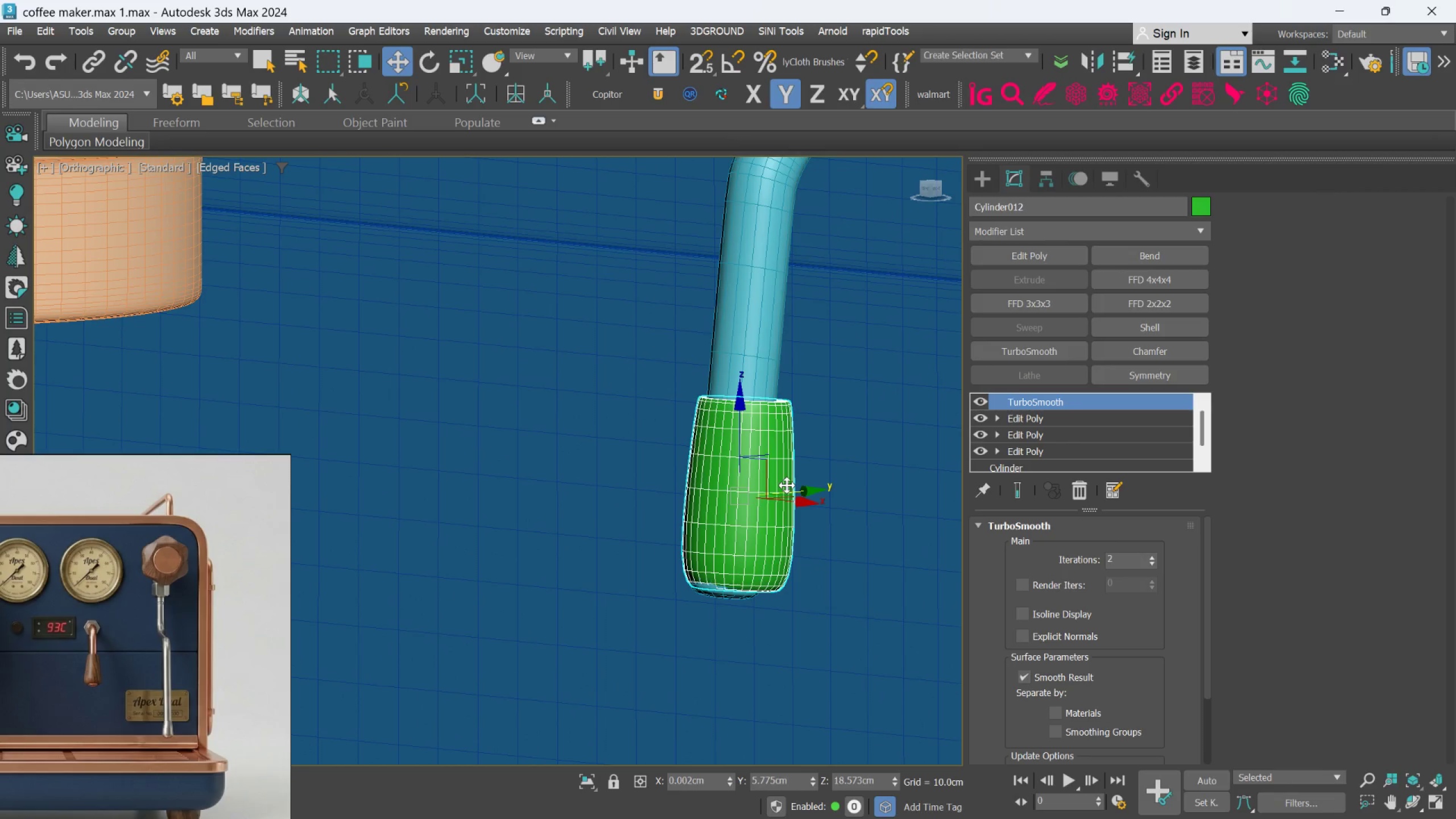 
hold_key(key=AltLeft, duration=0.59)
 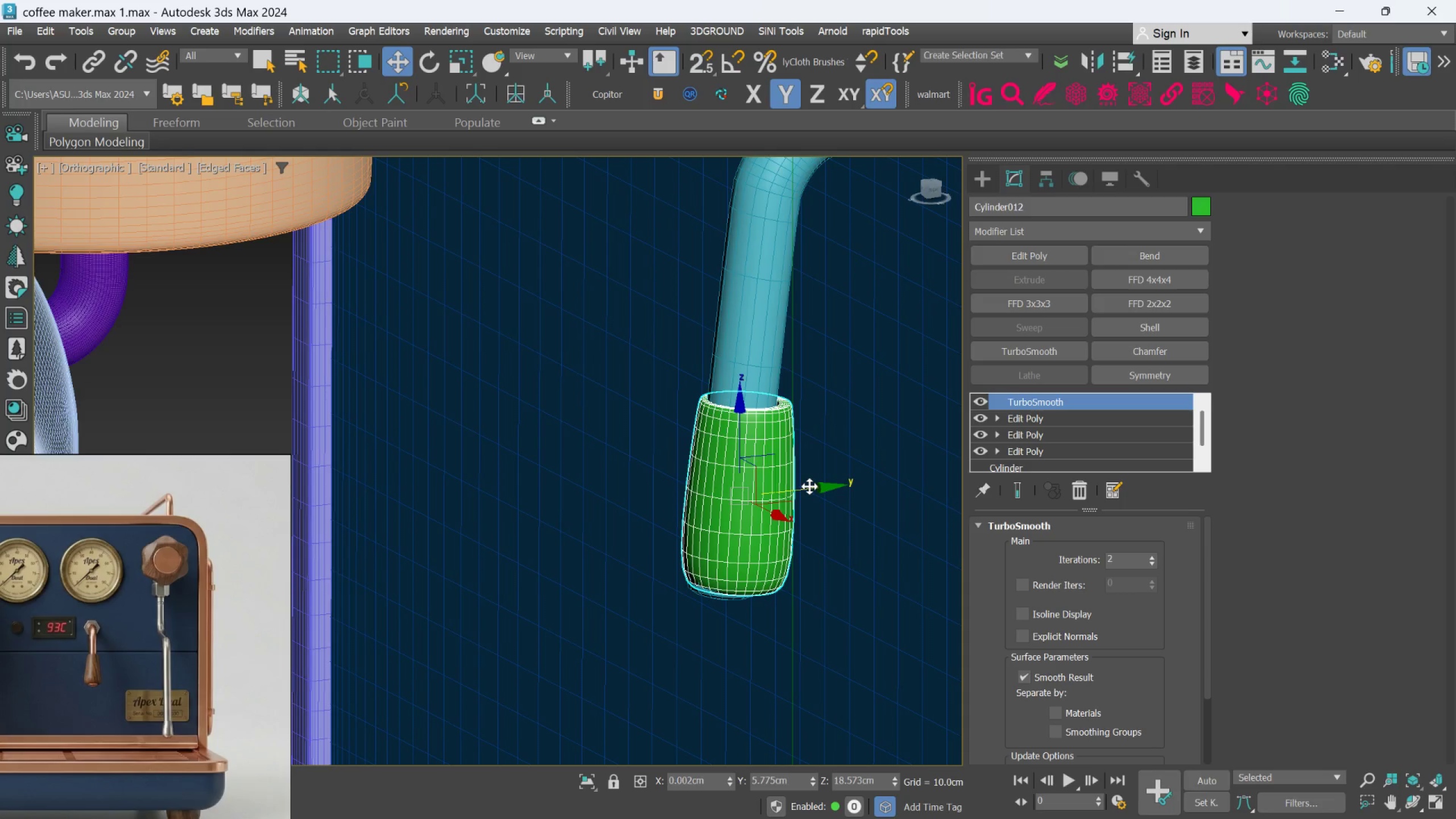 
left_click_drag(start_coordinate=[809, 486], to_coordinate=[803, 485])
 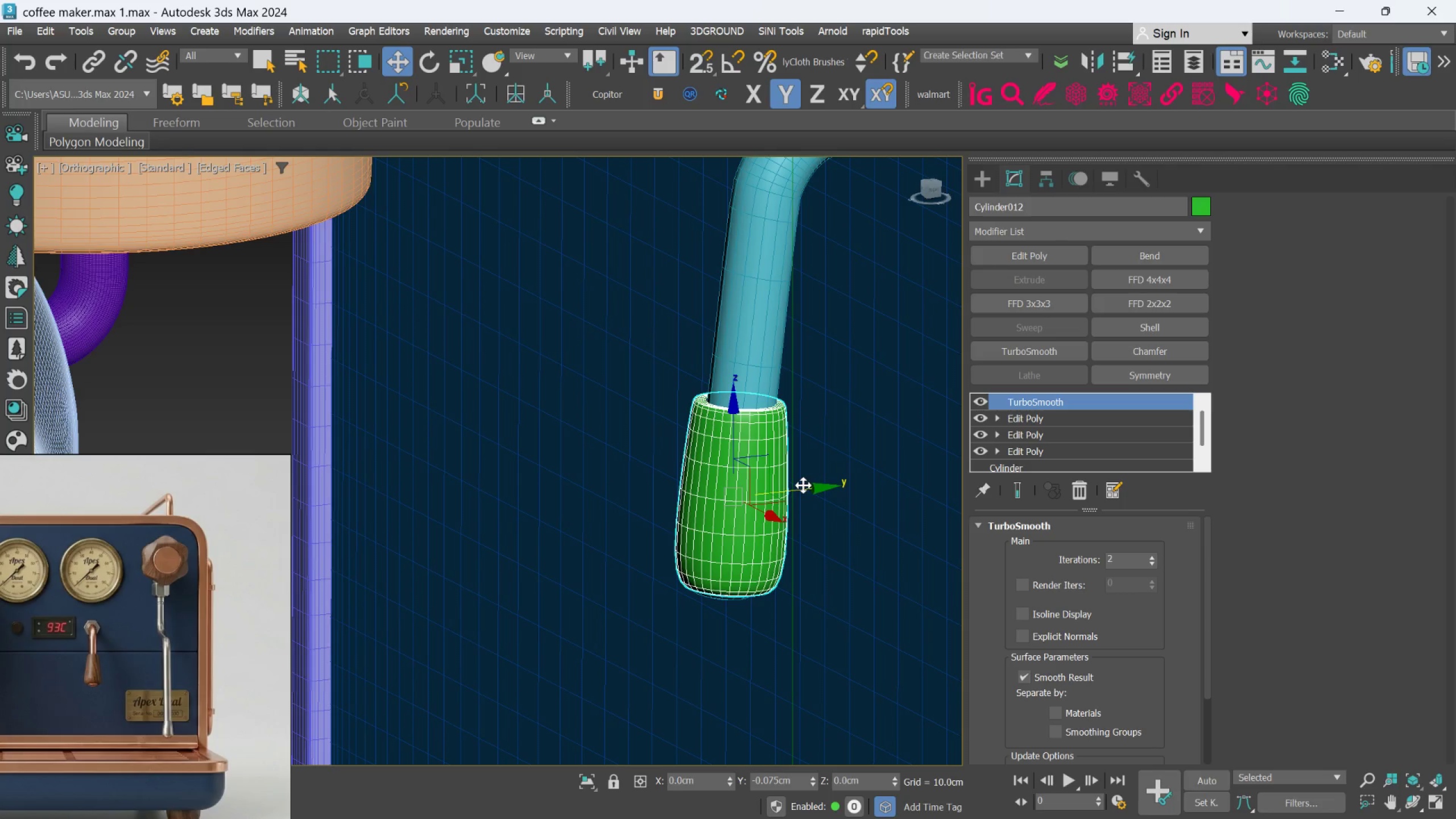 
hold_key(key=AltLeft, duration=1.38)
 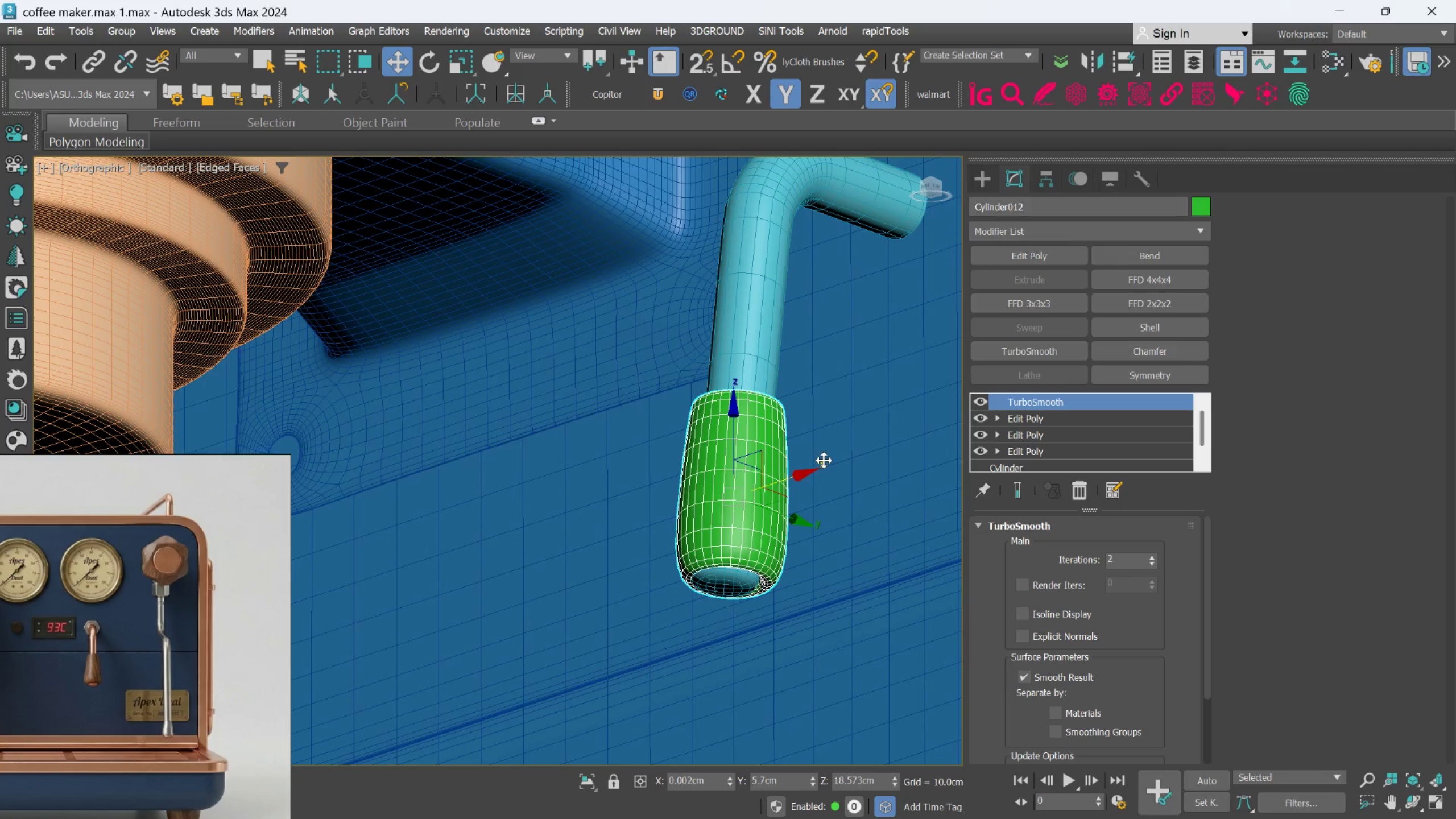 
key(E)
 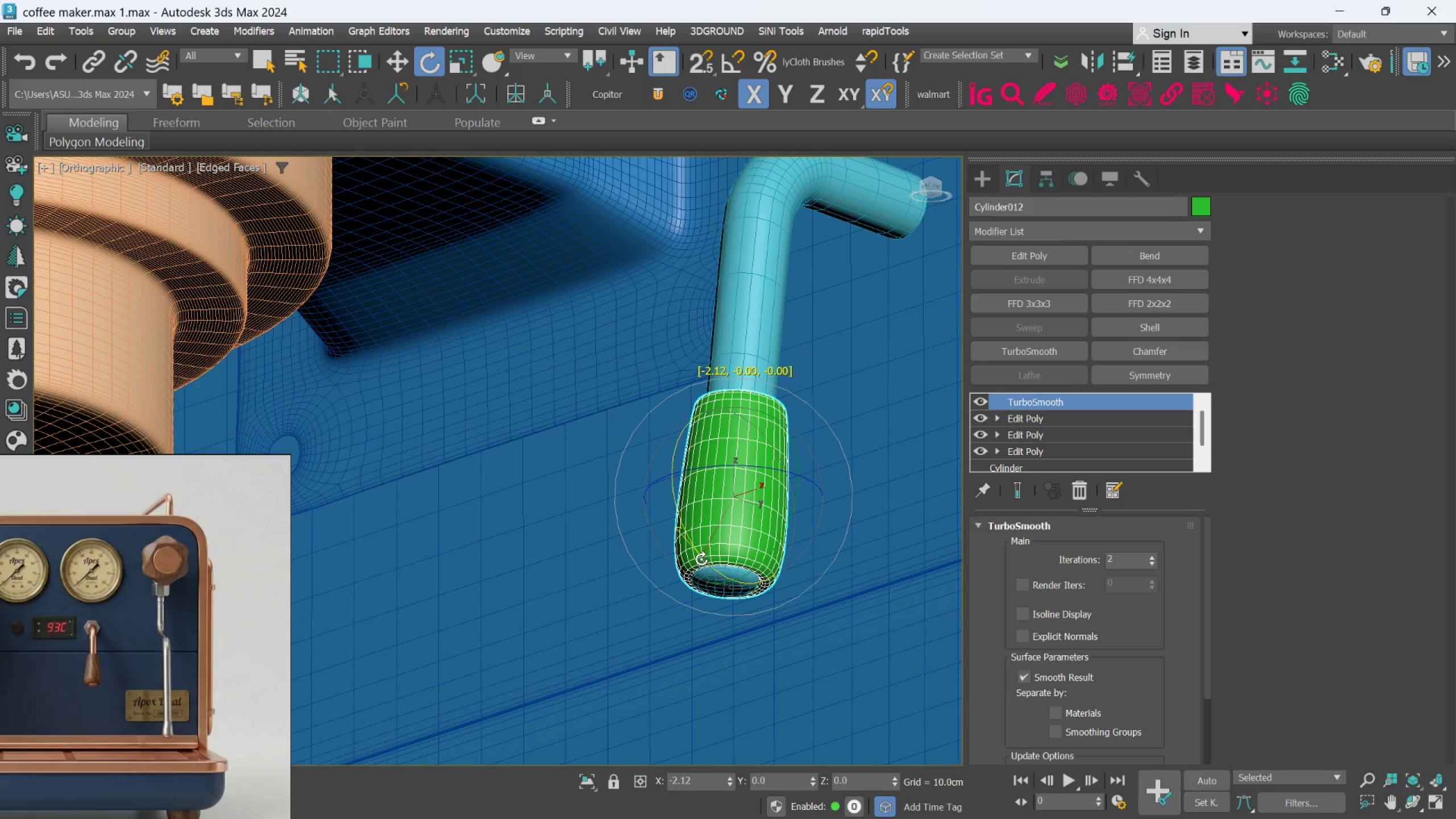 
scroll: coordinate [732, 528], scroll_direction: down, amount: 1.0
 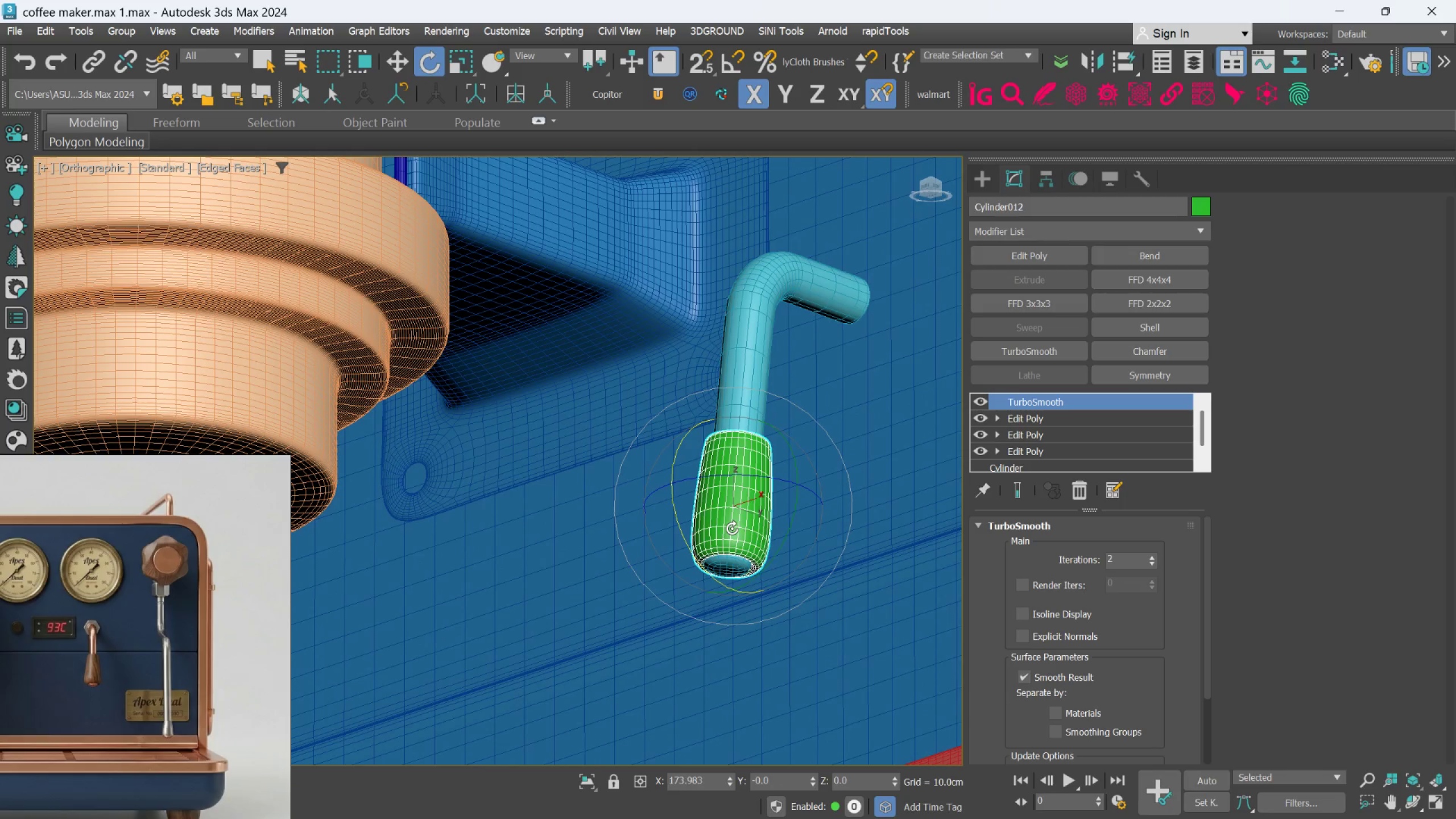 
hold_key(key=AltLeft, duration=0.7)
 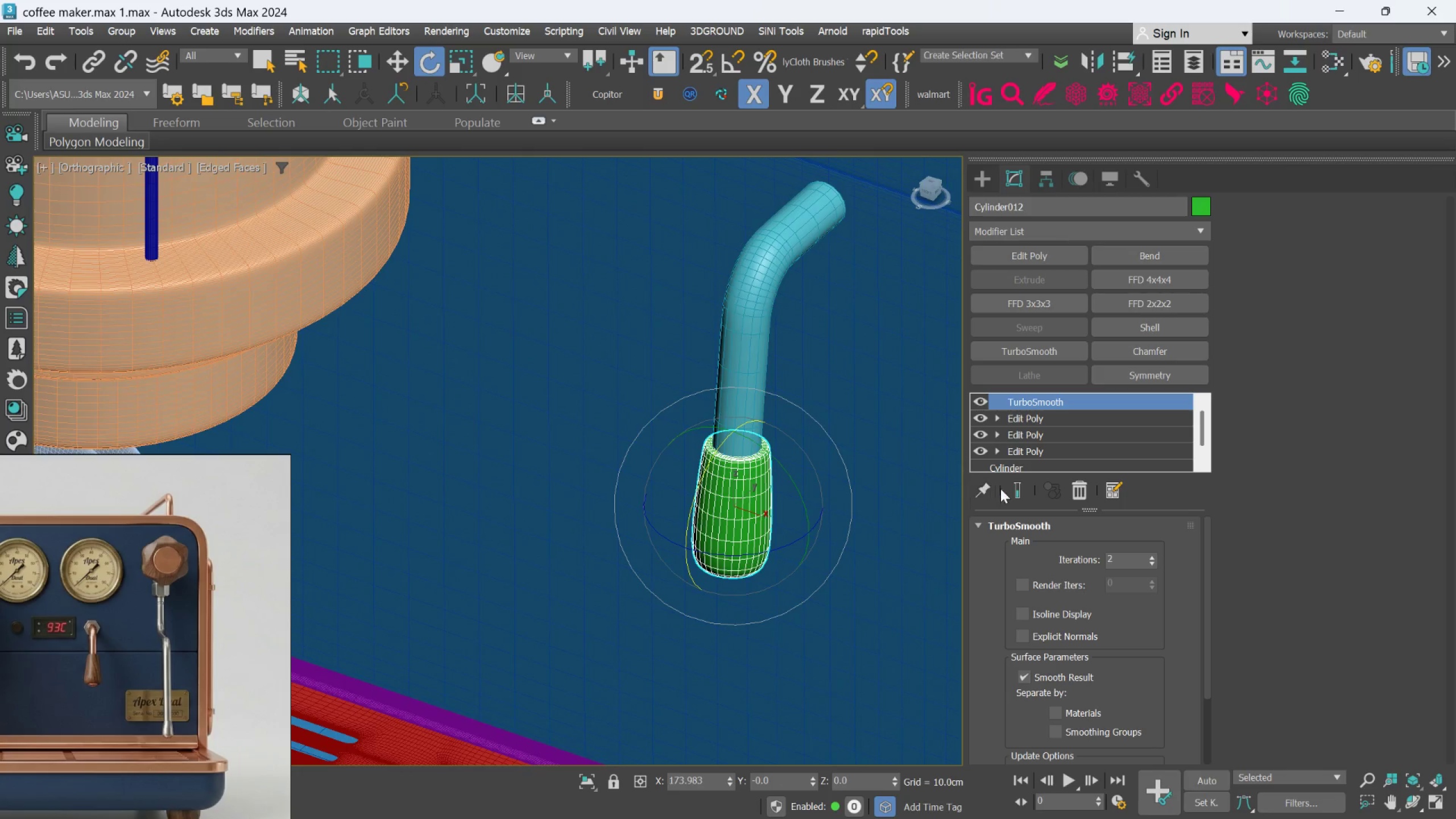 
left_click([1013, 490])
 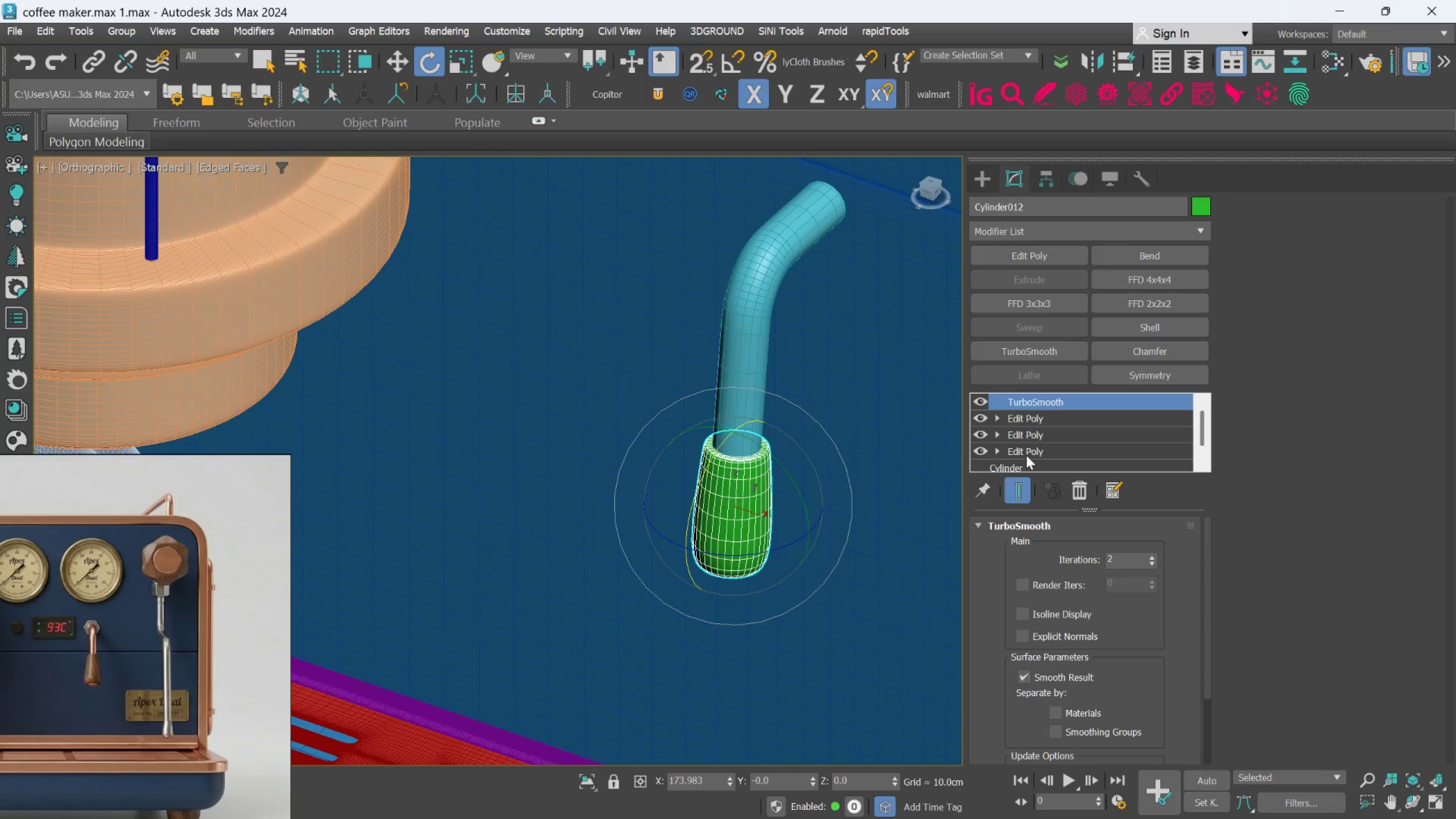 
left_click([1029, 416])
 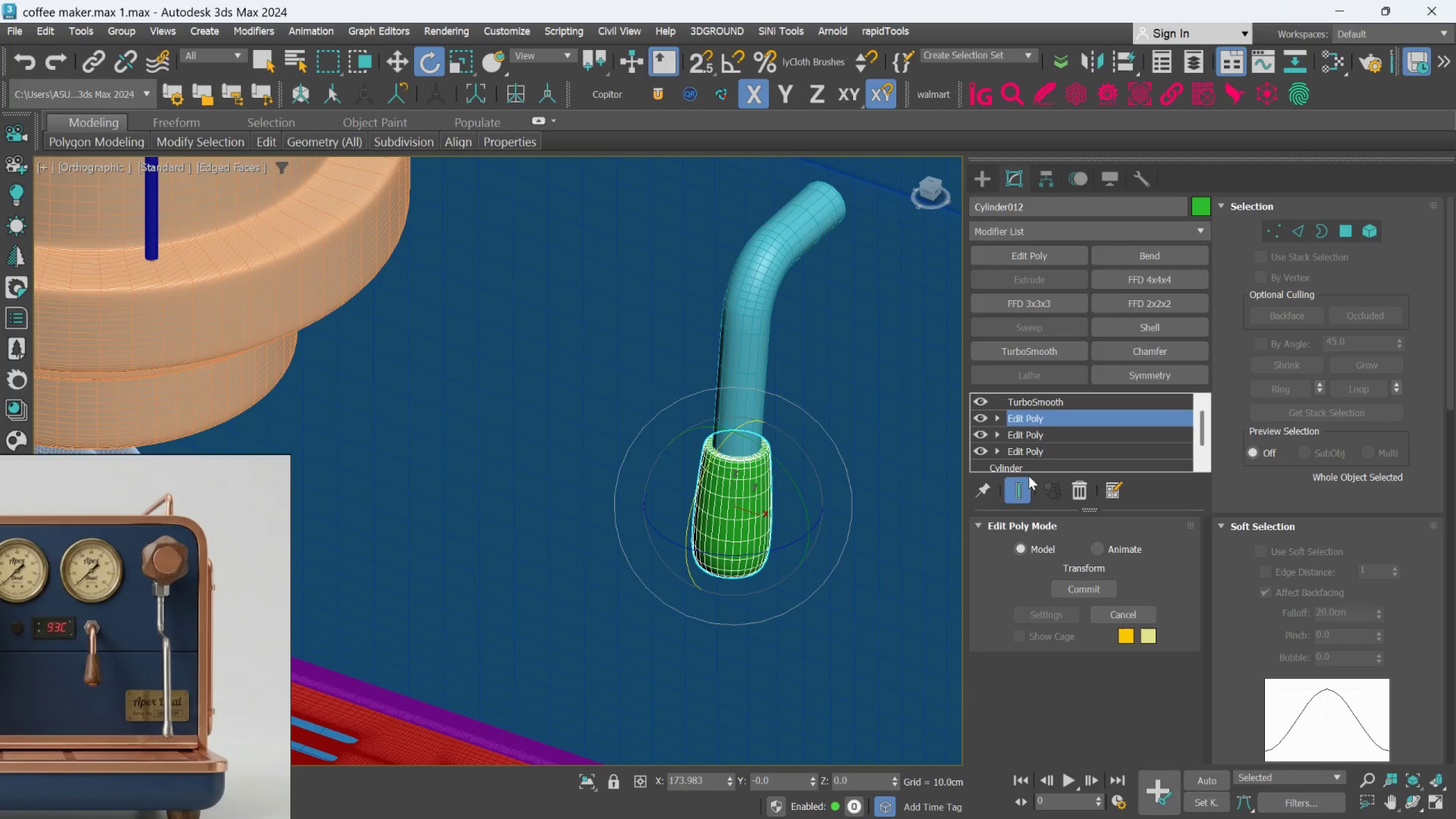 
left_click([1018, 492])
 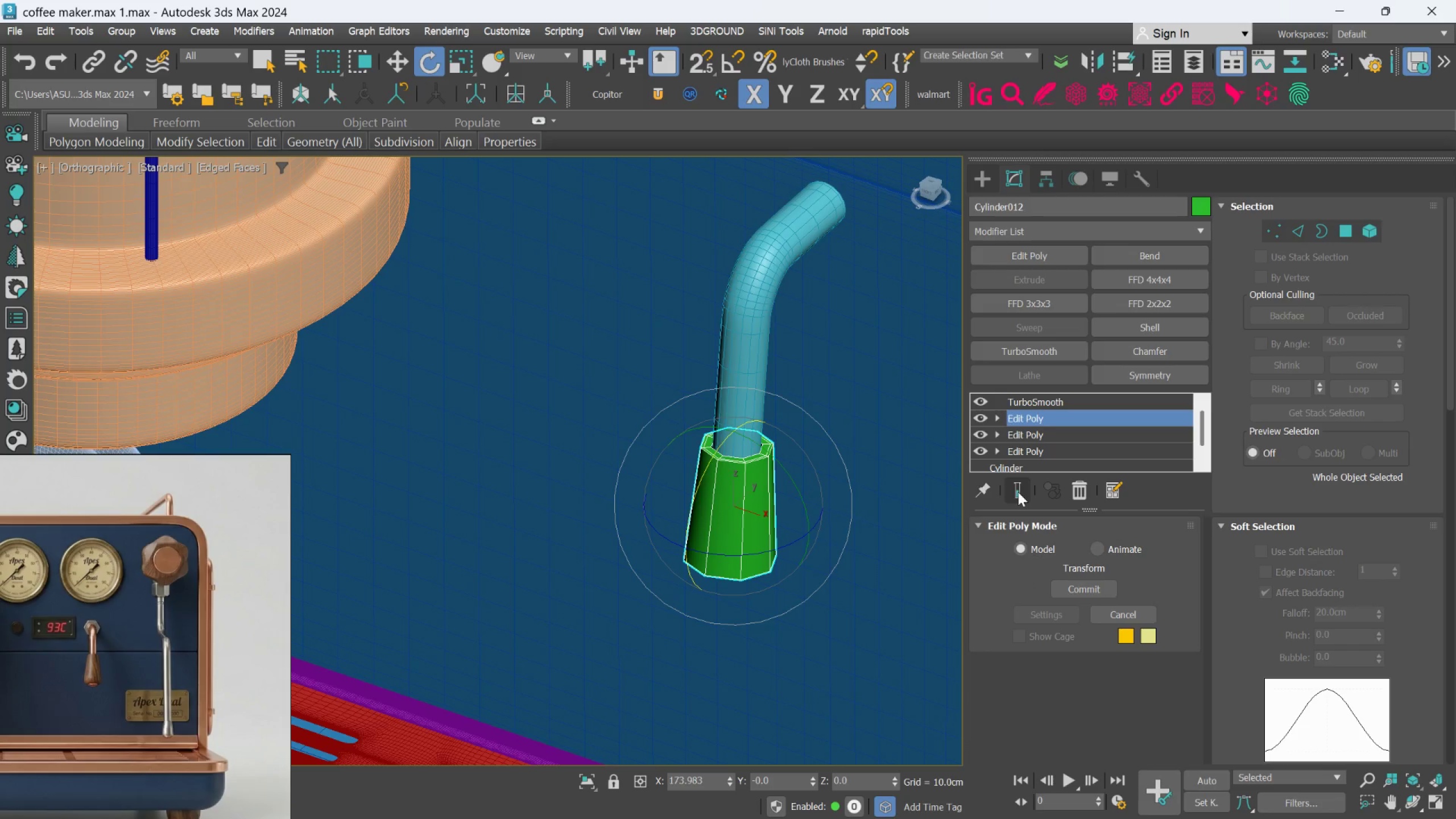 
scroll: coordinate [737, 462], scroll_direction: up, amount: 2.0
 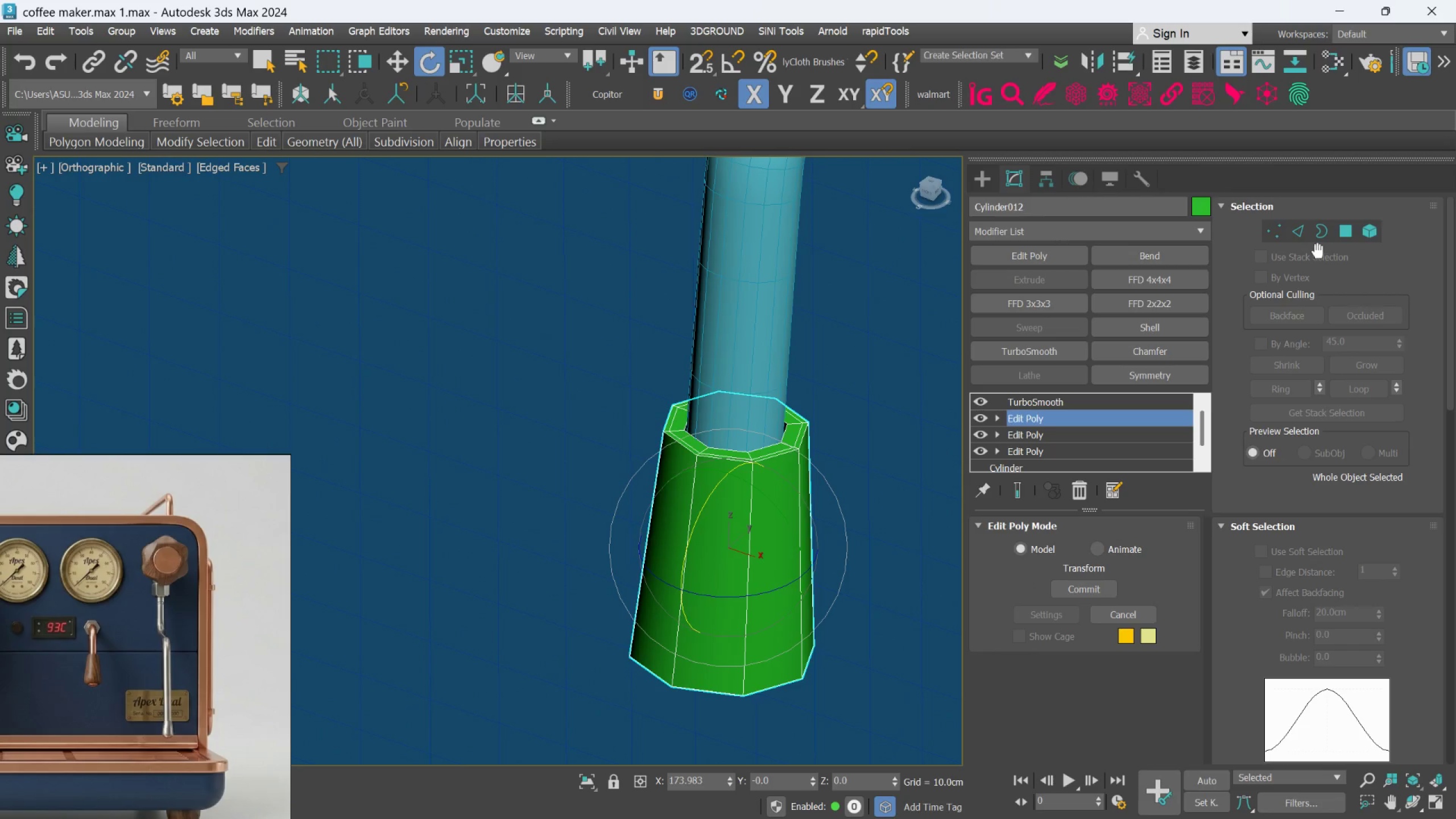 
left_click([1271, 233])
 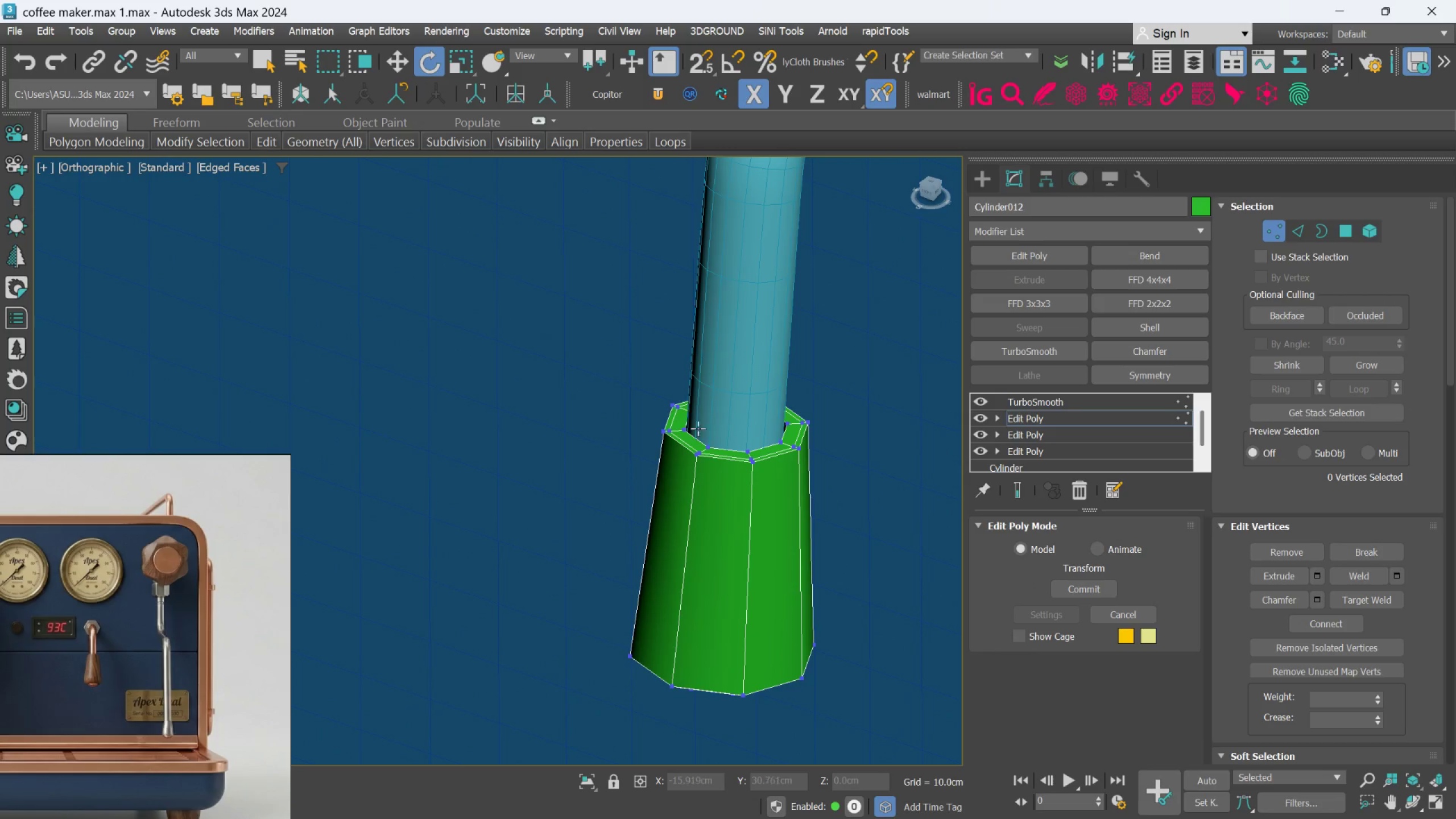 
left_click_drag(start_coordinate=[619, 368], to_coordinate=[887, 511])
 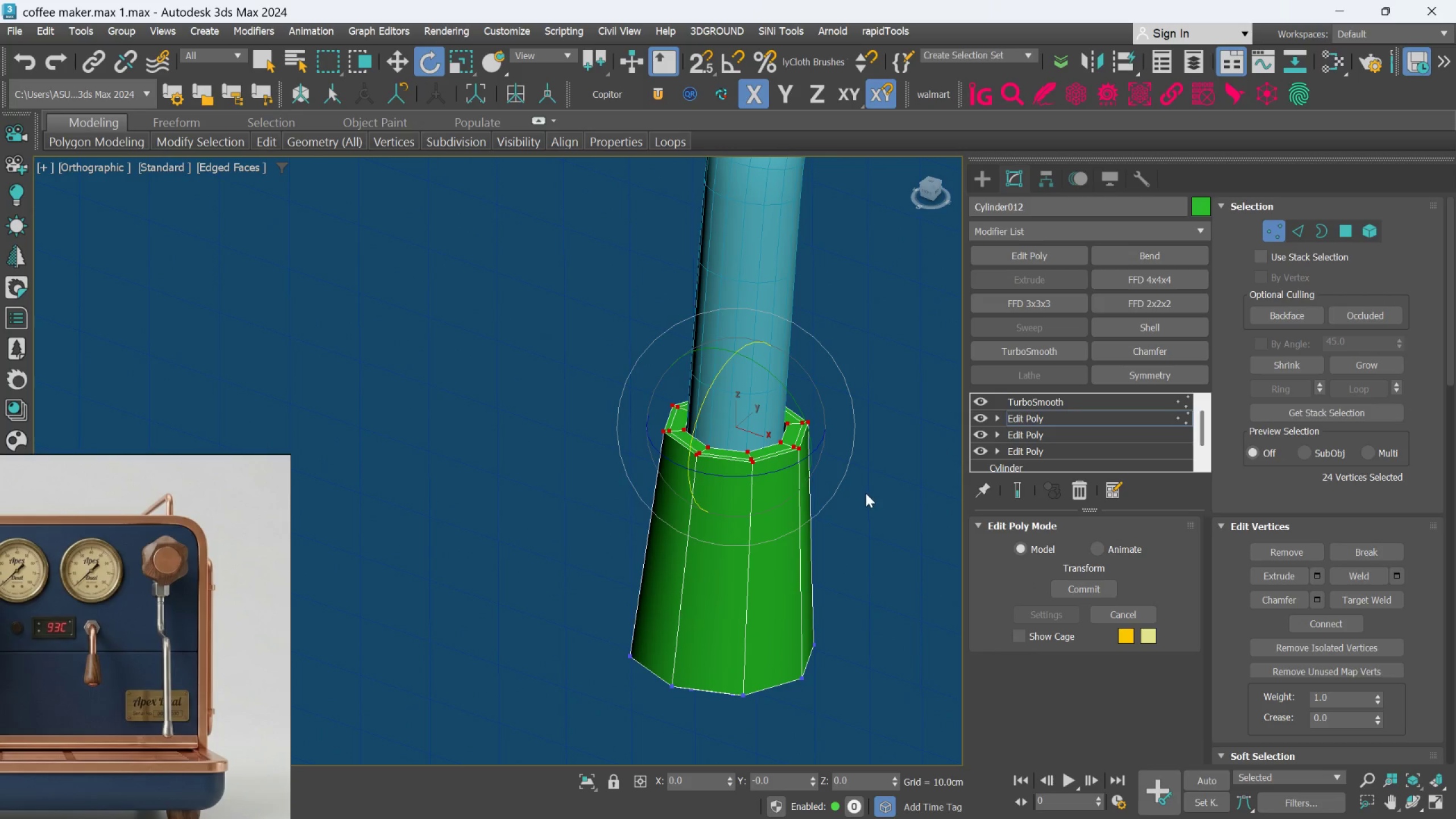 
key(R)
 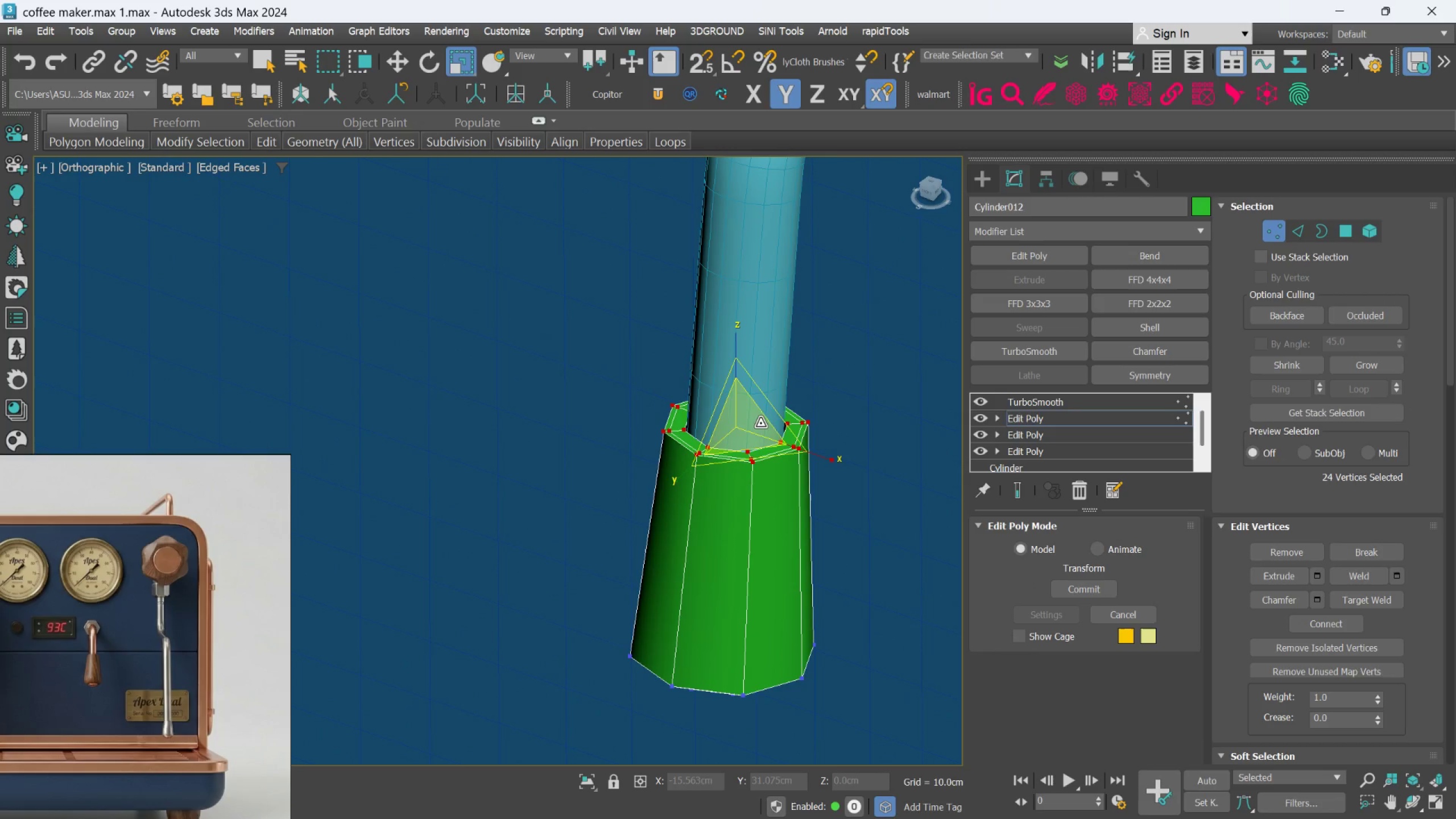 
left_click_drag(start_coordinate=[754, 428], to_coordinate=[755, 436])
 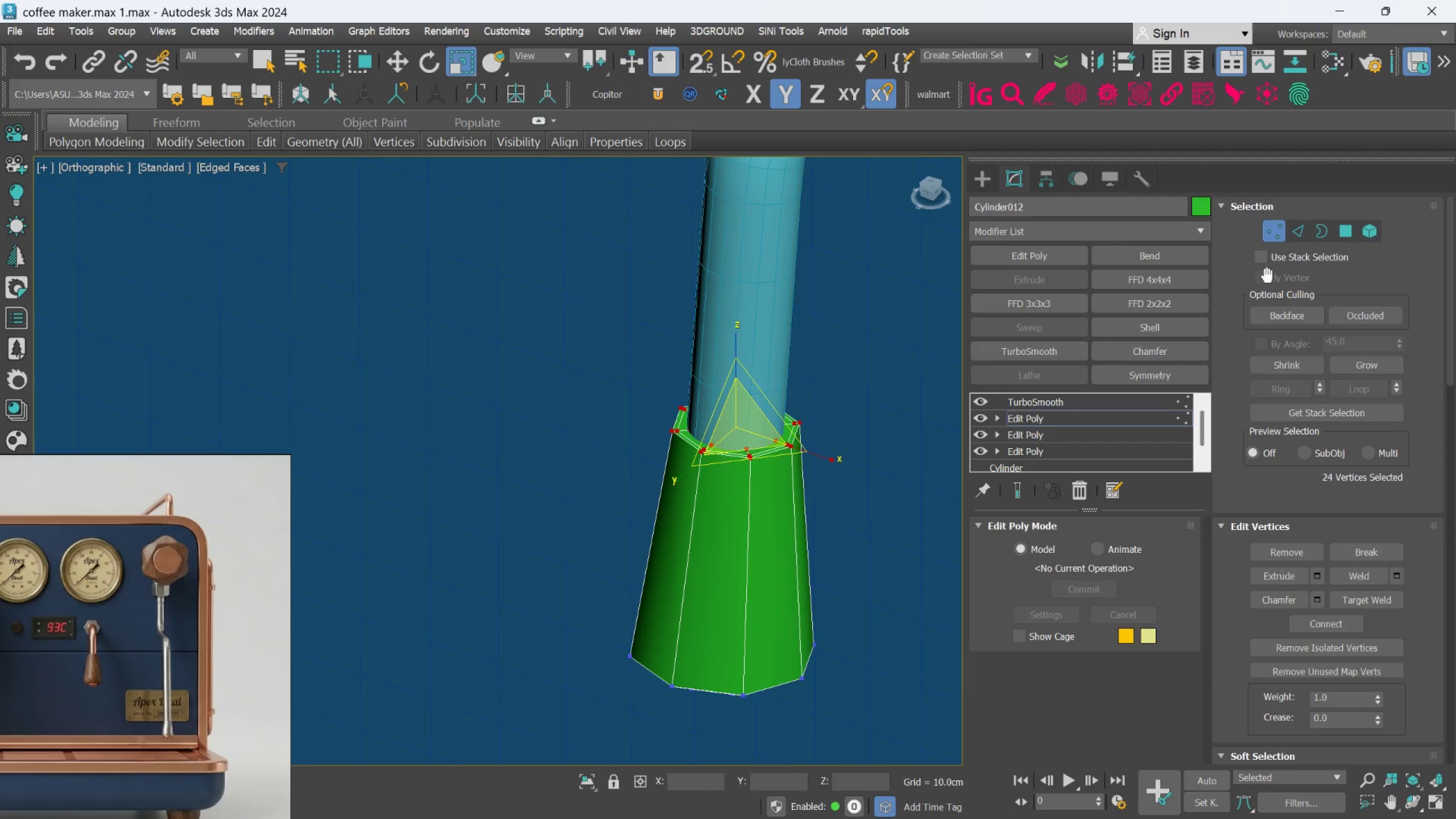 
left_click([1292, 225])
 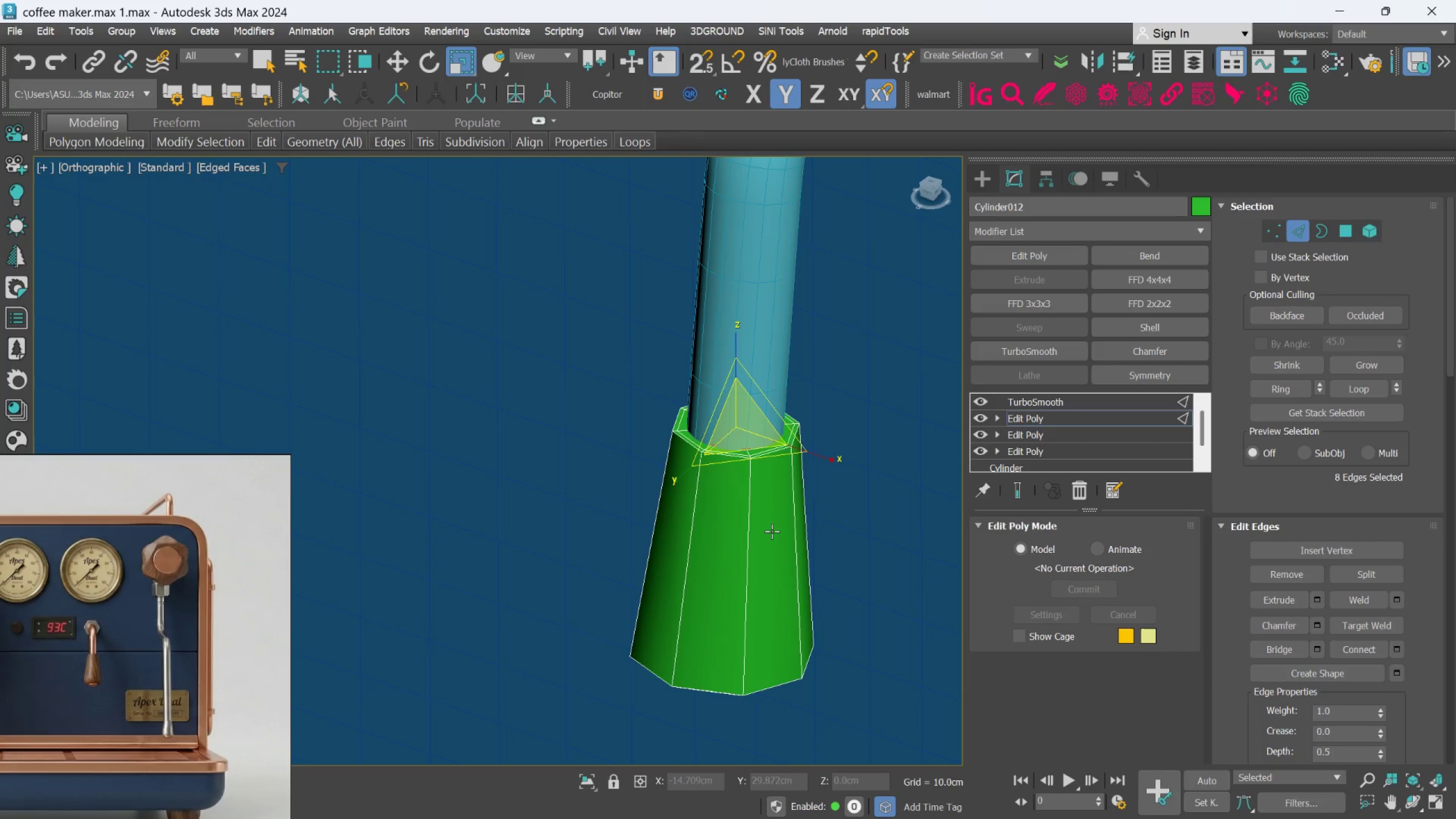 
left_click([751, 542])
 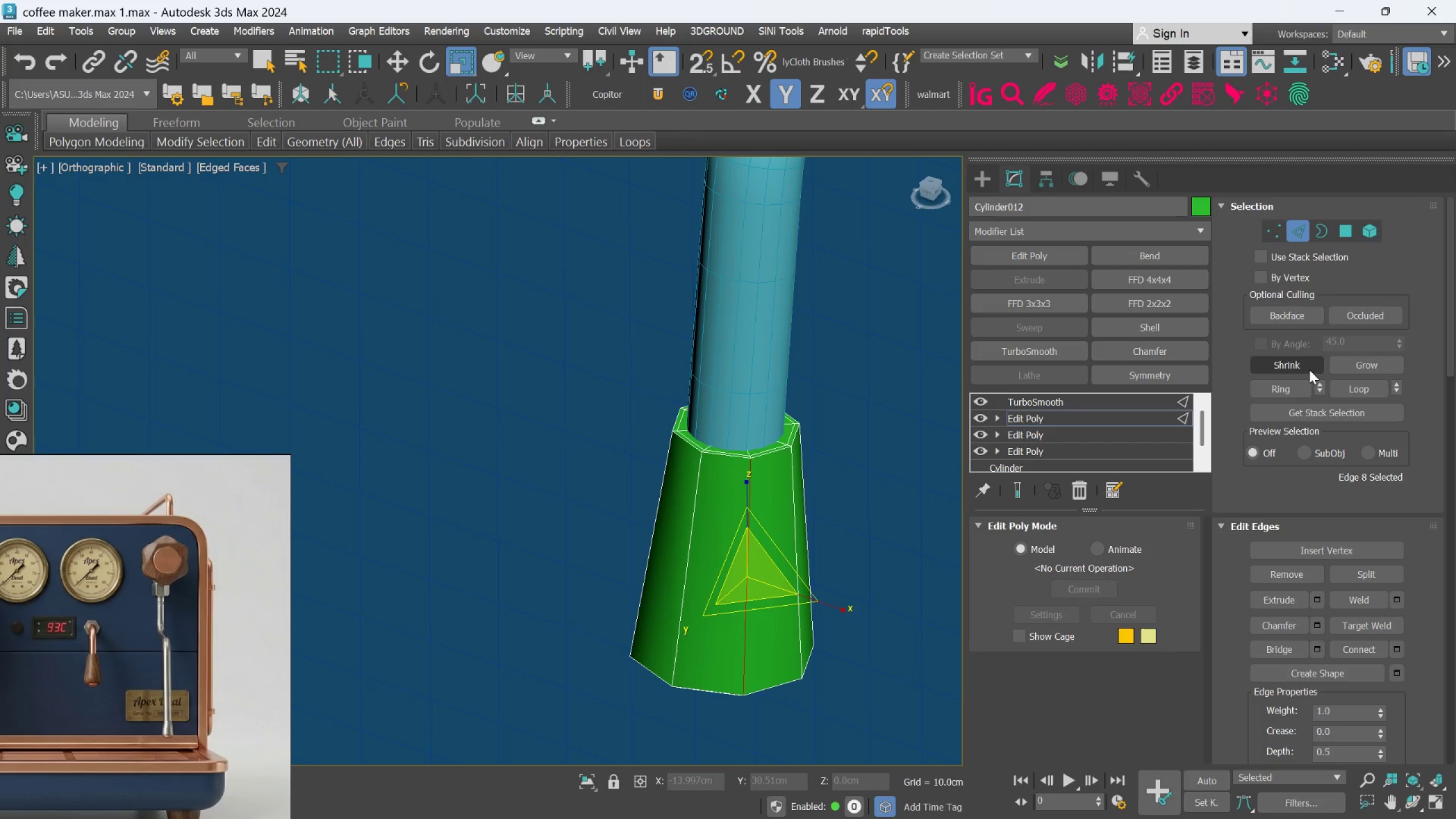 
left_click([1290, 384])
 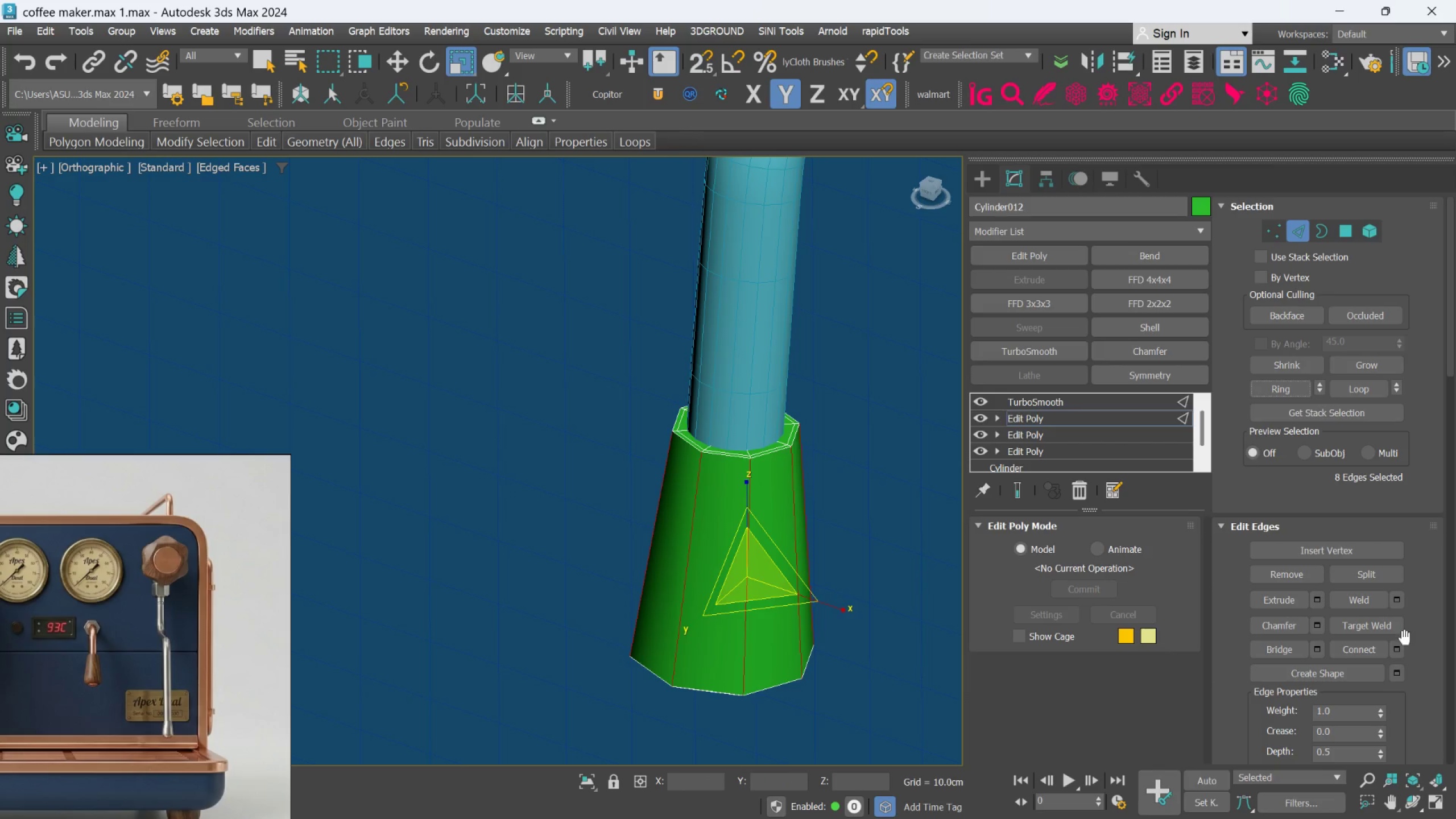 
left_click([1400, 650])
 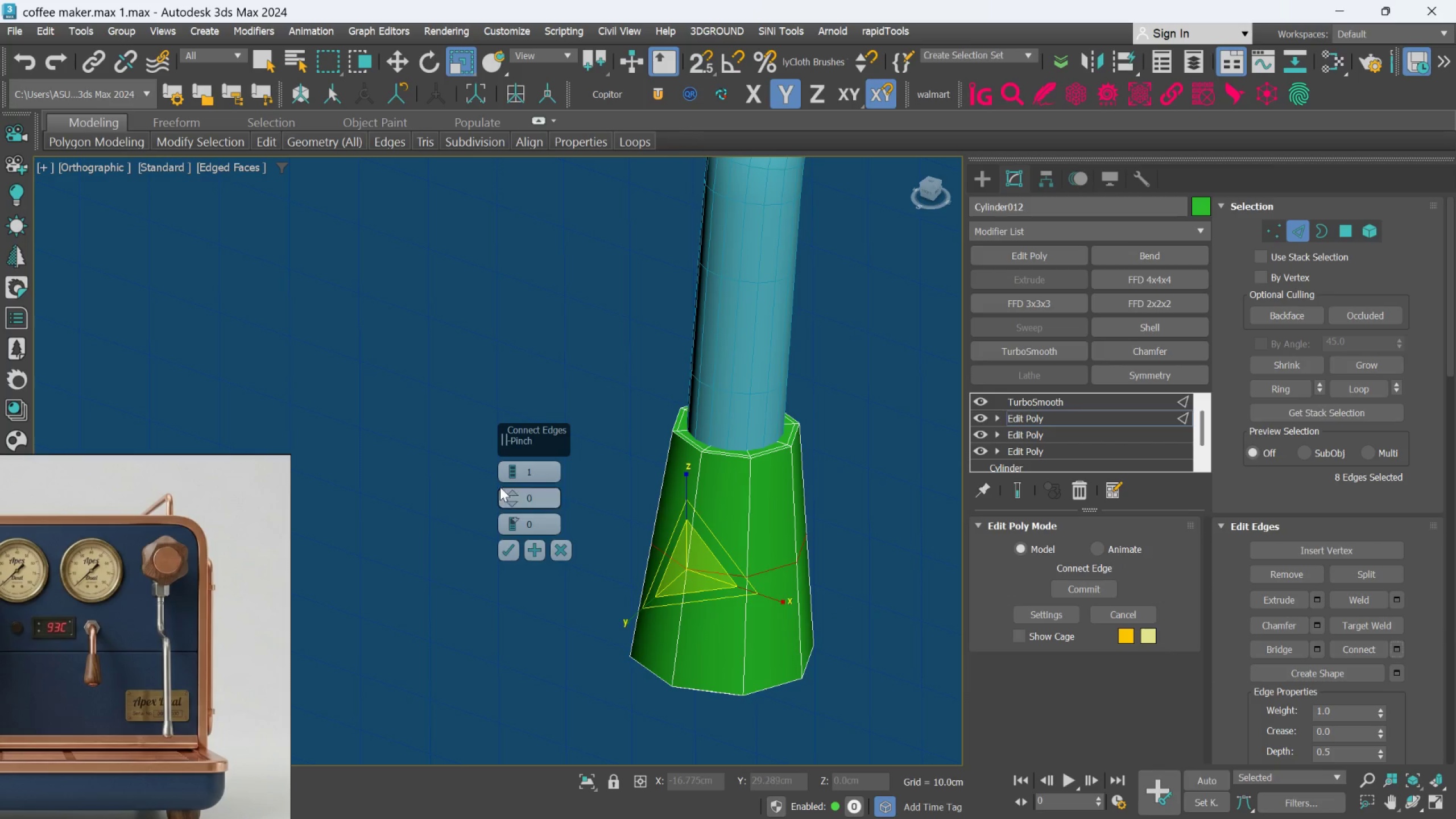 
double_click([504, 487])
 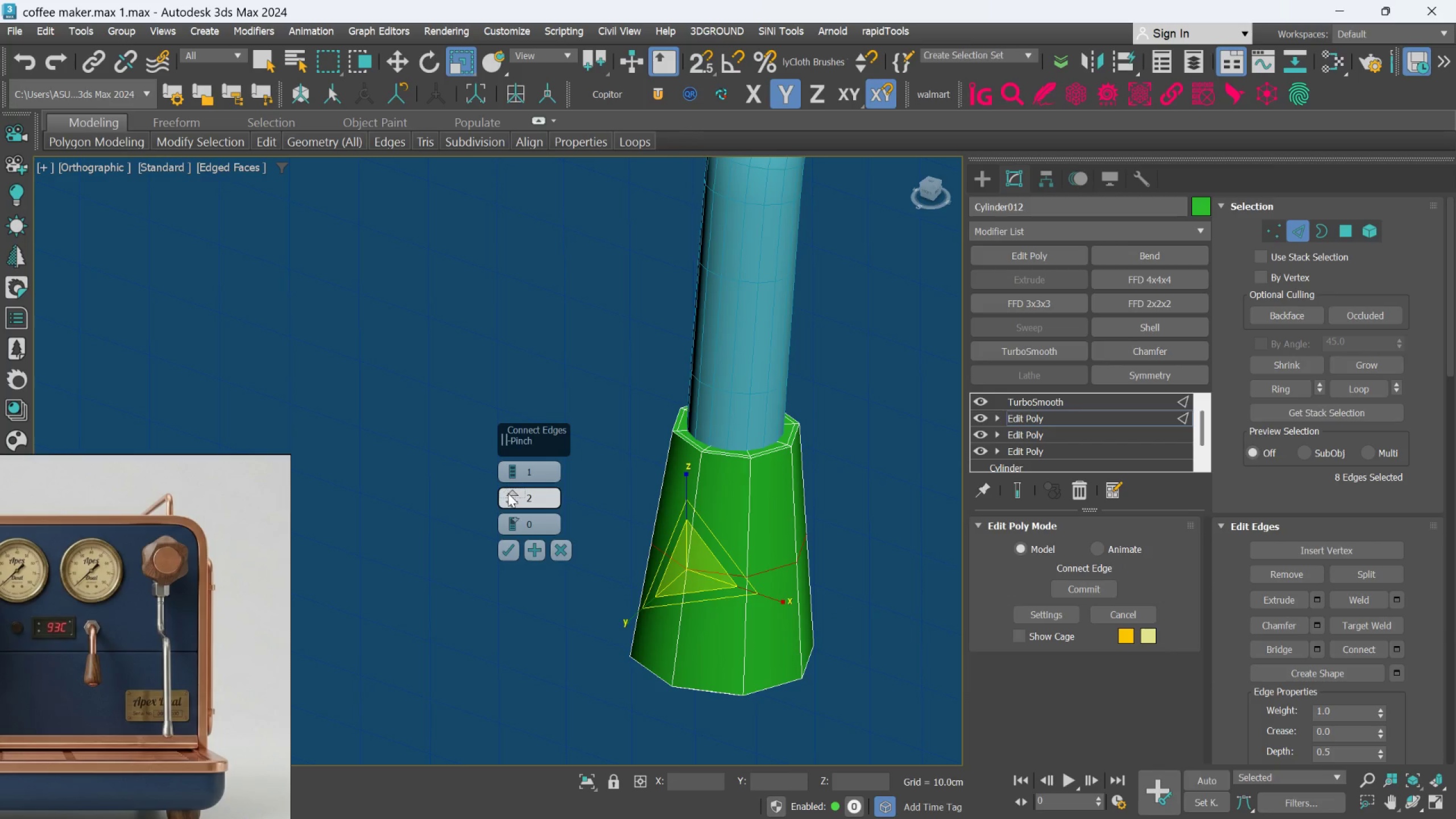 
left_click([511, 496])
 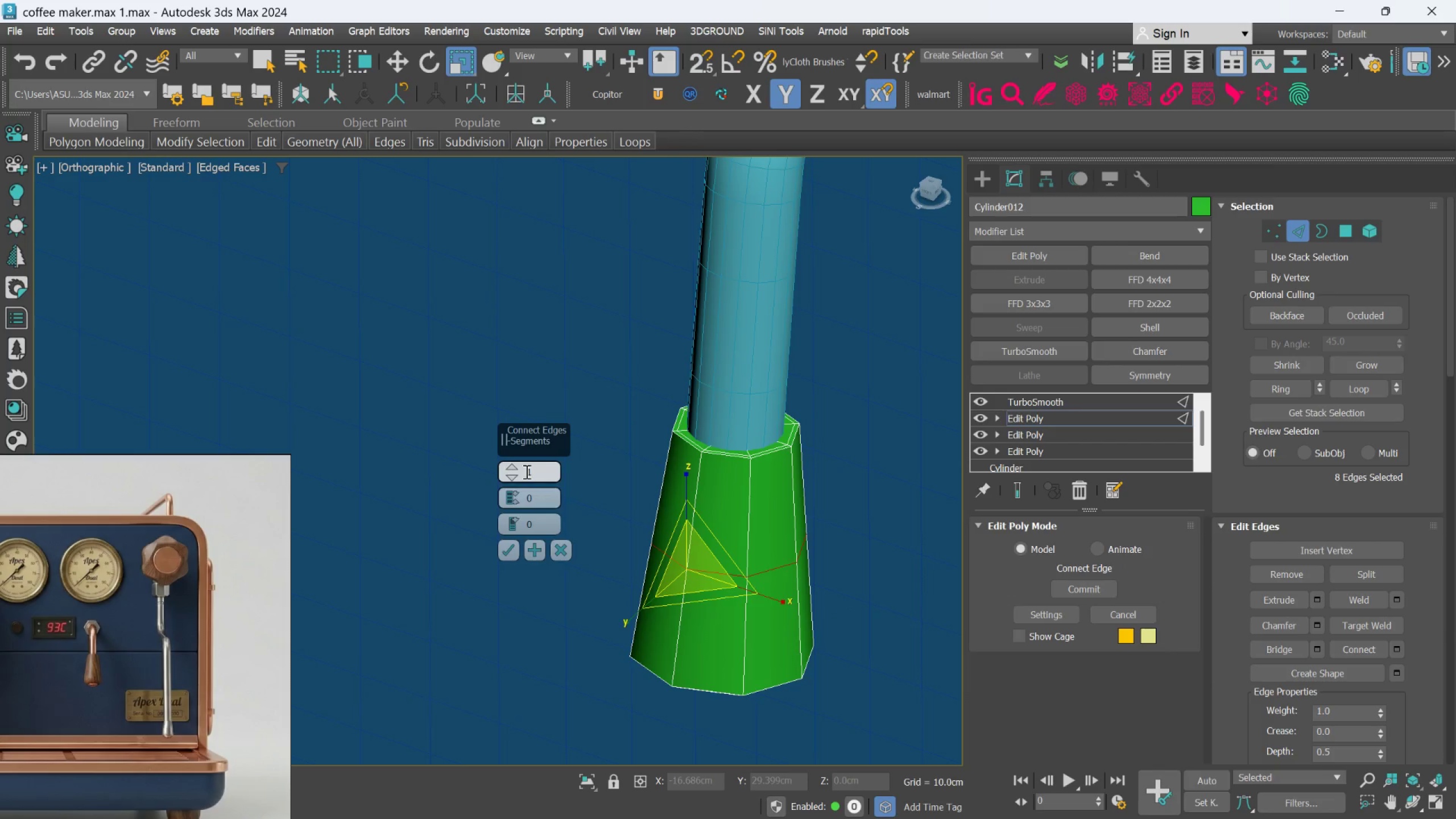 
double_click([519, 469])
 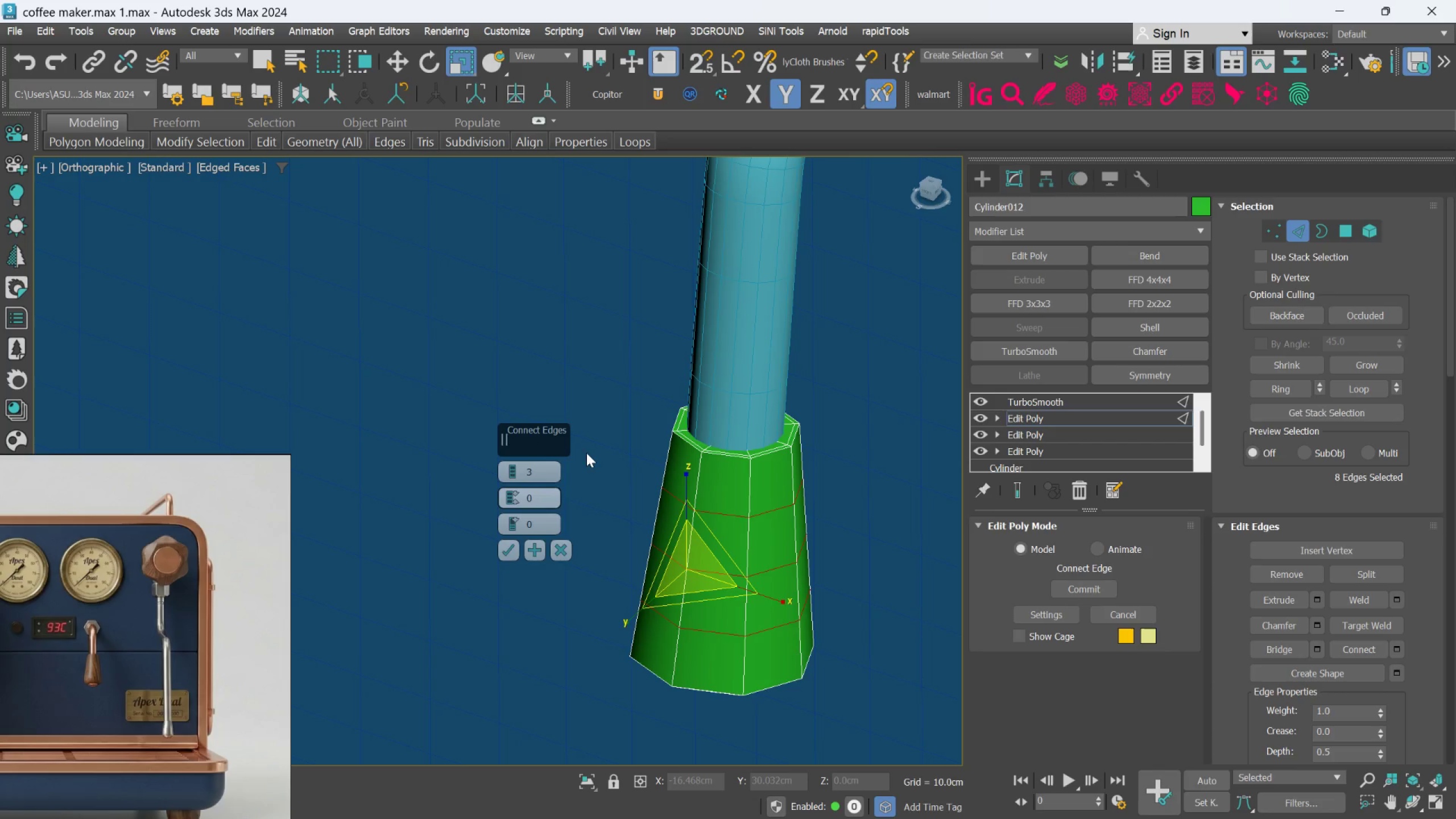 
wait(9.36)
 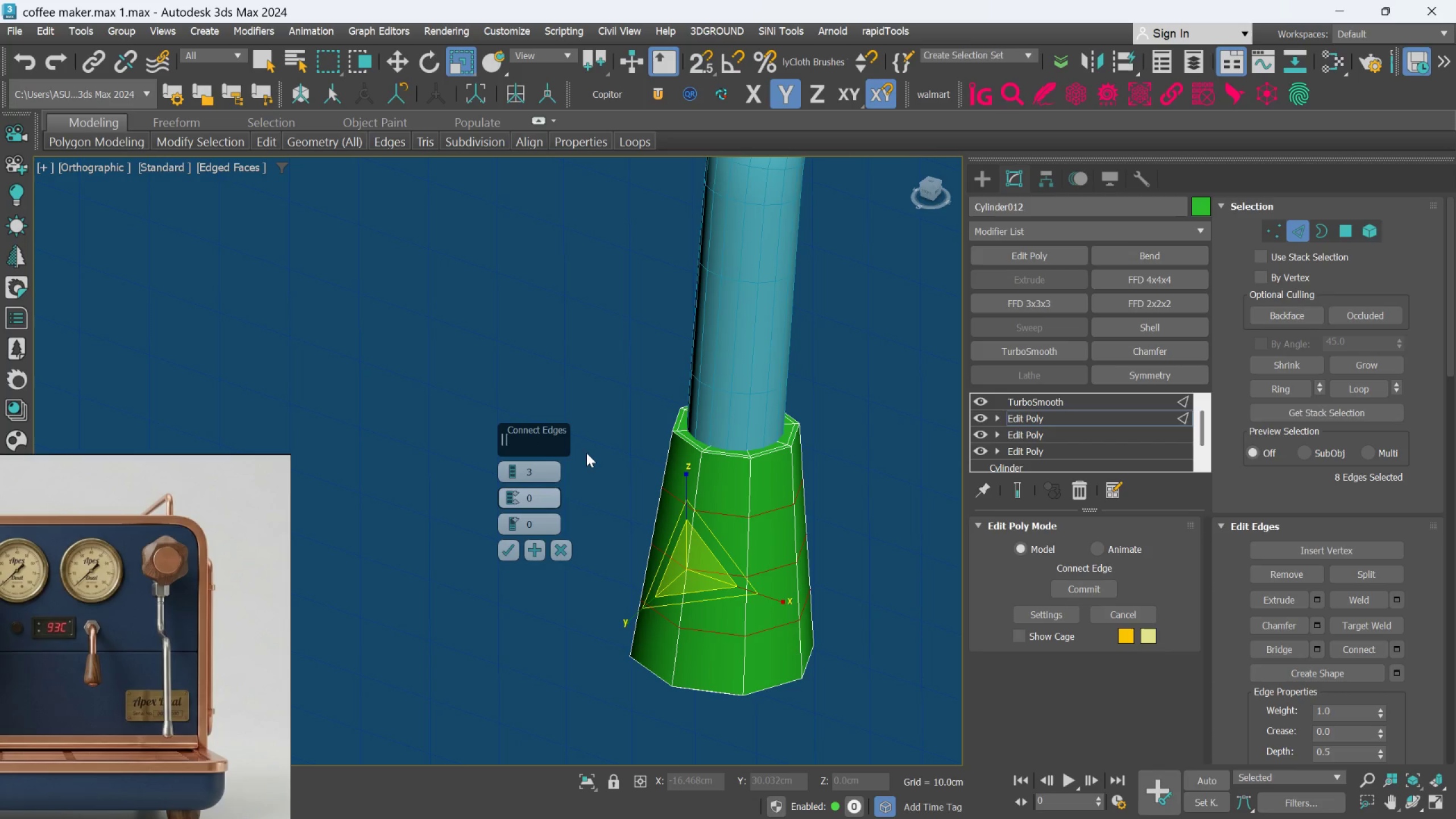 
left_click_drag(start_coordinate=[512, 522], to_coordinate=[511, 507])
 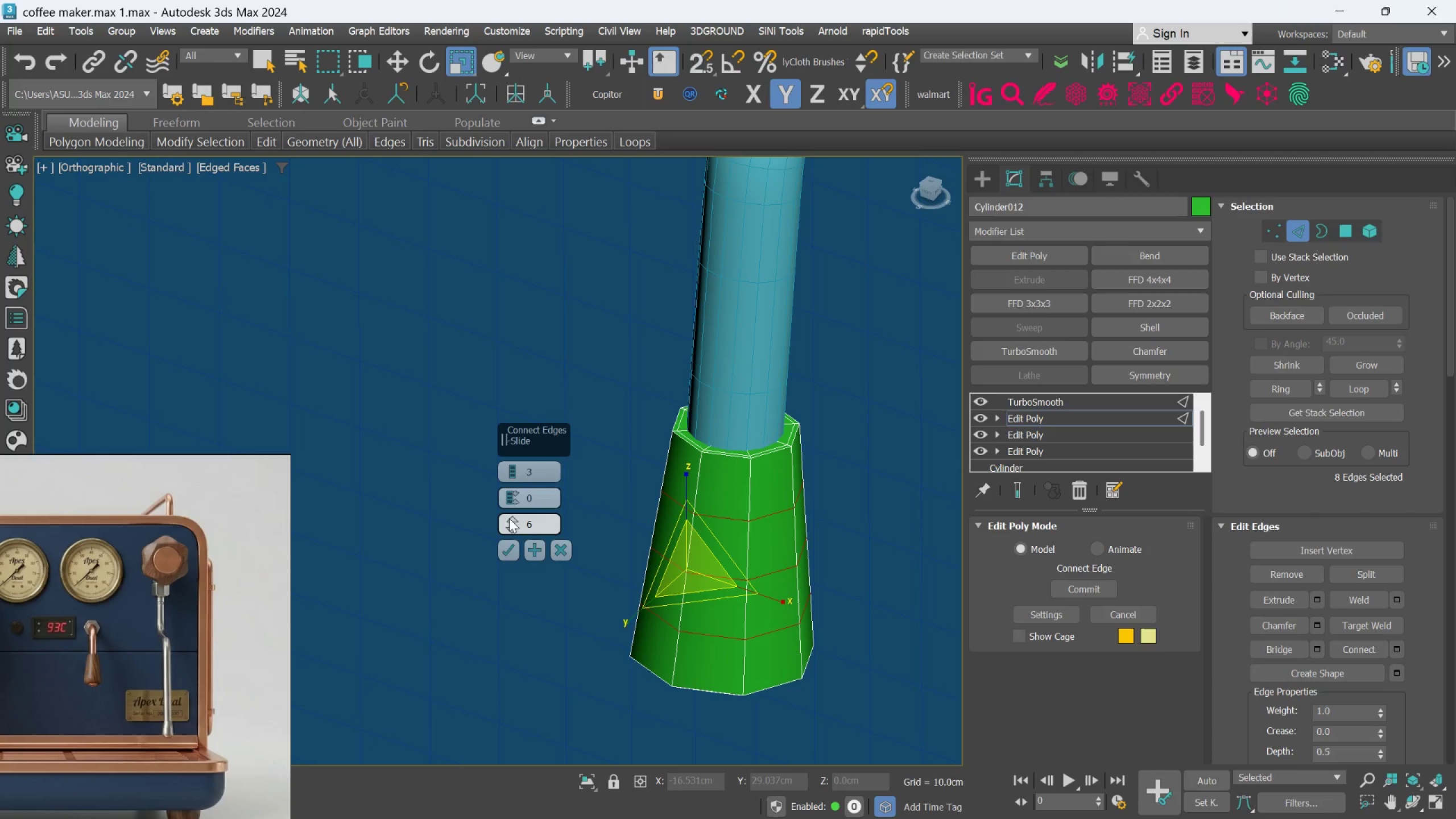 
right_click([504, 525])
 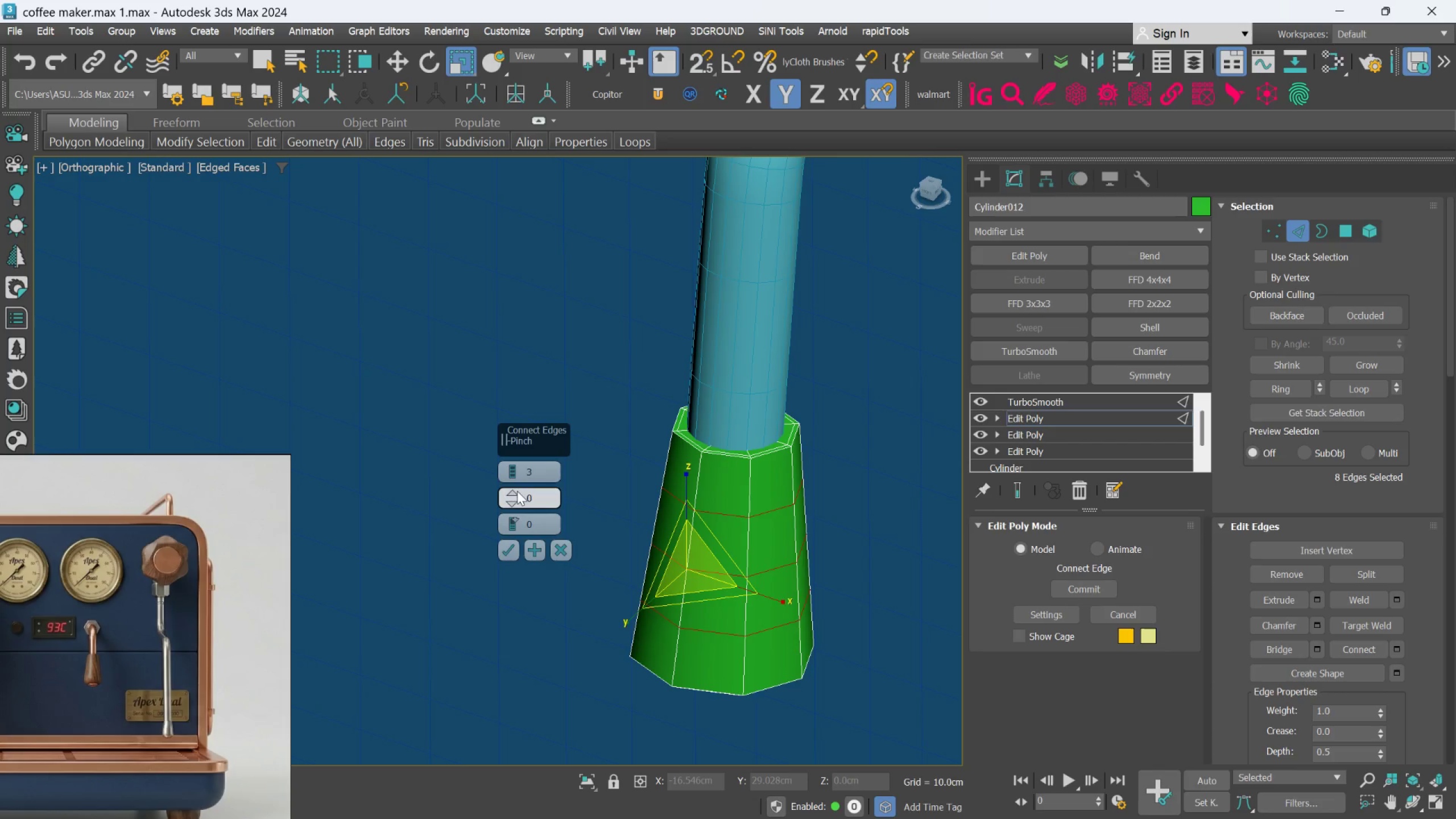 
left_click_drag(start_coordinate=[512, 493], to_coordinate=[526, 402])
 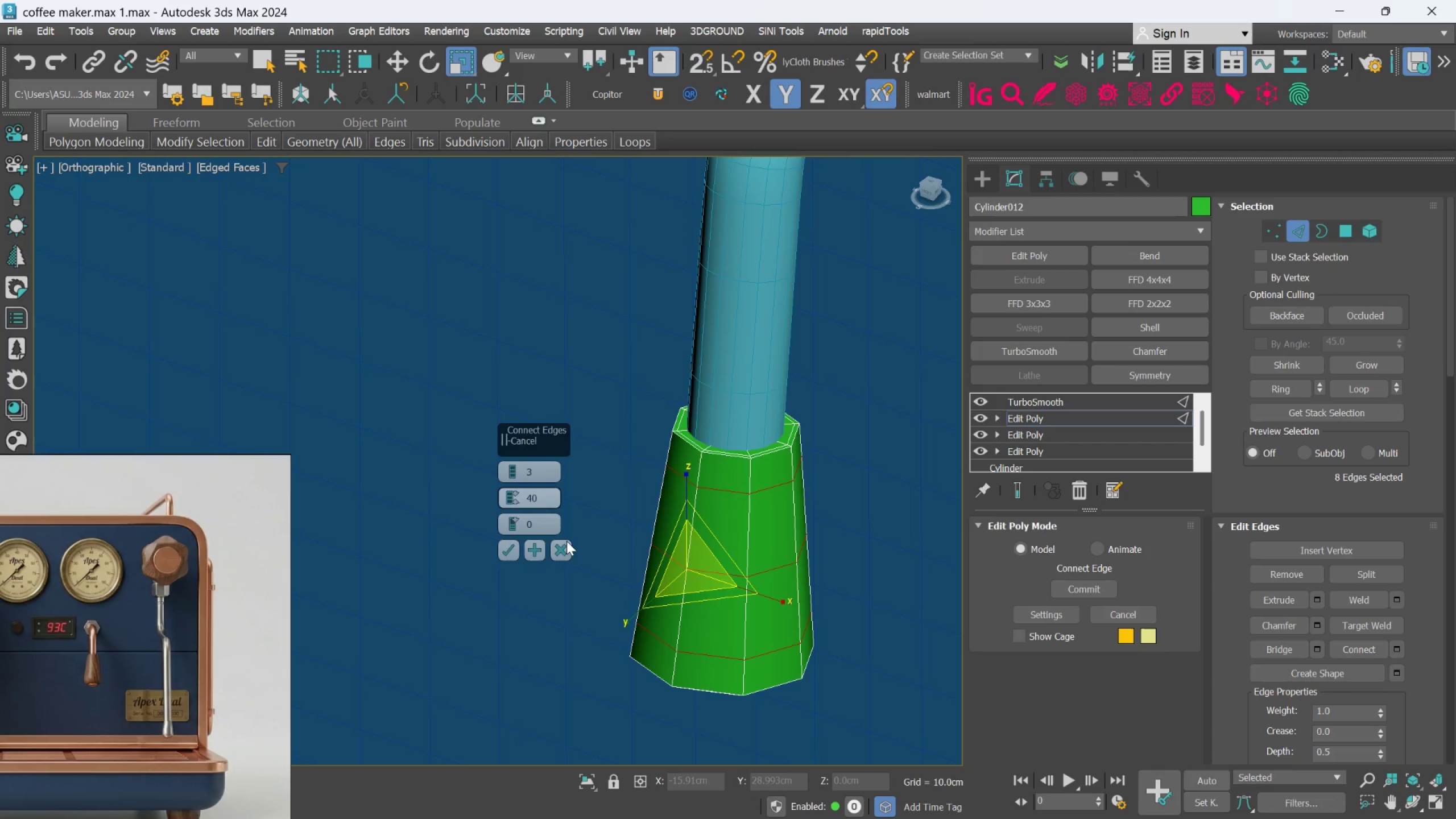 
left_click_drag(start_coordinate=[507, 551], to_coordinate=[515, 546])
 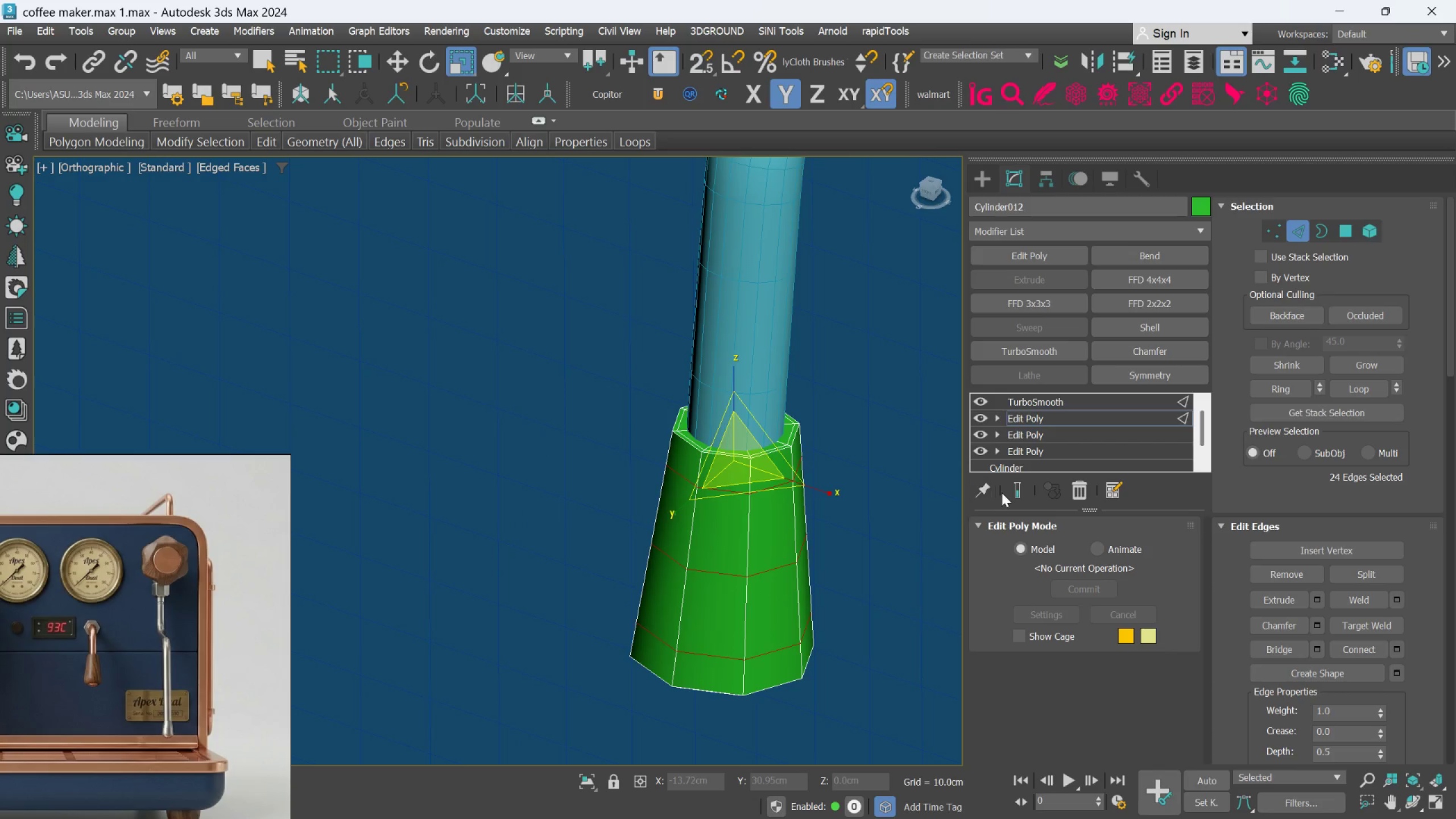 
left_click([1021, 487])
 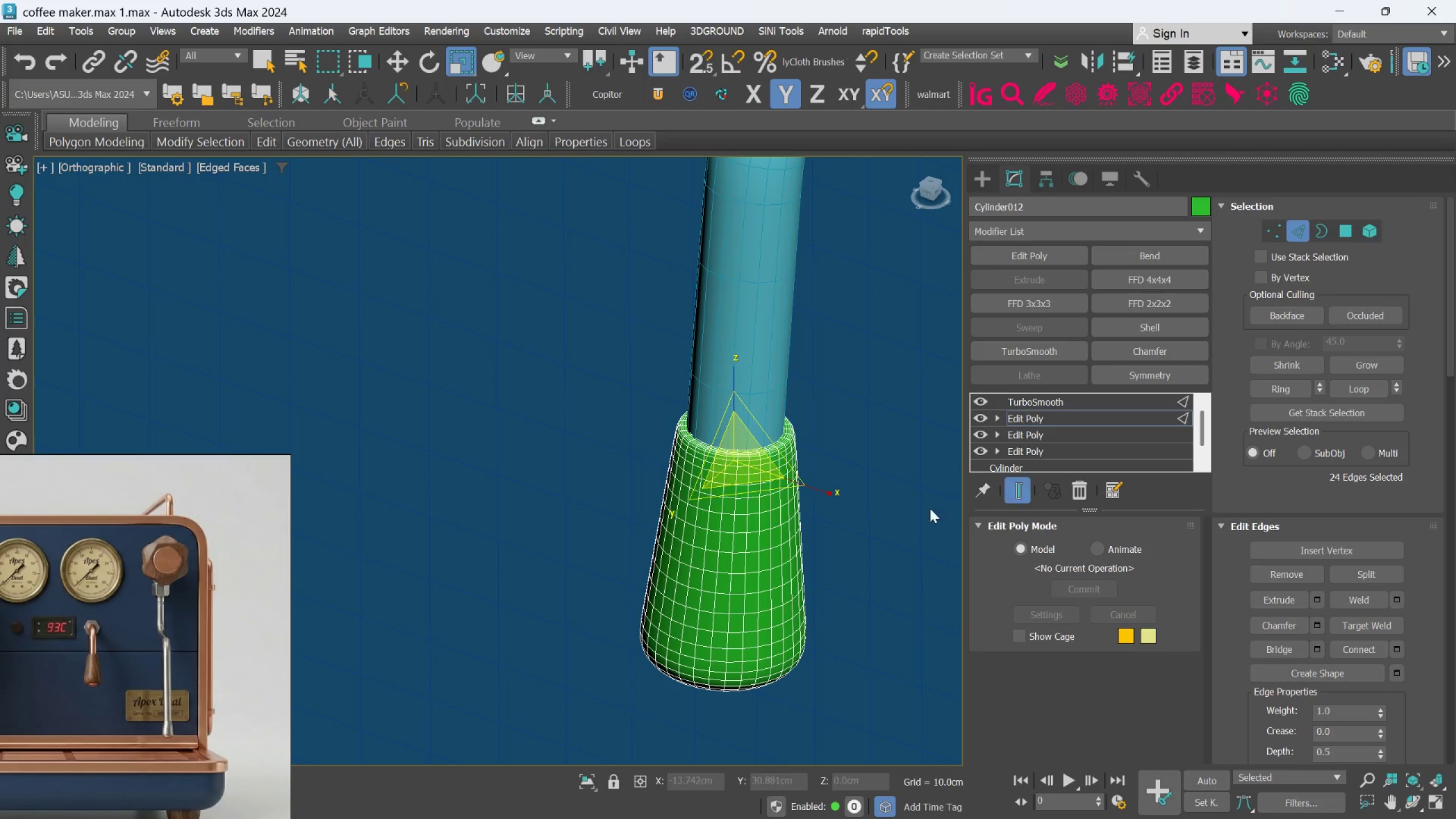 
scroll: coordinate [781, 510], scroll_direction: down, amount: 2.0
 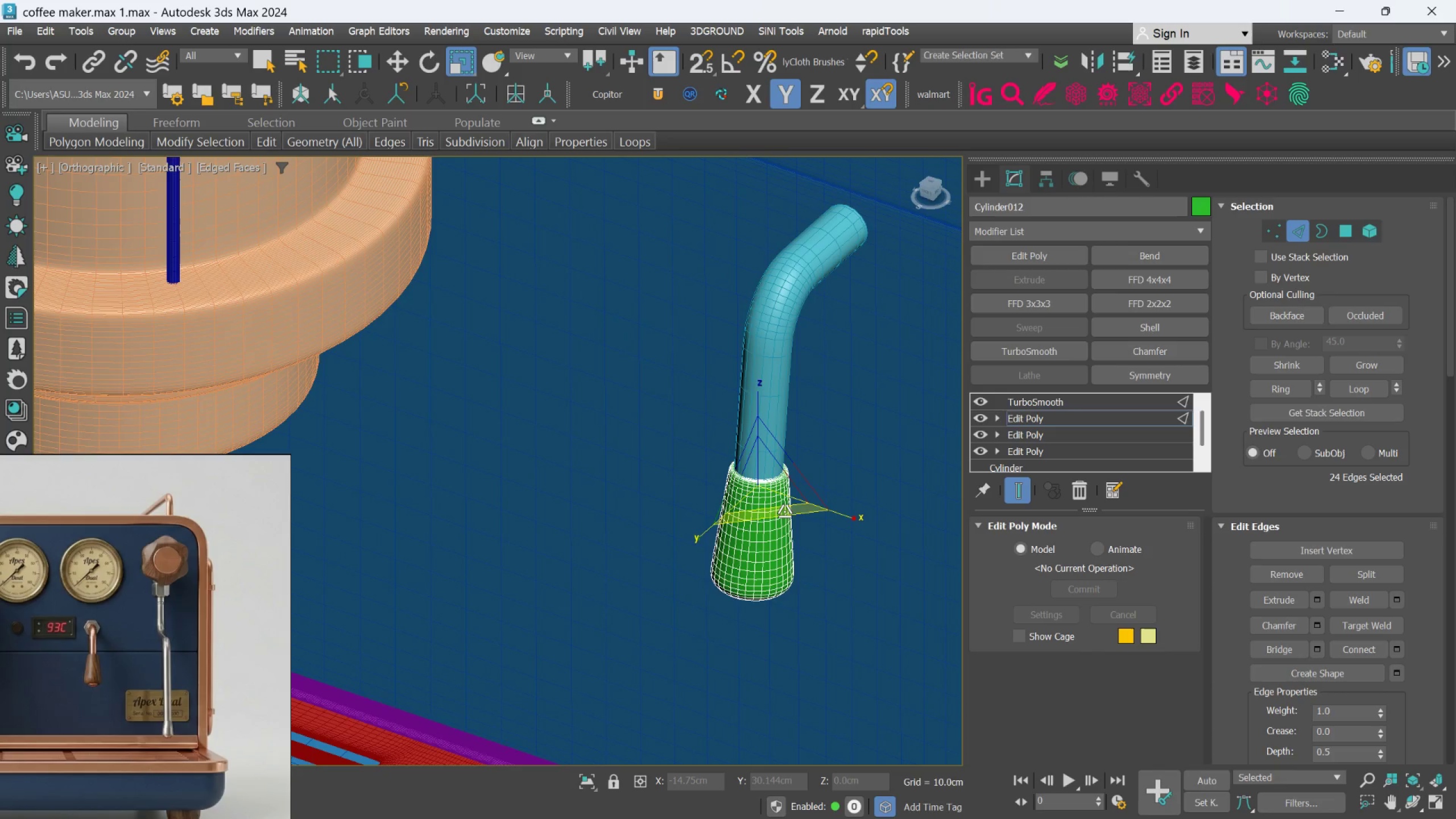 
hold_key(key=AltLeft, duration=0.77)
 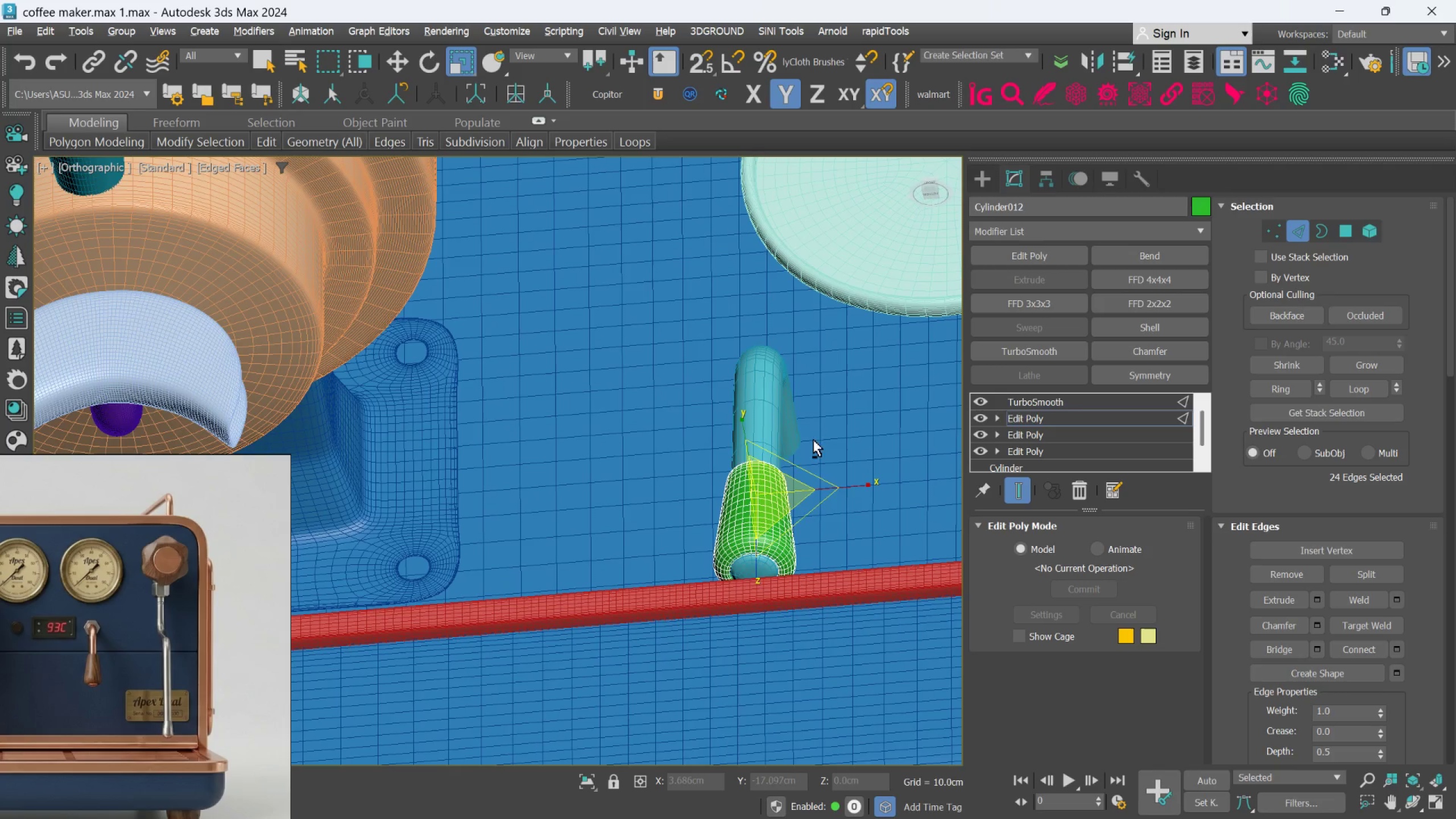 
hold_key(key=AltLeft, duration=0.47)
 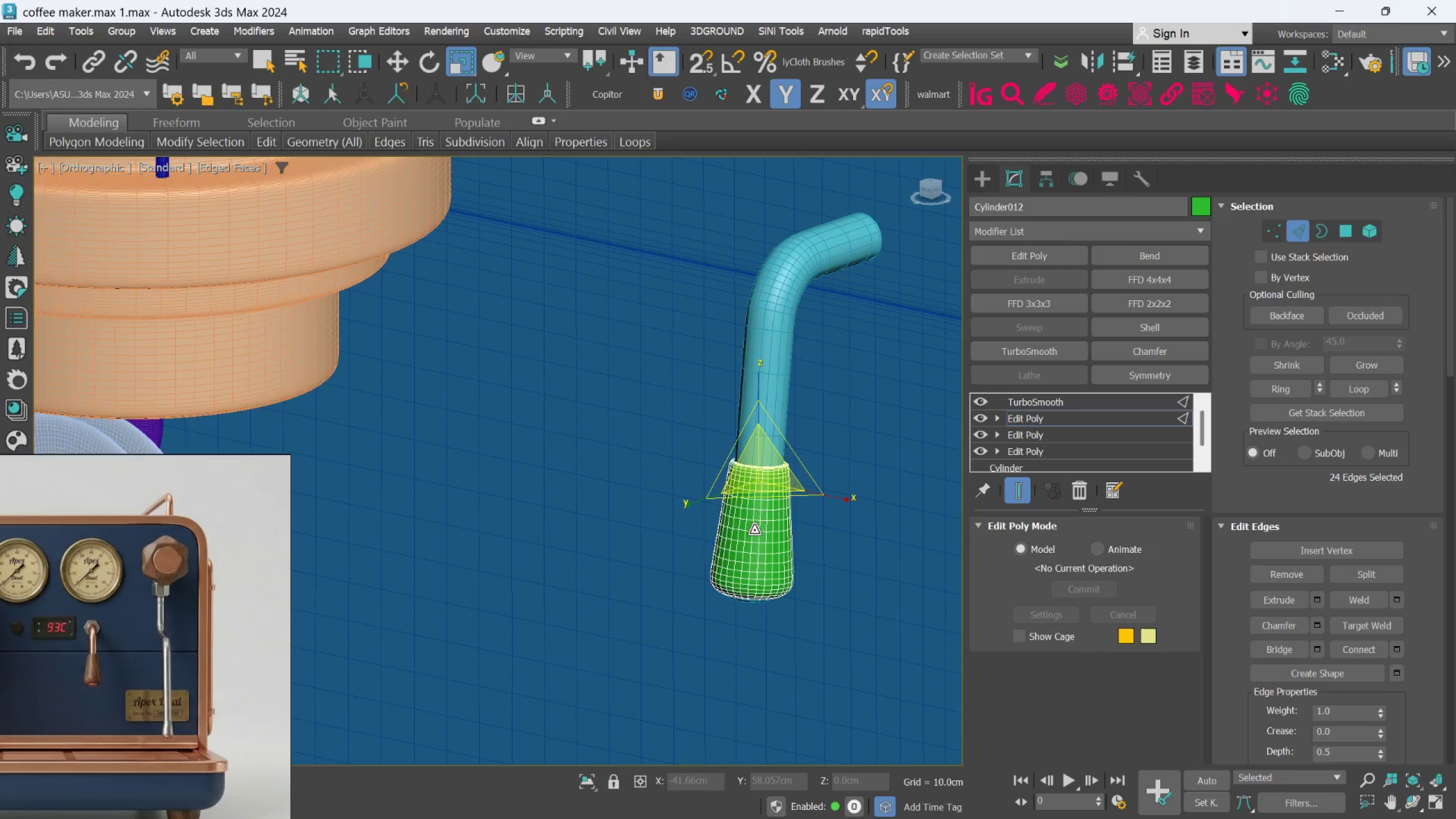 
hold_key(key=AltLeft, duration=0.32)
 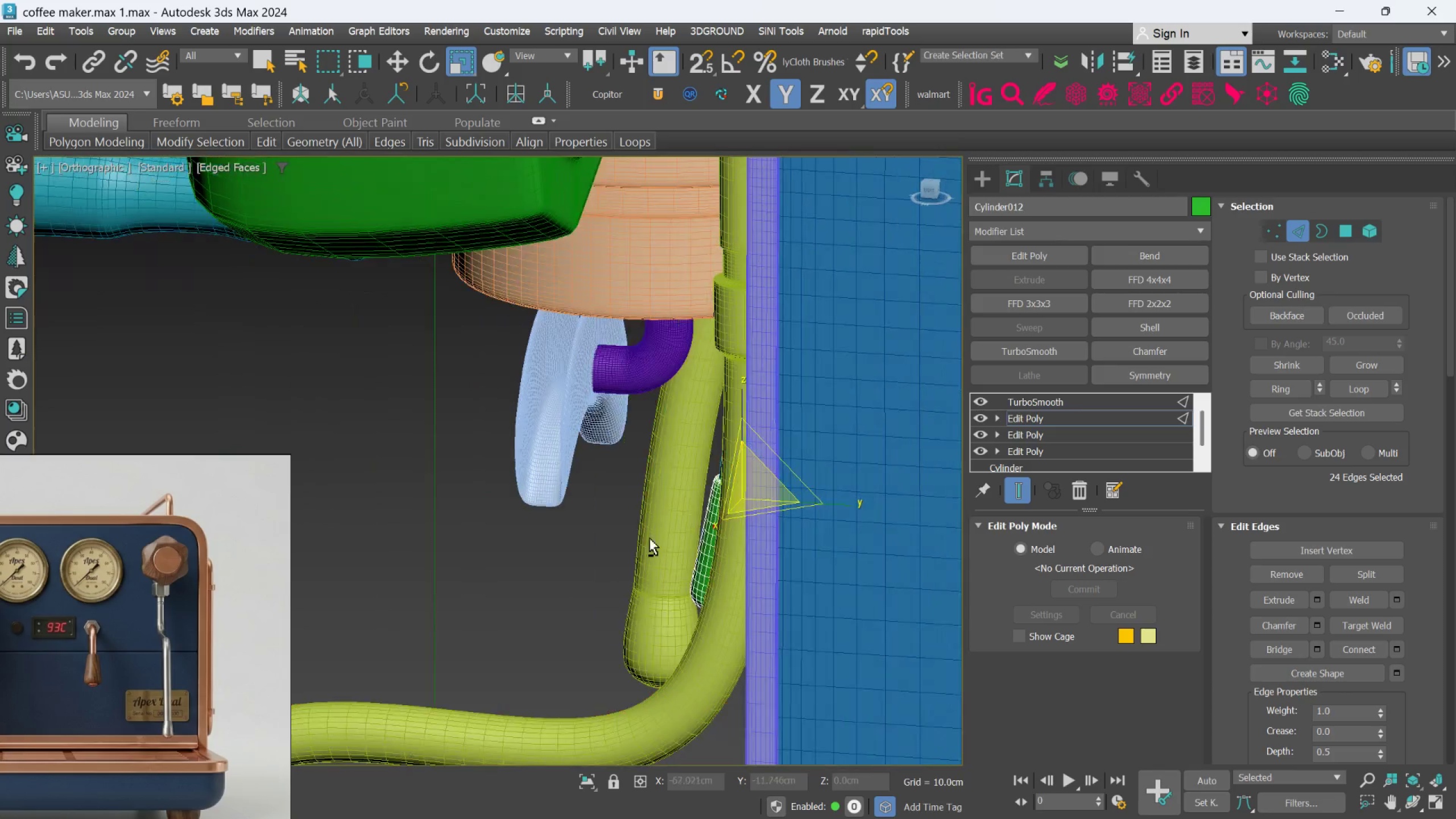 
hold_key(key=AltLeft, duration=0.44)
 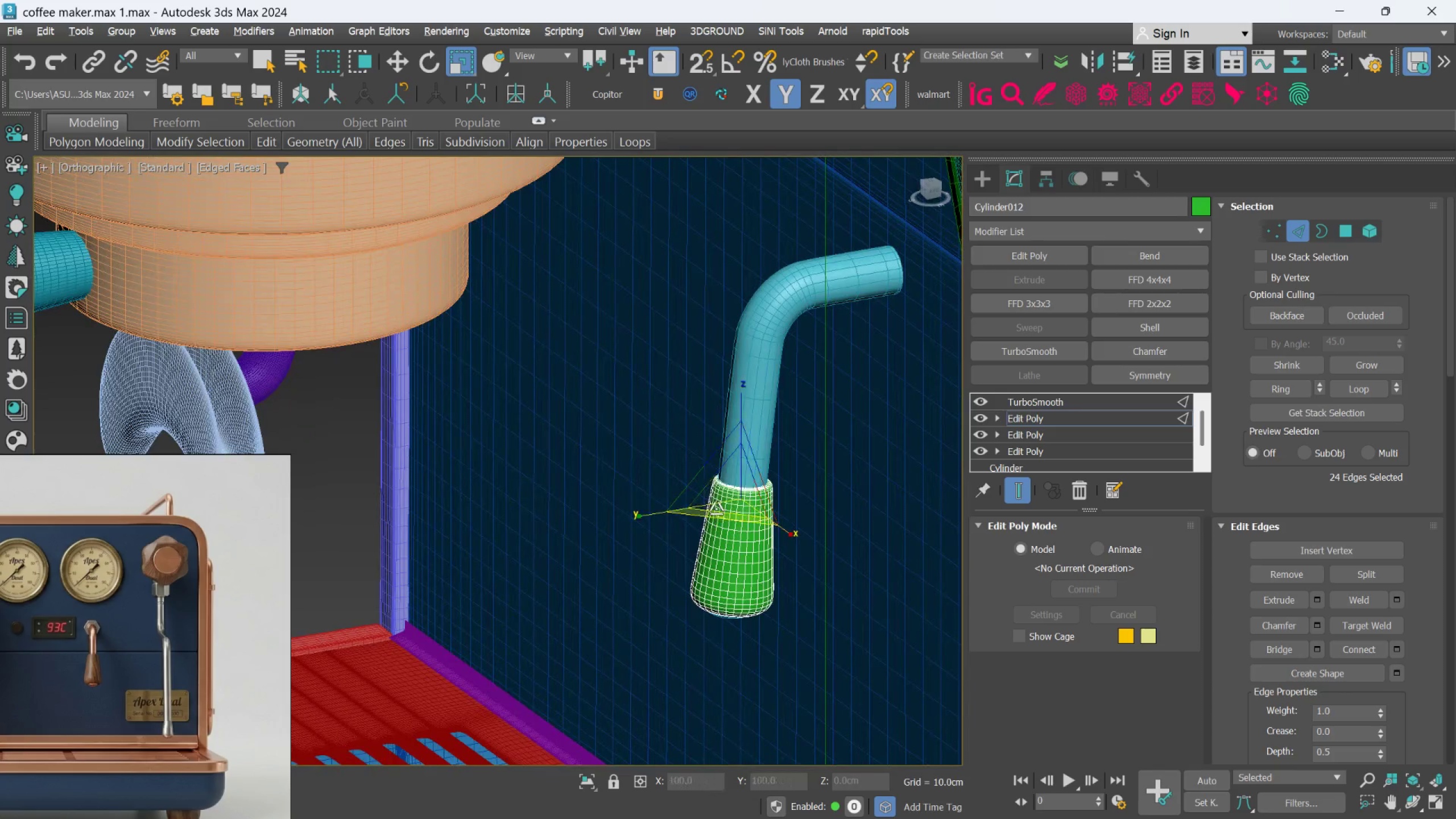 
scroll: coordinate [638, 528], scroll_direction: down, amount: 4.0
 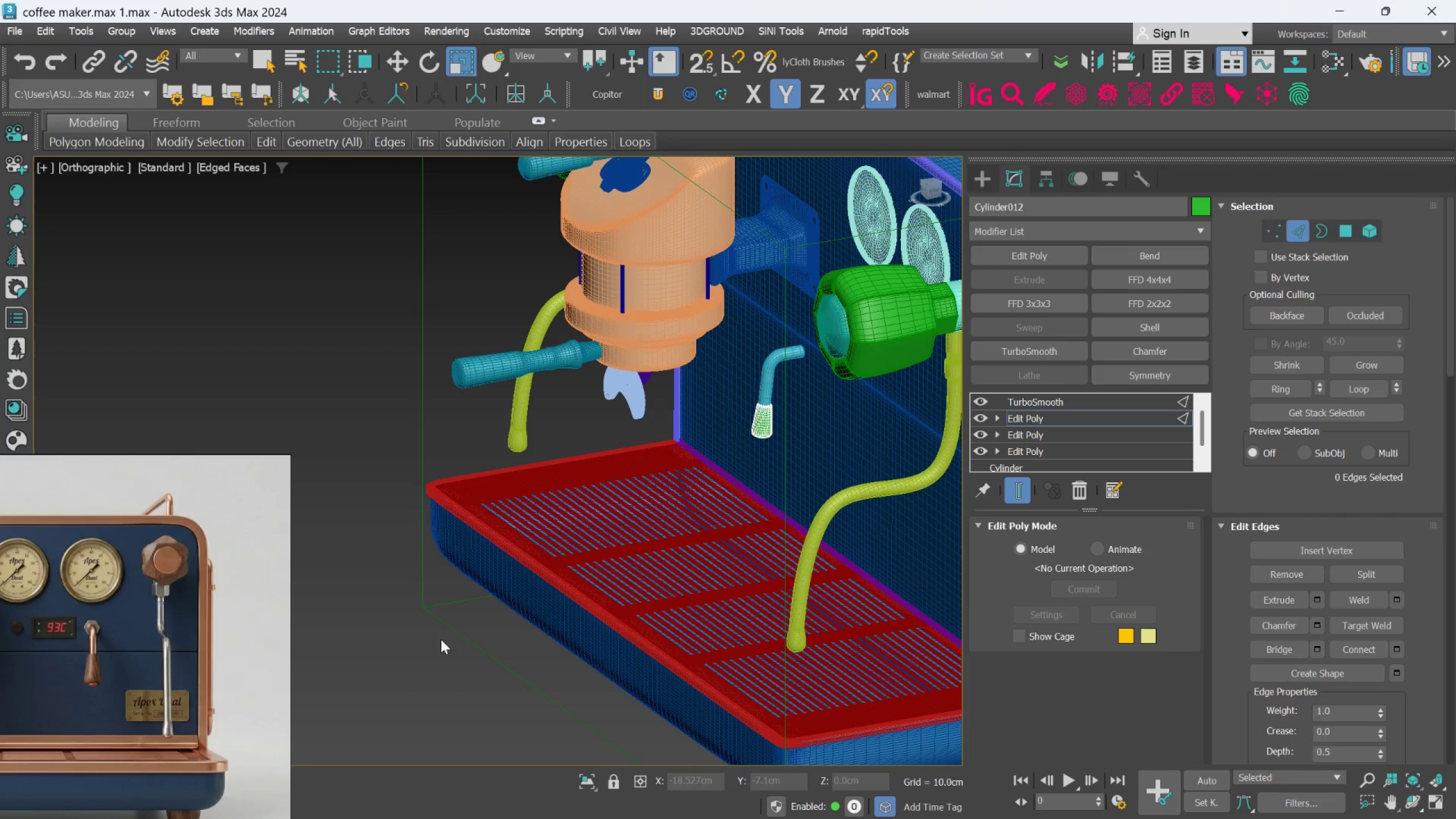 
scroll: coordinate [759, 364], scroll_direction: up, amount: 2.0
 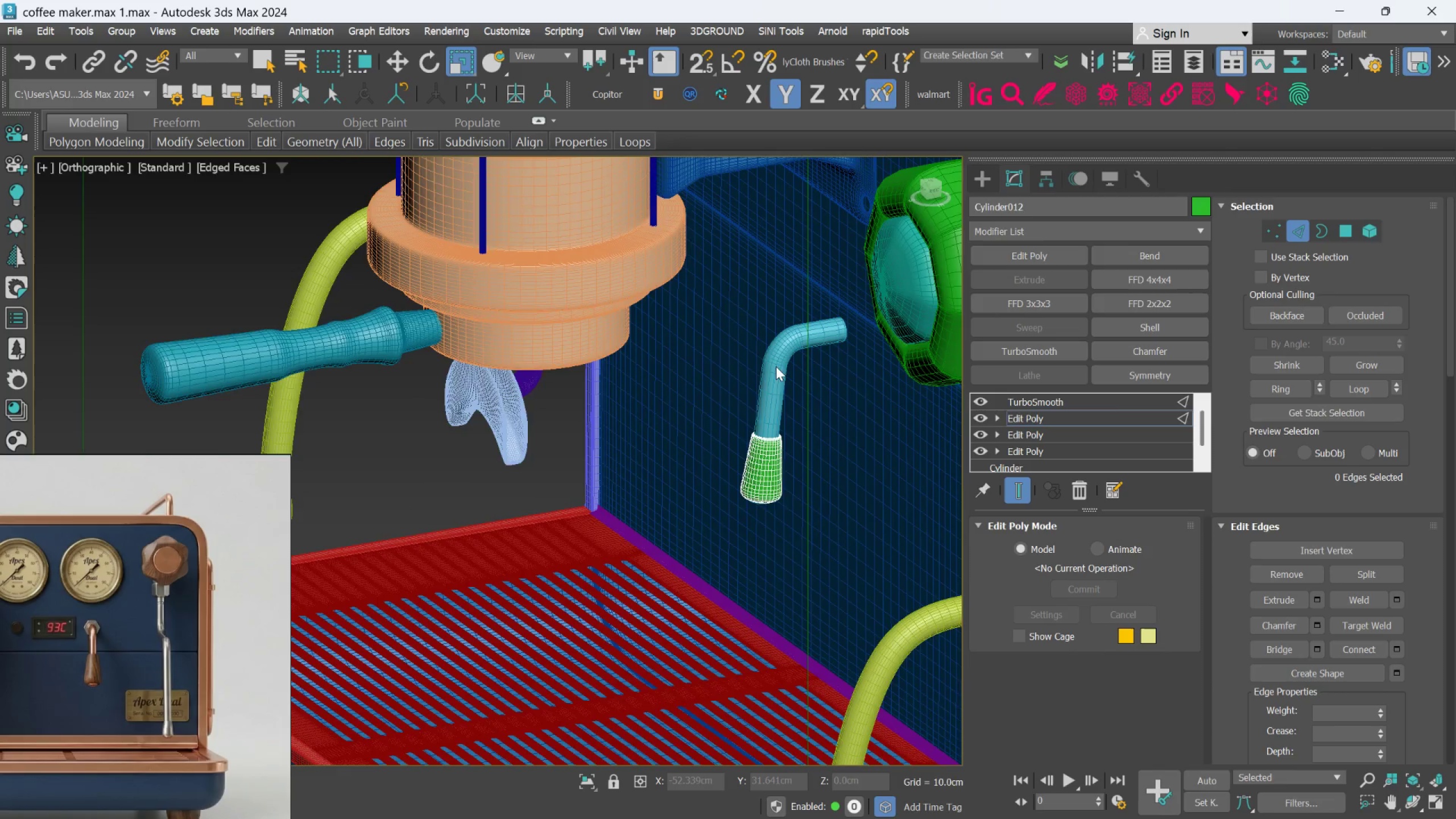 
scroll: coordinate [612, 284], scroll_direction: down, amount: 2.0
 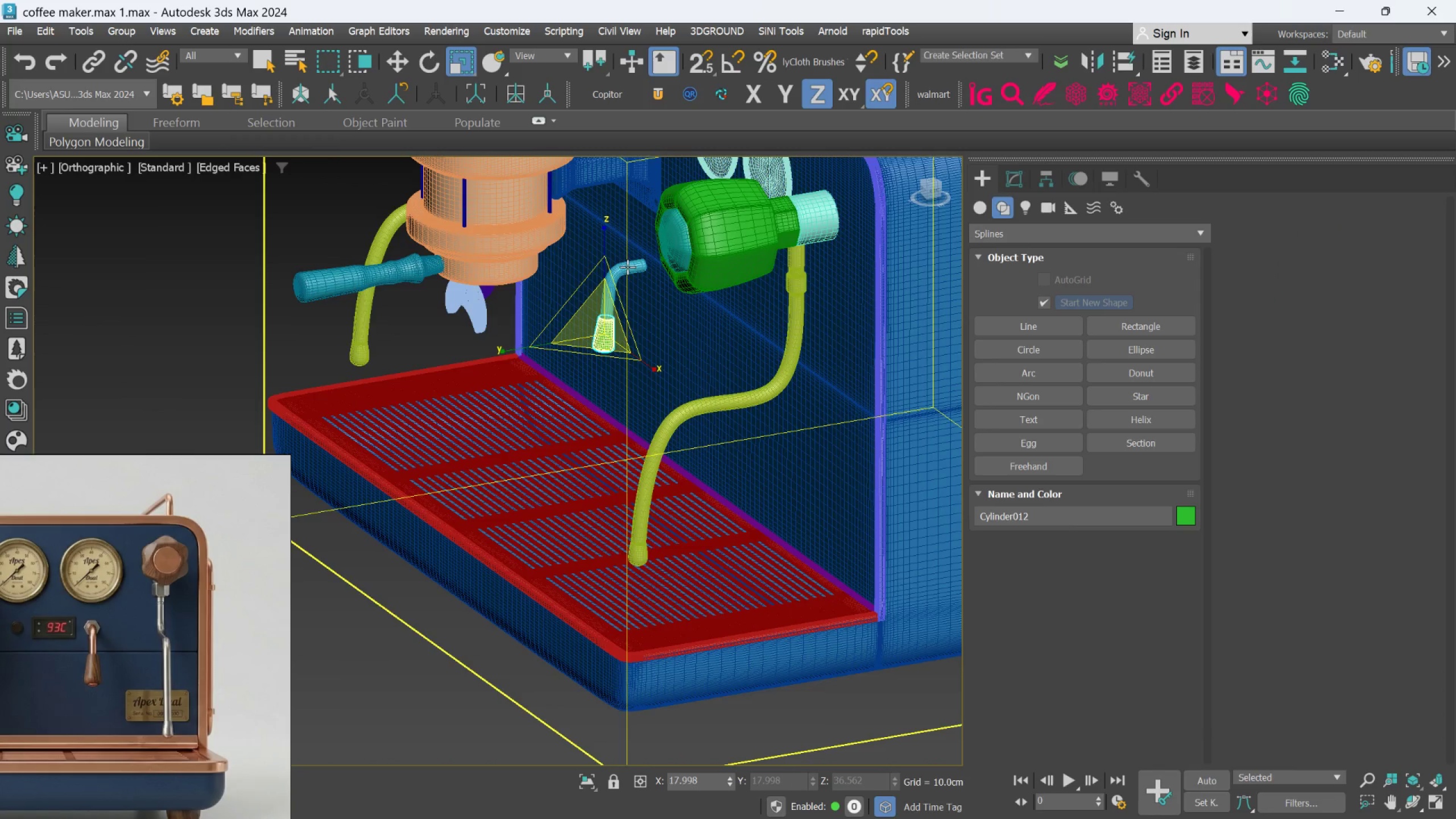 
left_click([620, 275])
 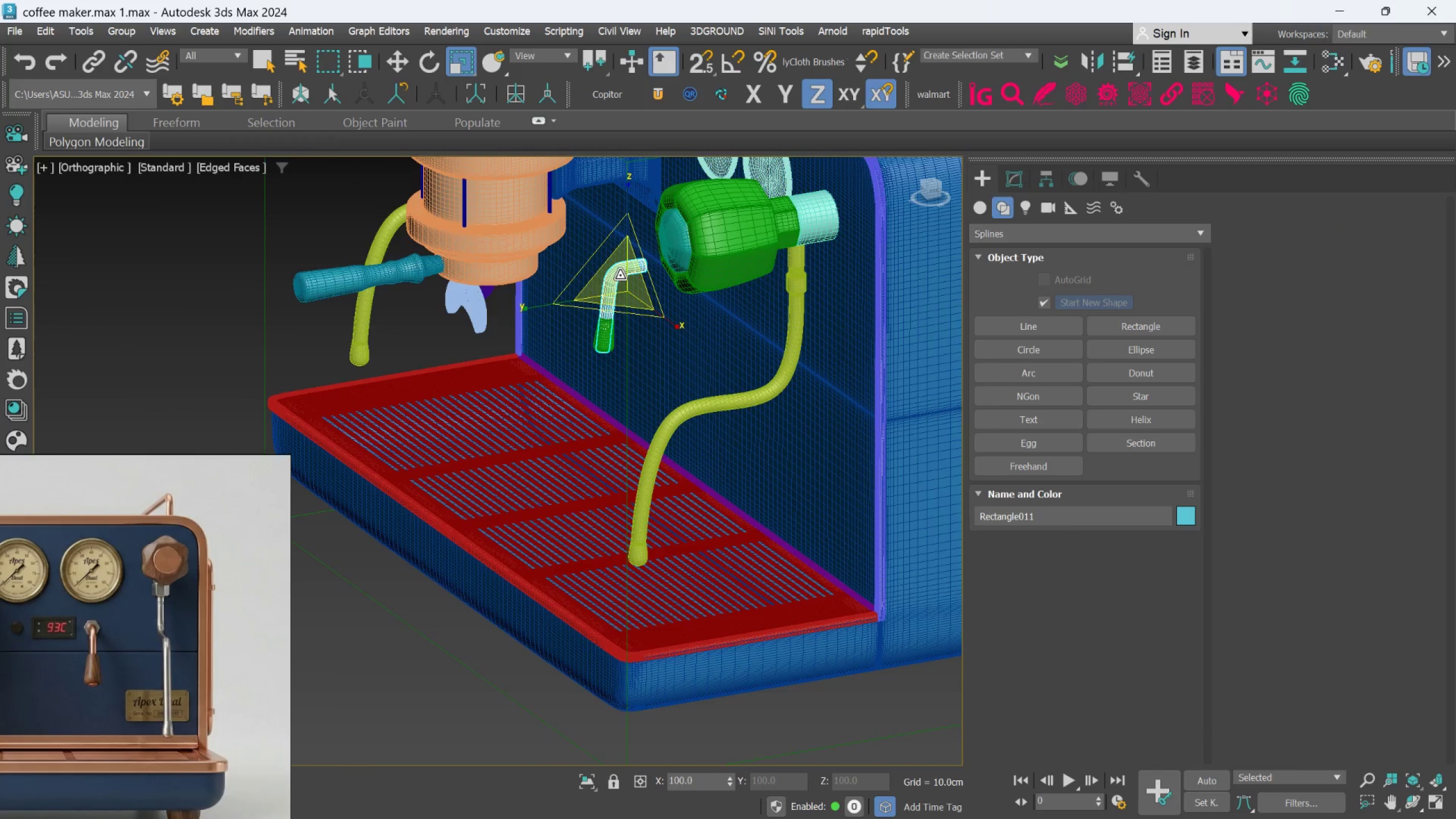 
scroll: coordinate [644, 349], scroll_direction: down, amount: 3.0
 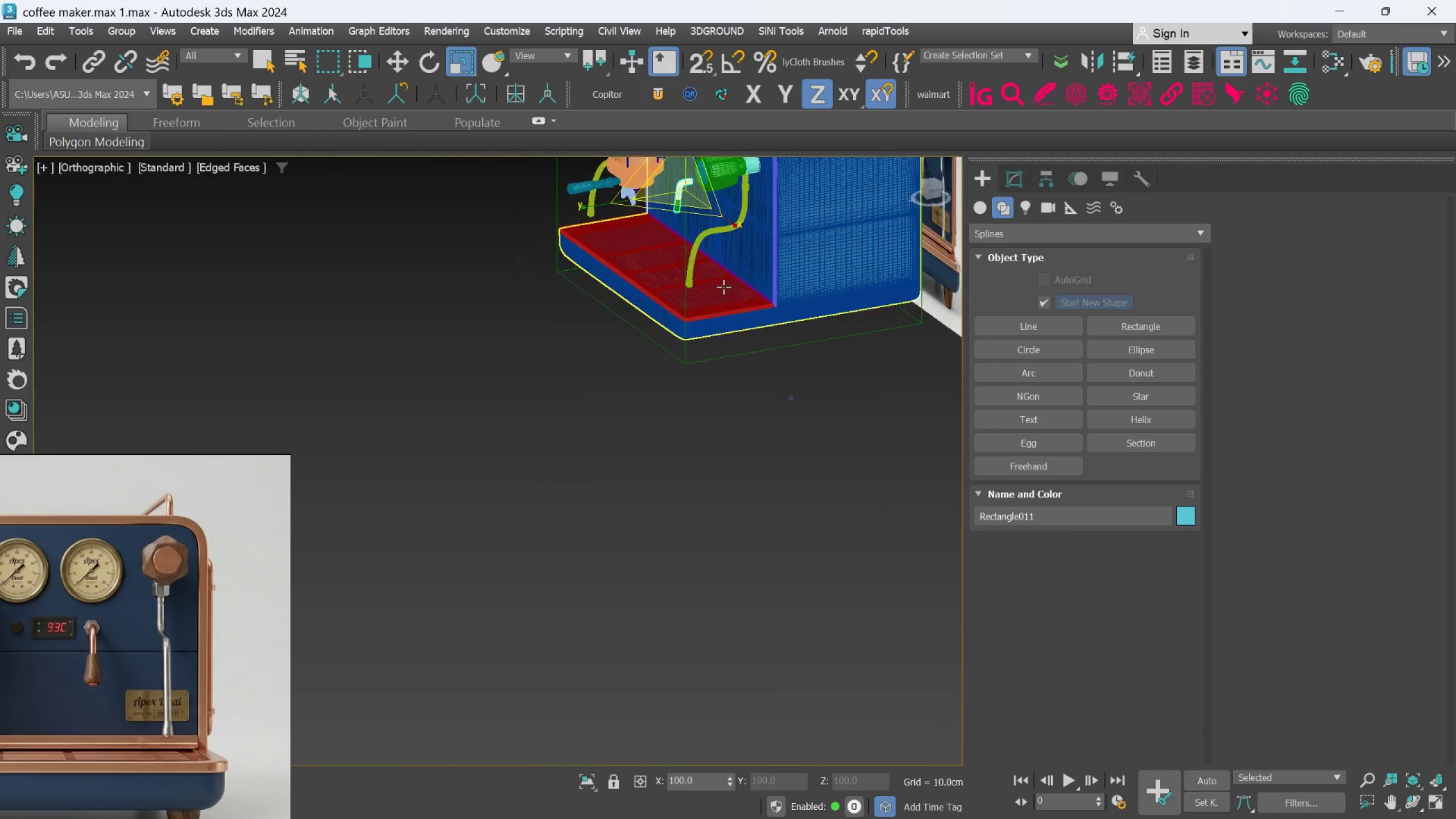 
scroll: coordinate [779, 375], scroll_direction: up, amount: 1.0
 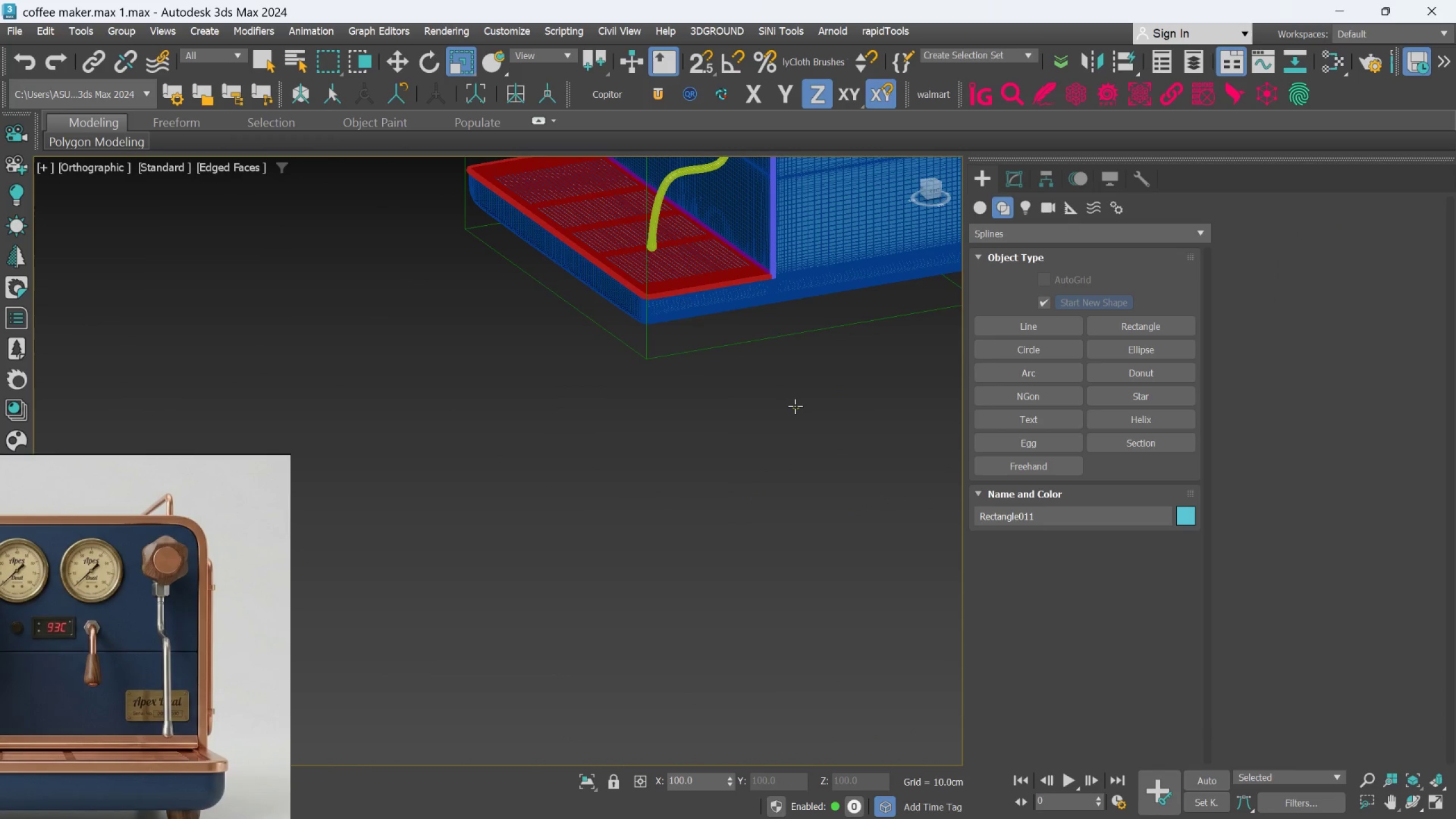 
left_click([797, 407])
 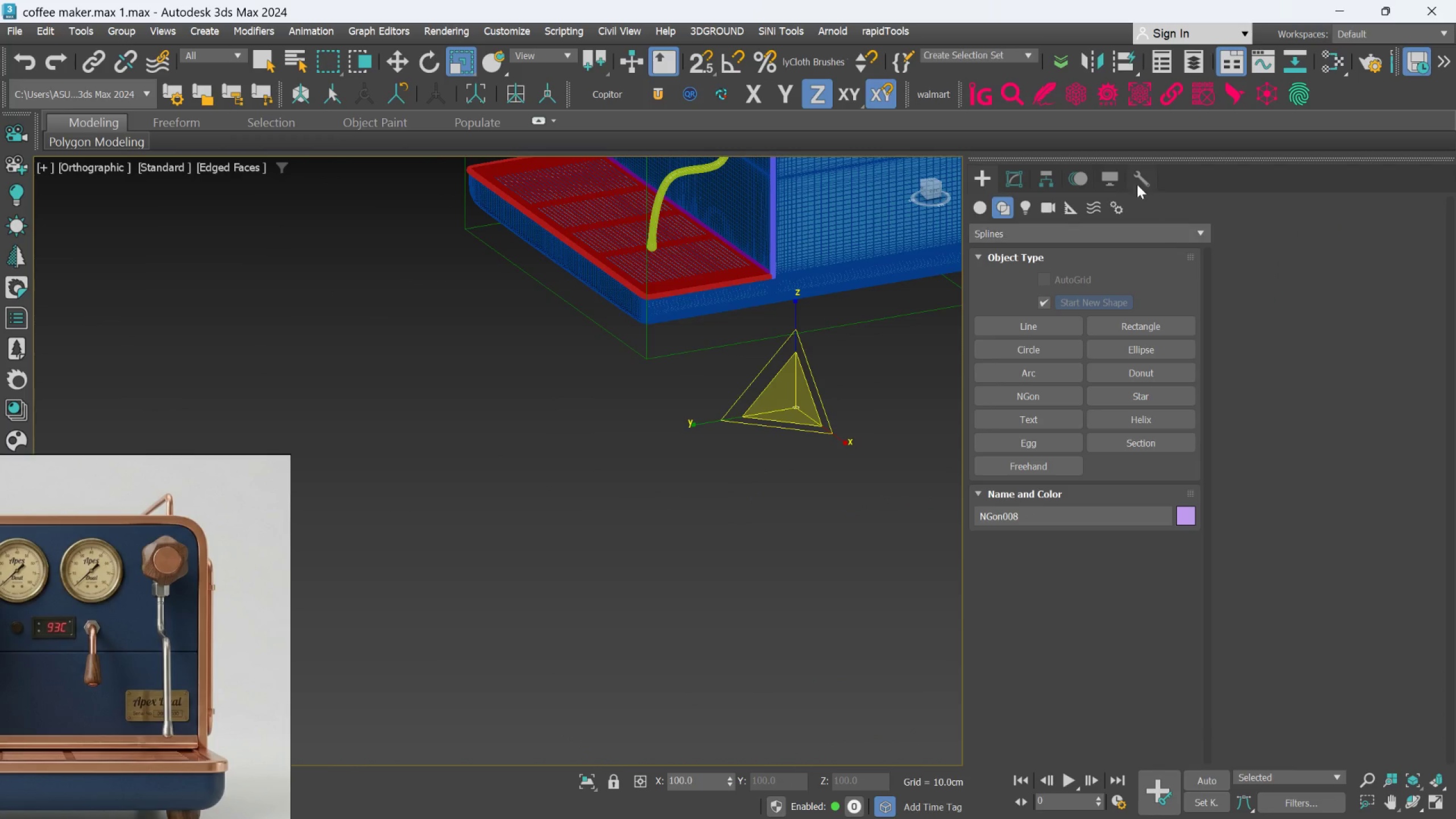 
left_click([1012, 175])
 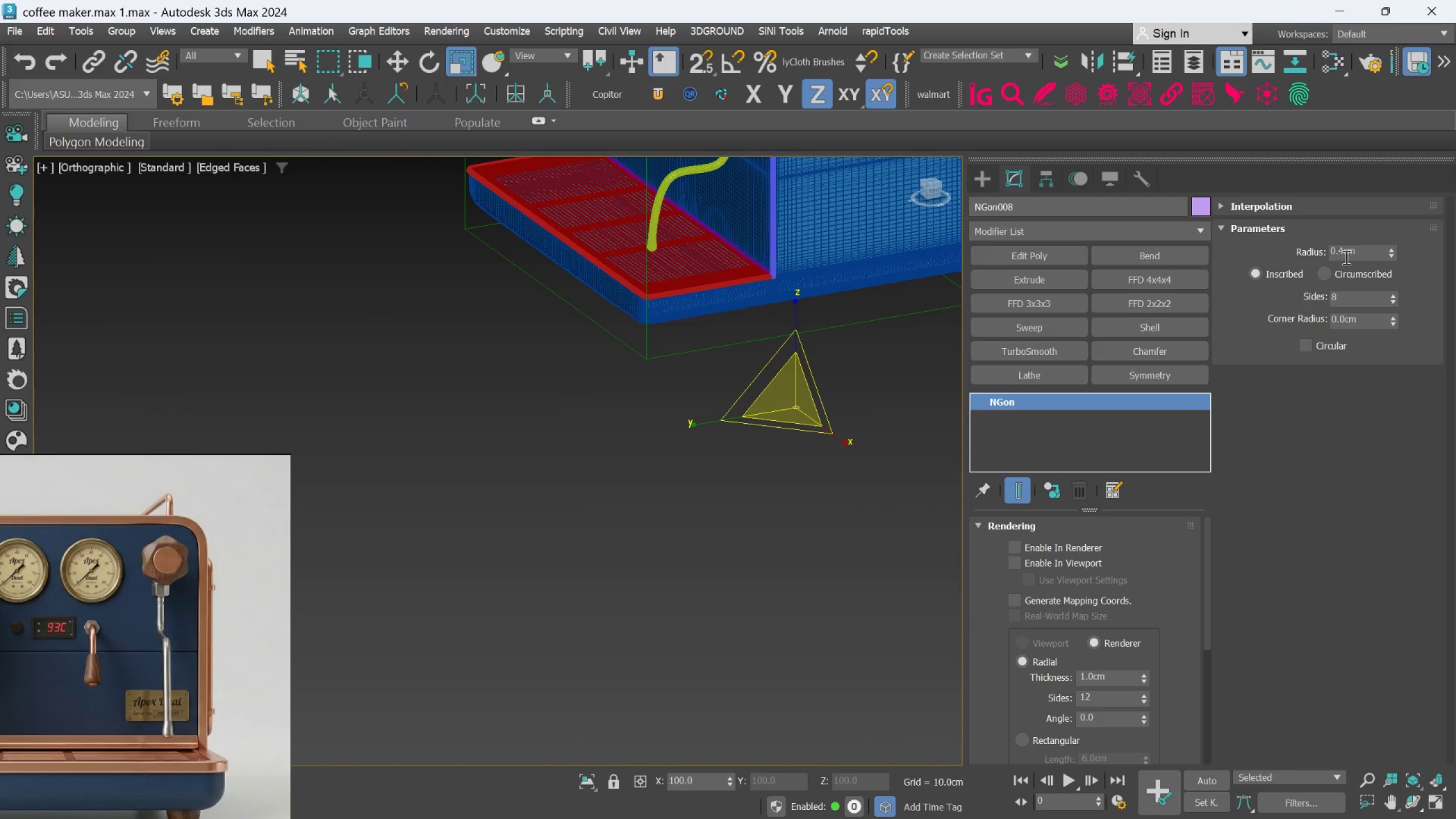 
double_click([1345, 253])
 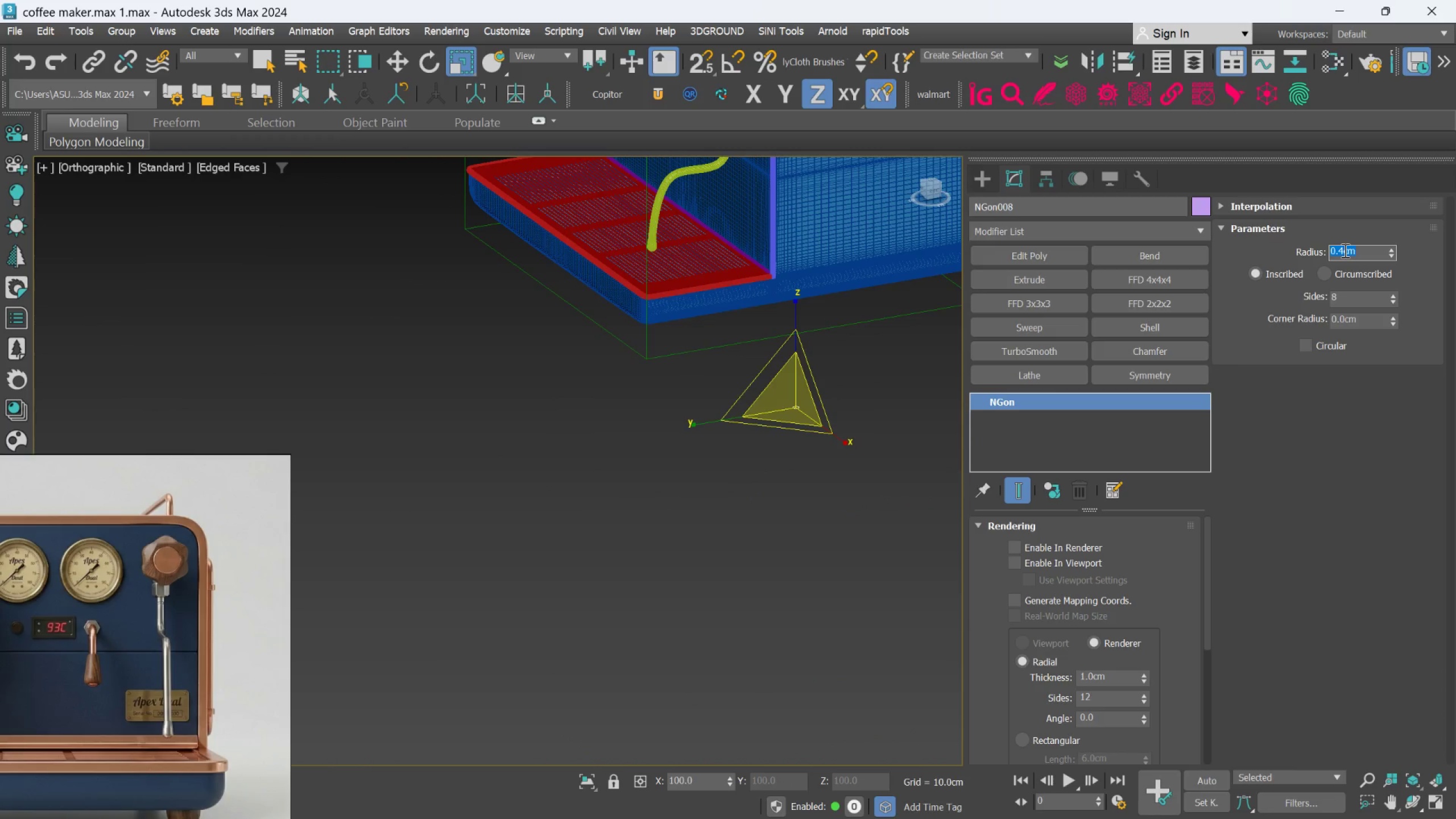 
key(Period)
 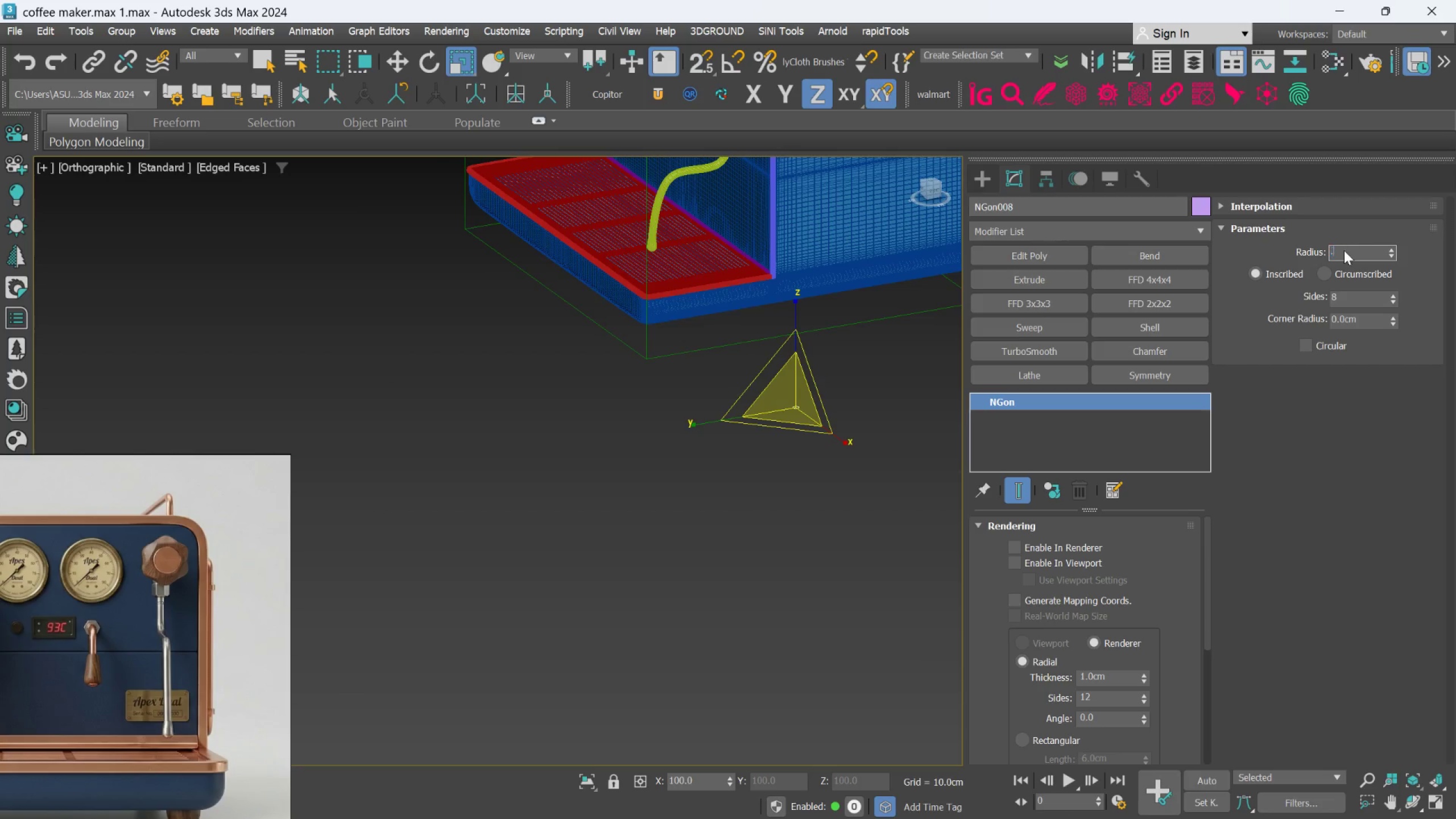 
key(3)
 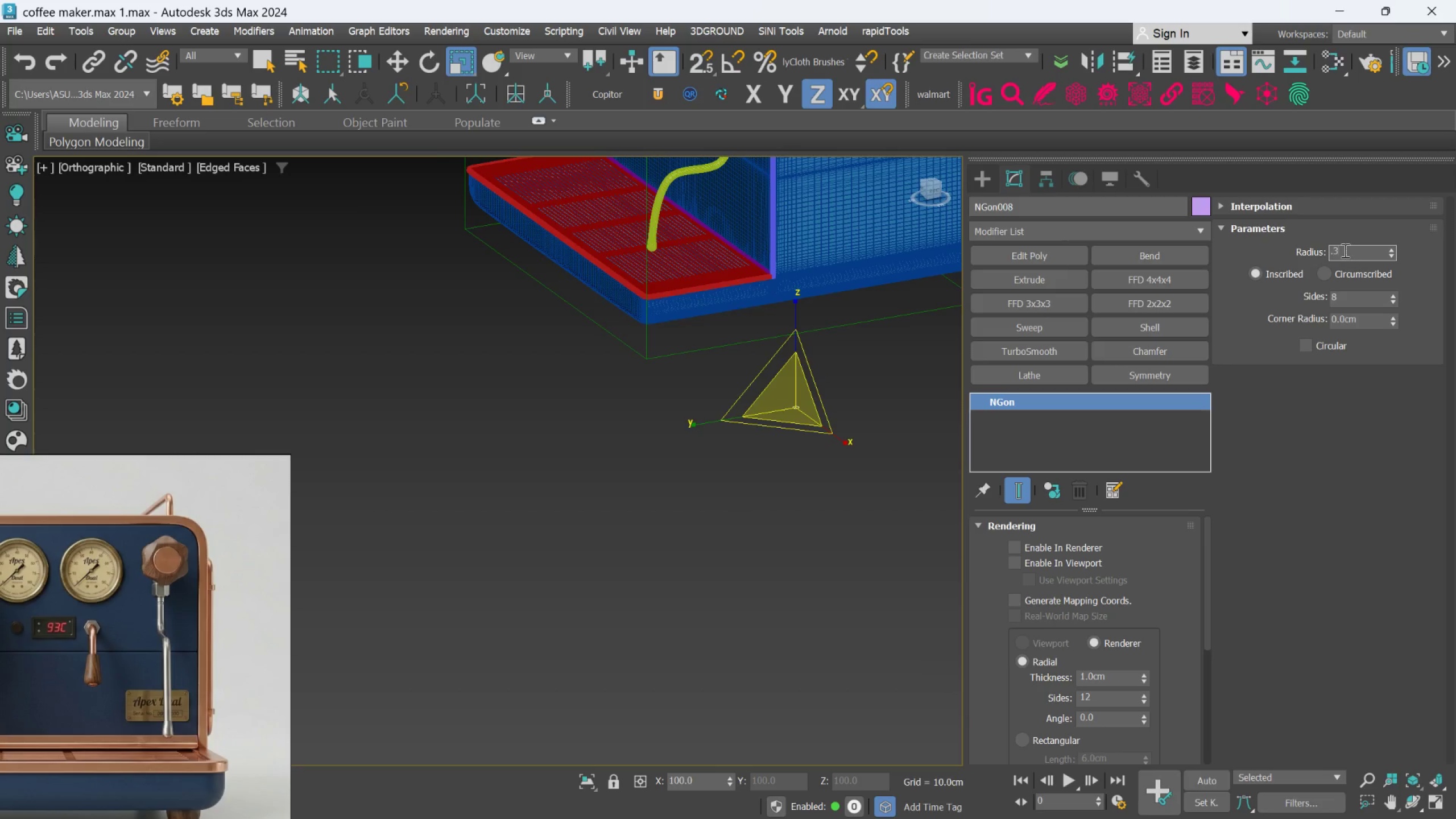 
key(Enter)
 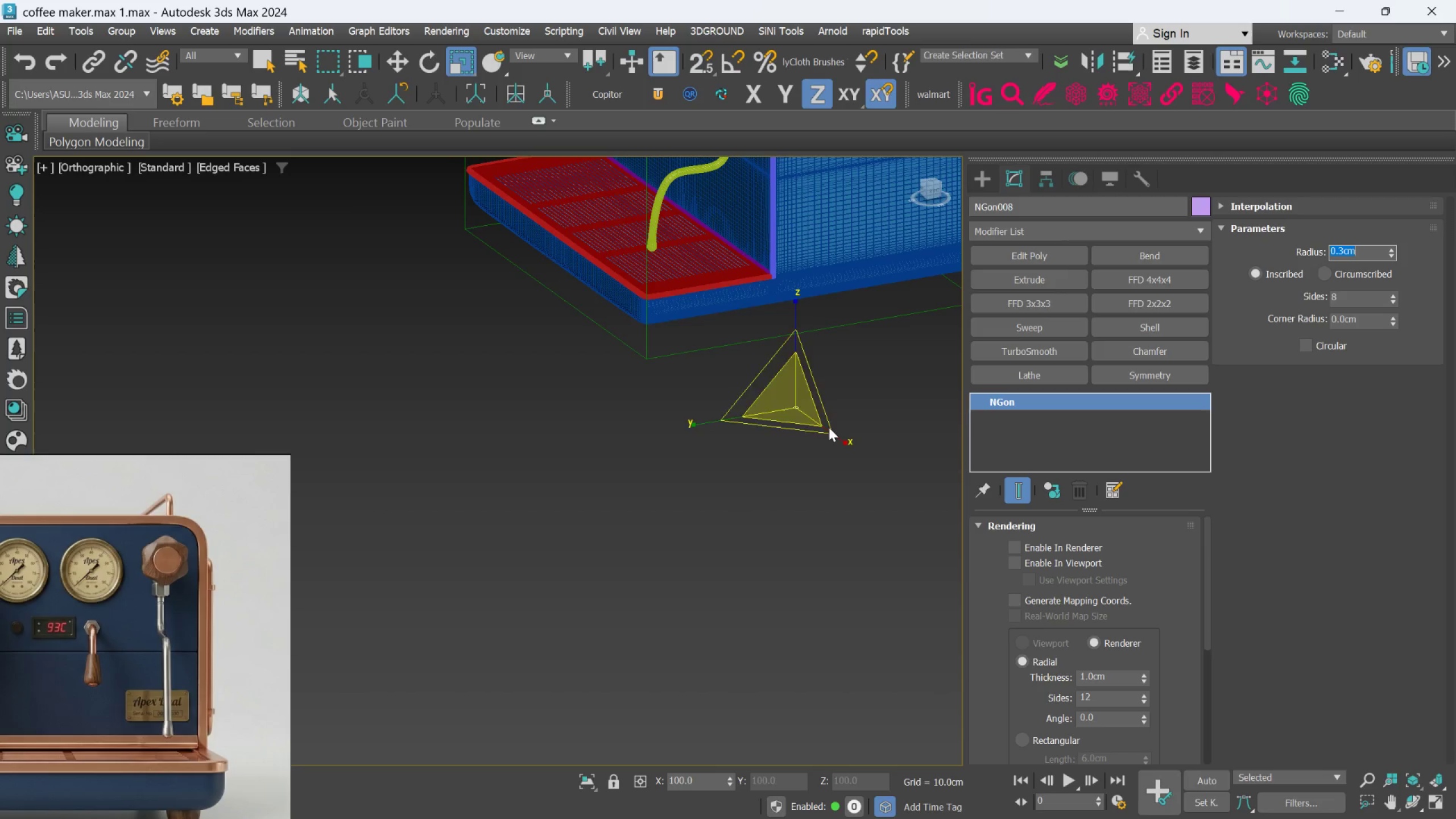 
scroll: coordinate [771, 482], scroll_direction: down, amount: 2.0
 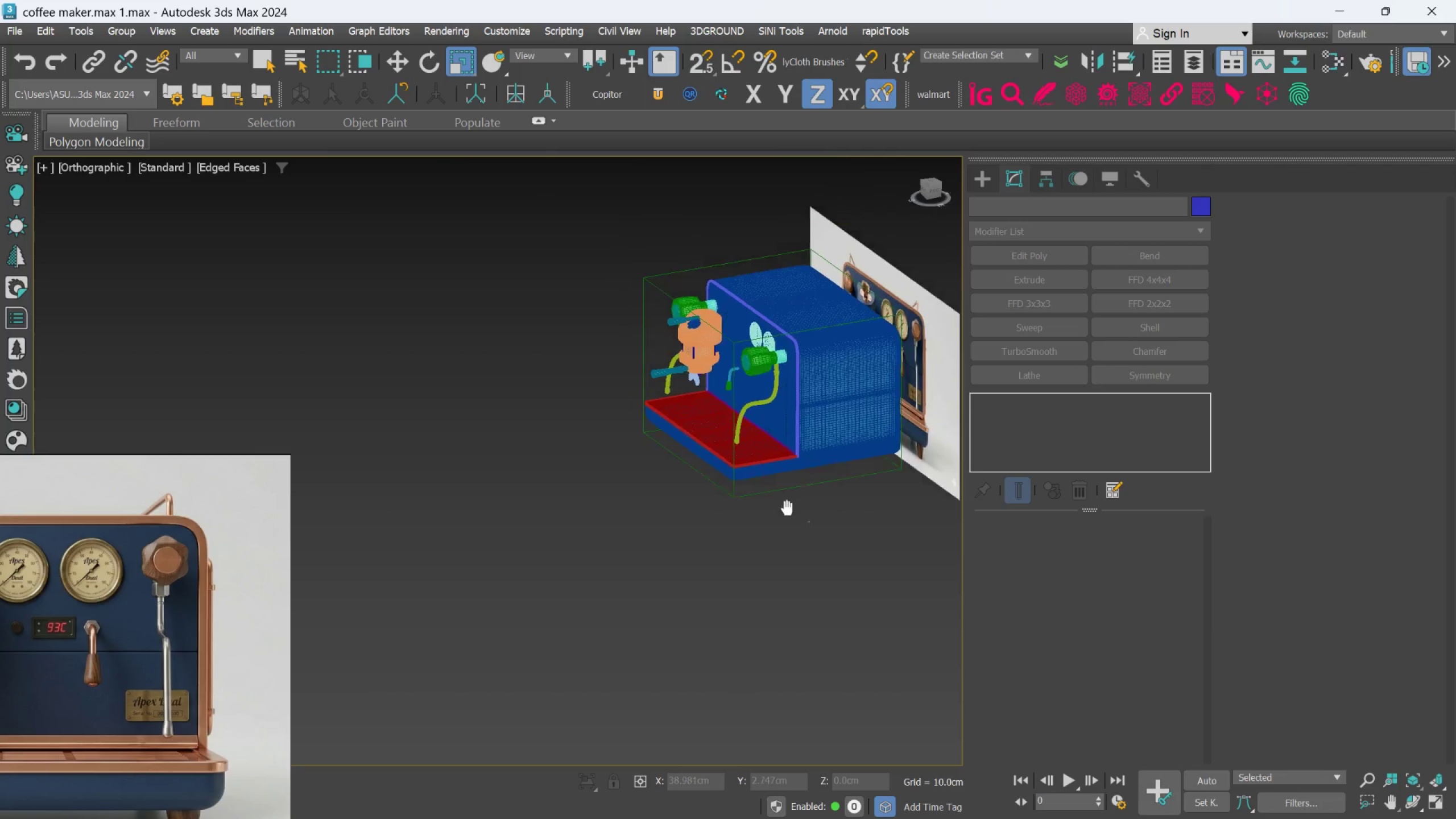 
scroll: coordinate [723, 396], scroll_direction: up, amount: 10.0
 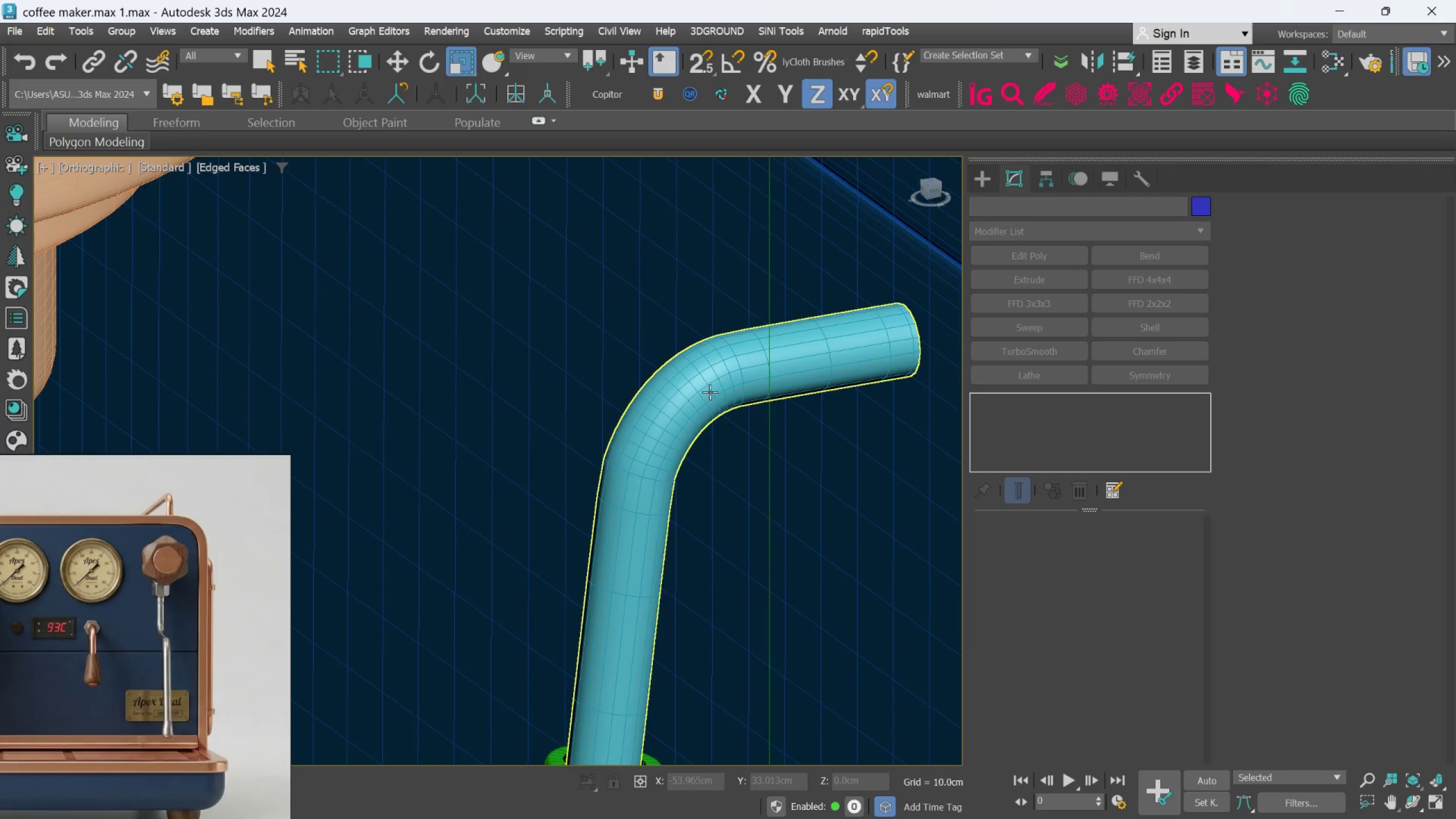 
left_click([708, 392])
 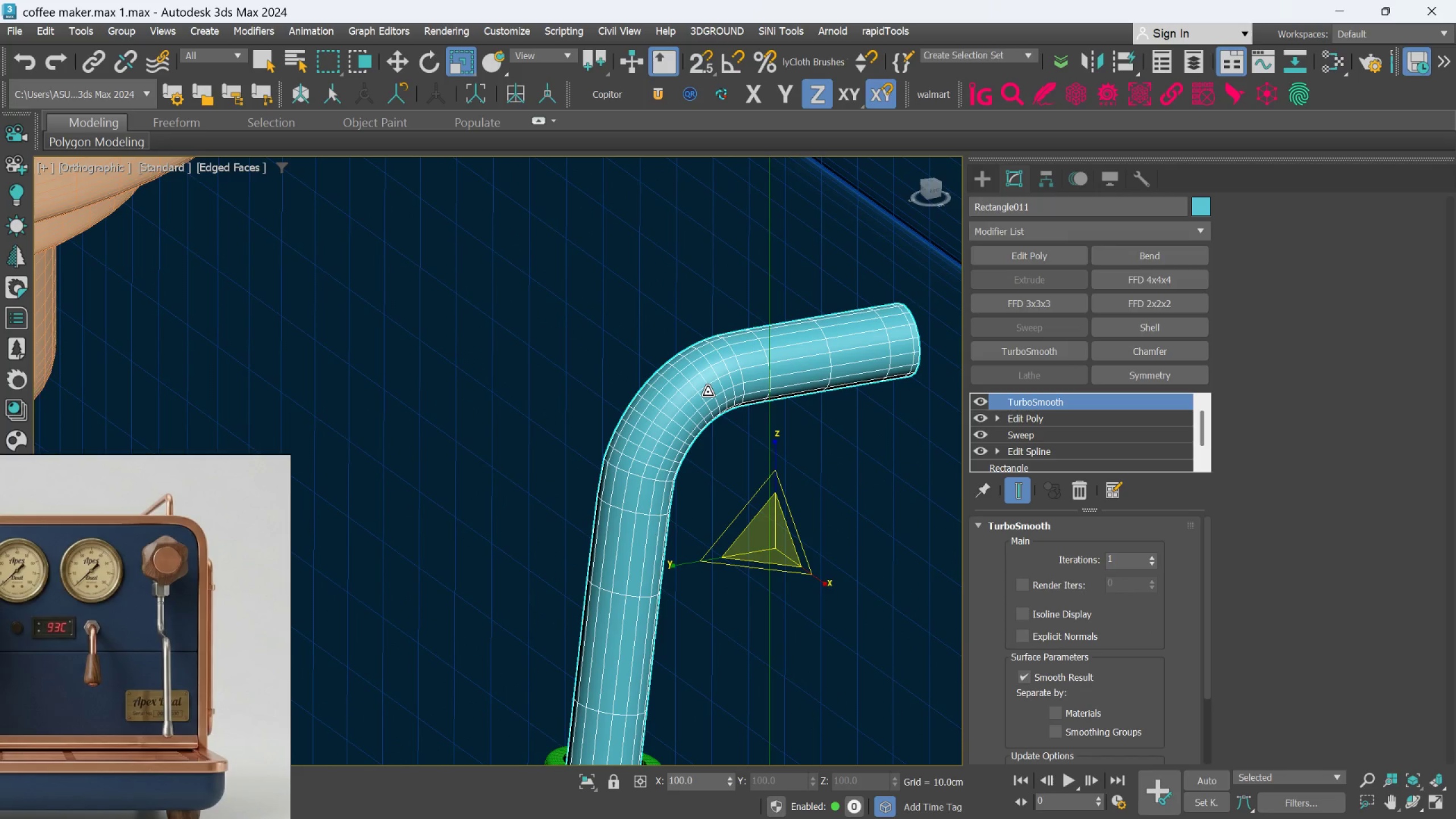 
scroll: coordinate [708, 392], scroll_direction: down, amount: 3.0
 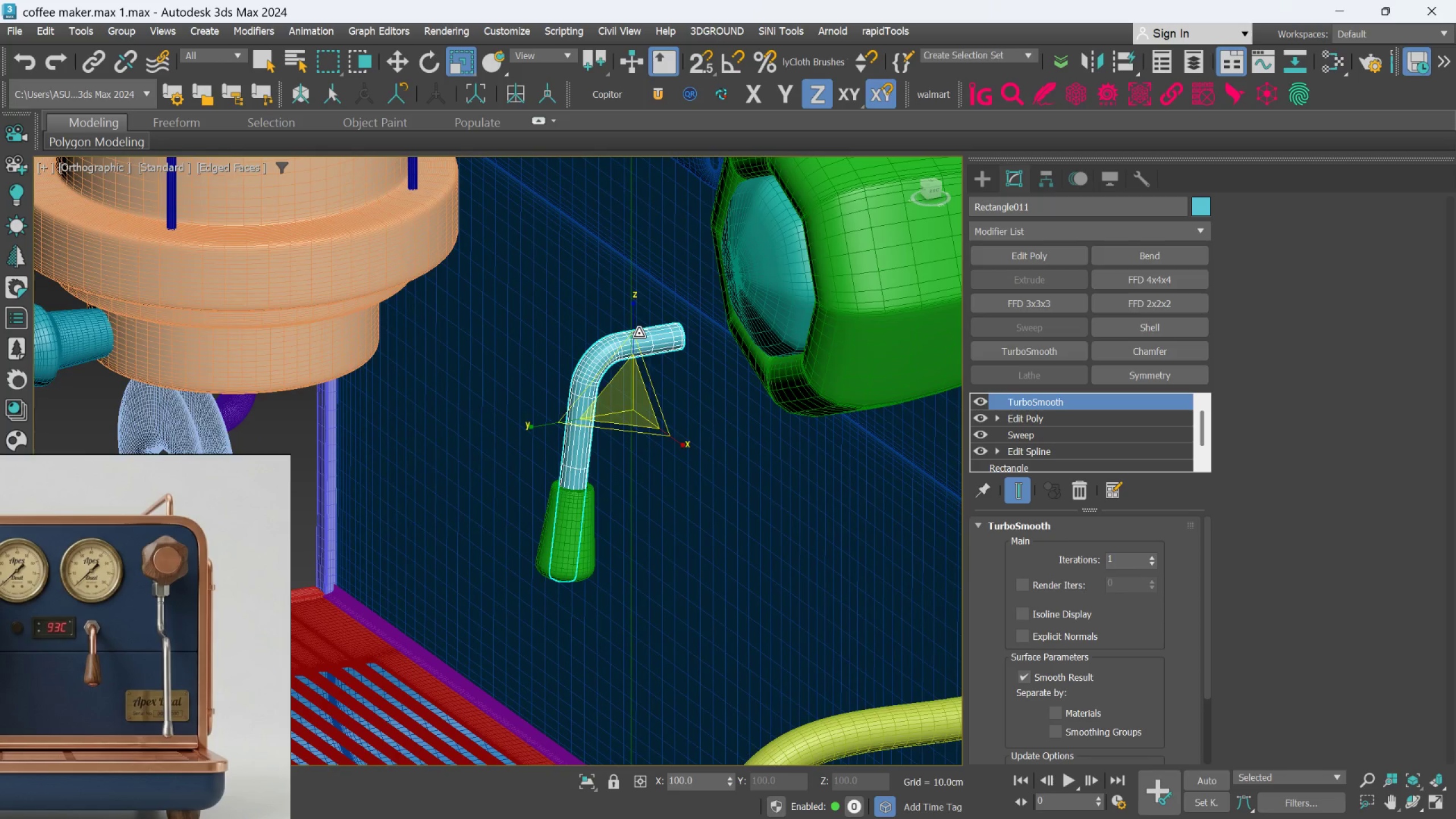 
scroll: coordinate [603, 371], scroll_direction: up, amount: 3.0
 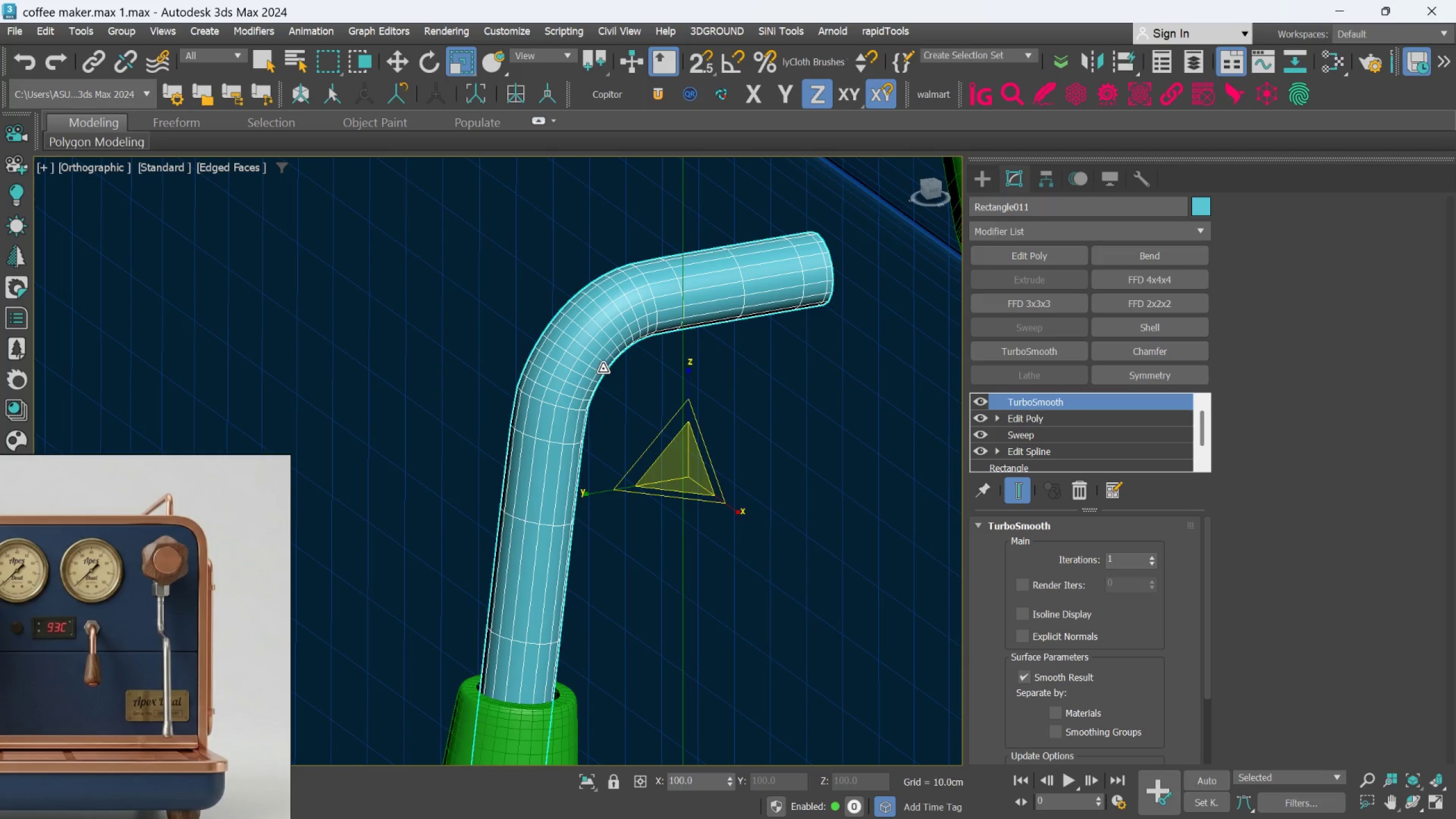 
key(F2)
 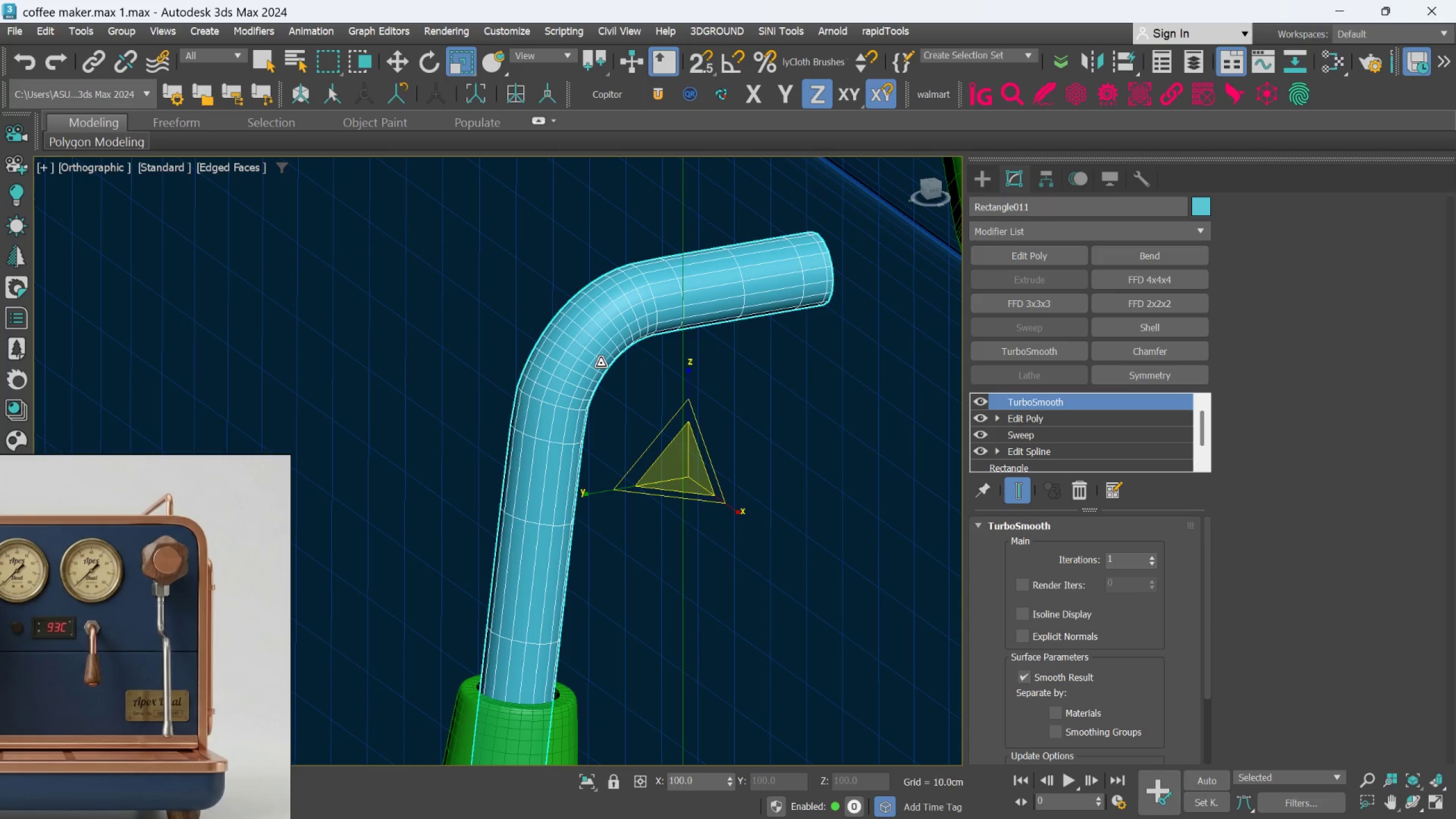 
key(F2)
 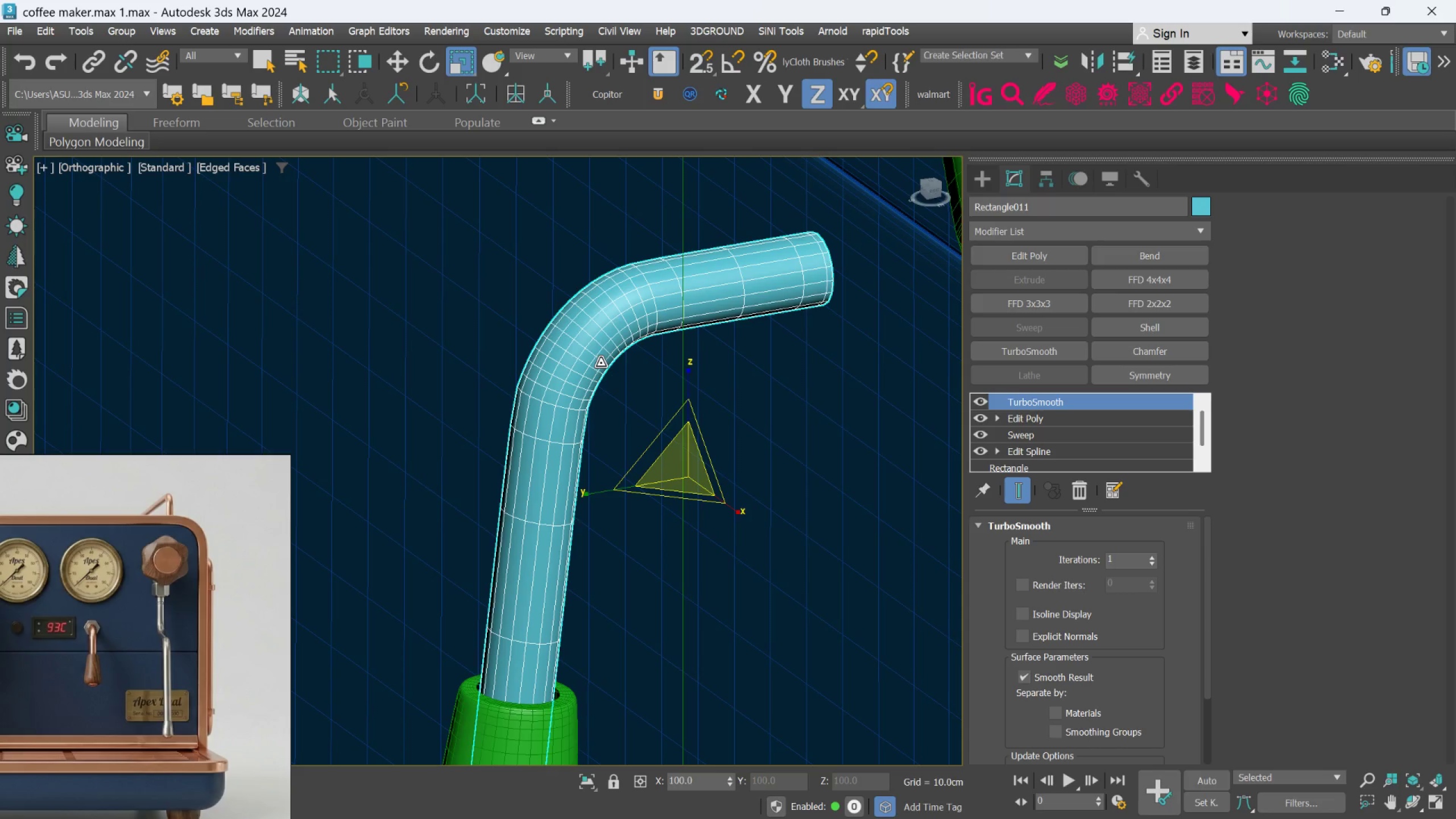 
scroll: coordinate [601, 363], scroll_direction: down, amount: 4.0
 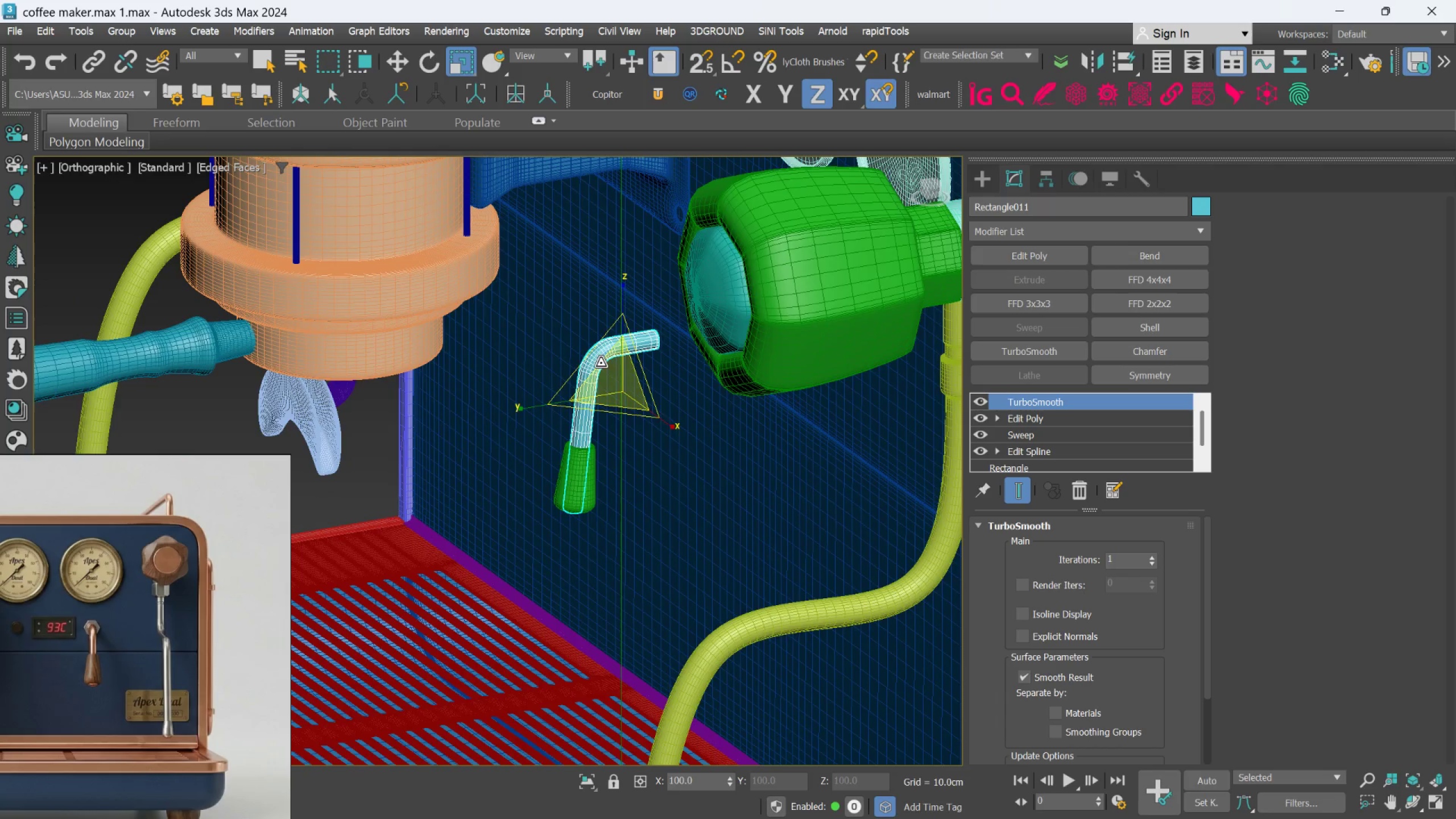 
hold_key(key=AltLeft, duration=1.5)
 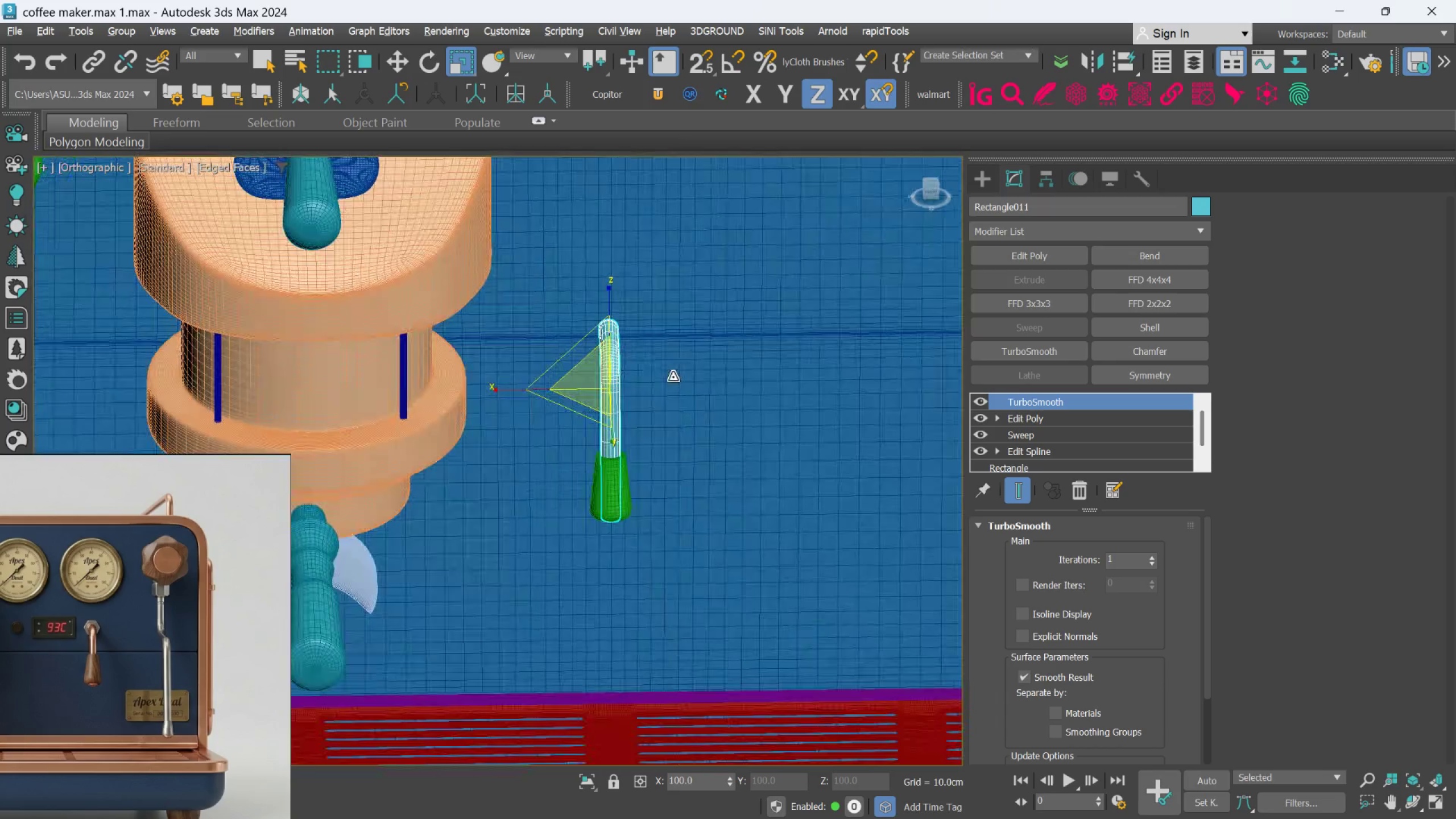 
hold_key(key=AltLeft, duration=0.48)
 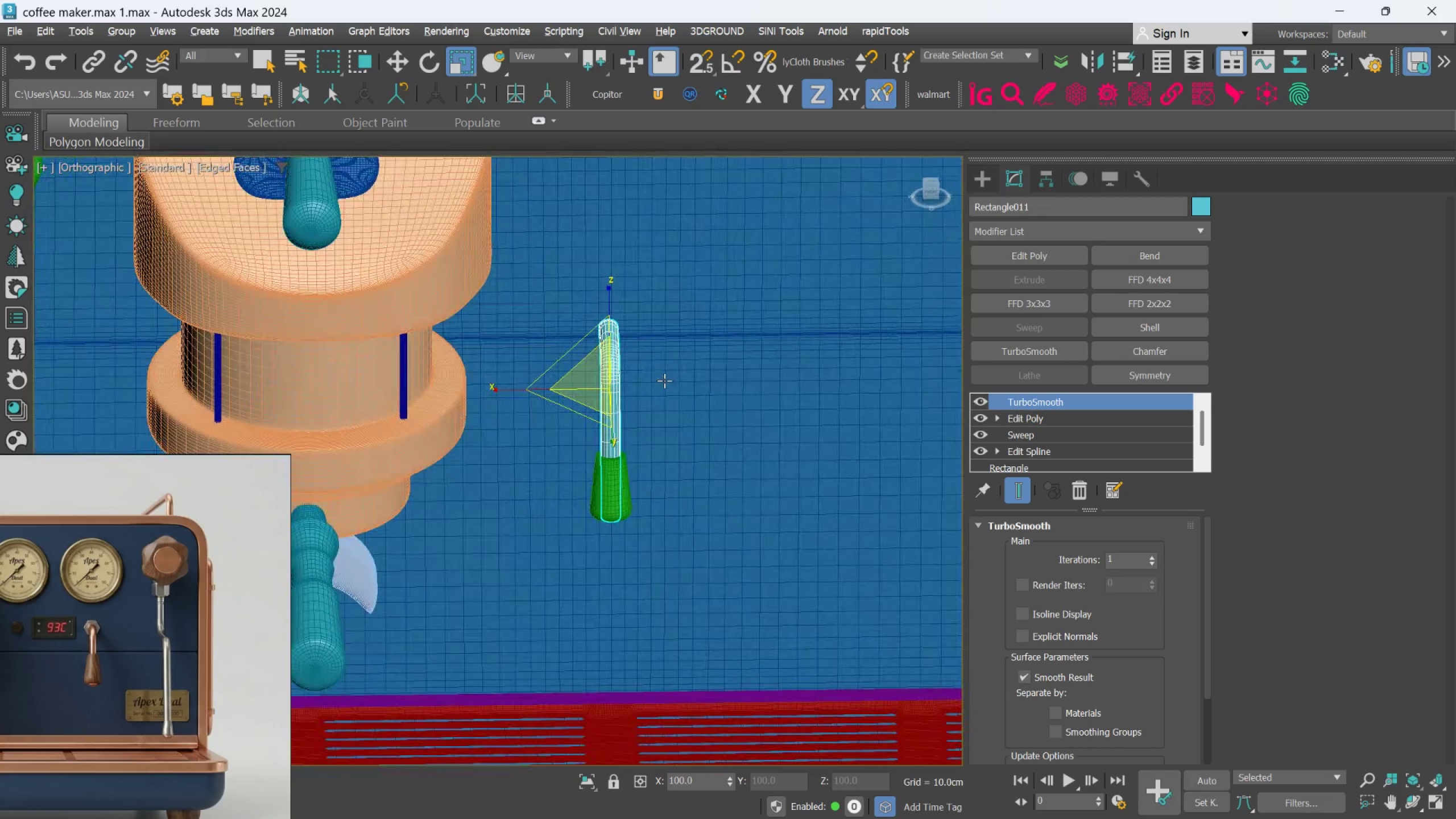 
hold_key(key=AltLeft, duration=0.67)
 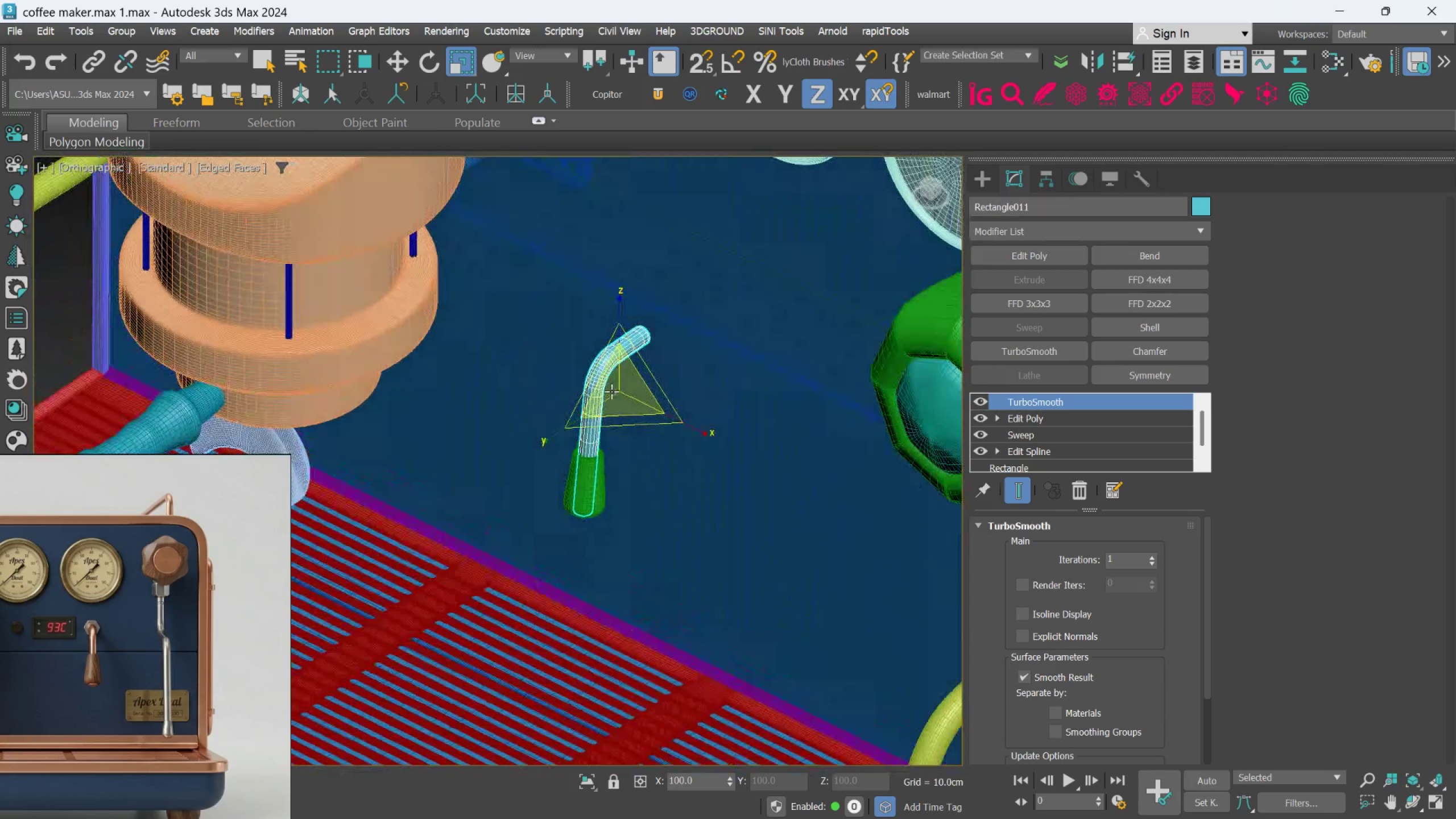 
hold_key(key=AltLeft, duration=0.71)
 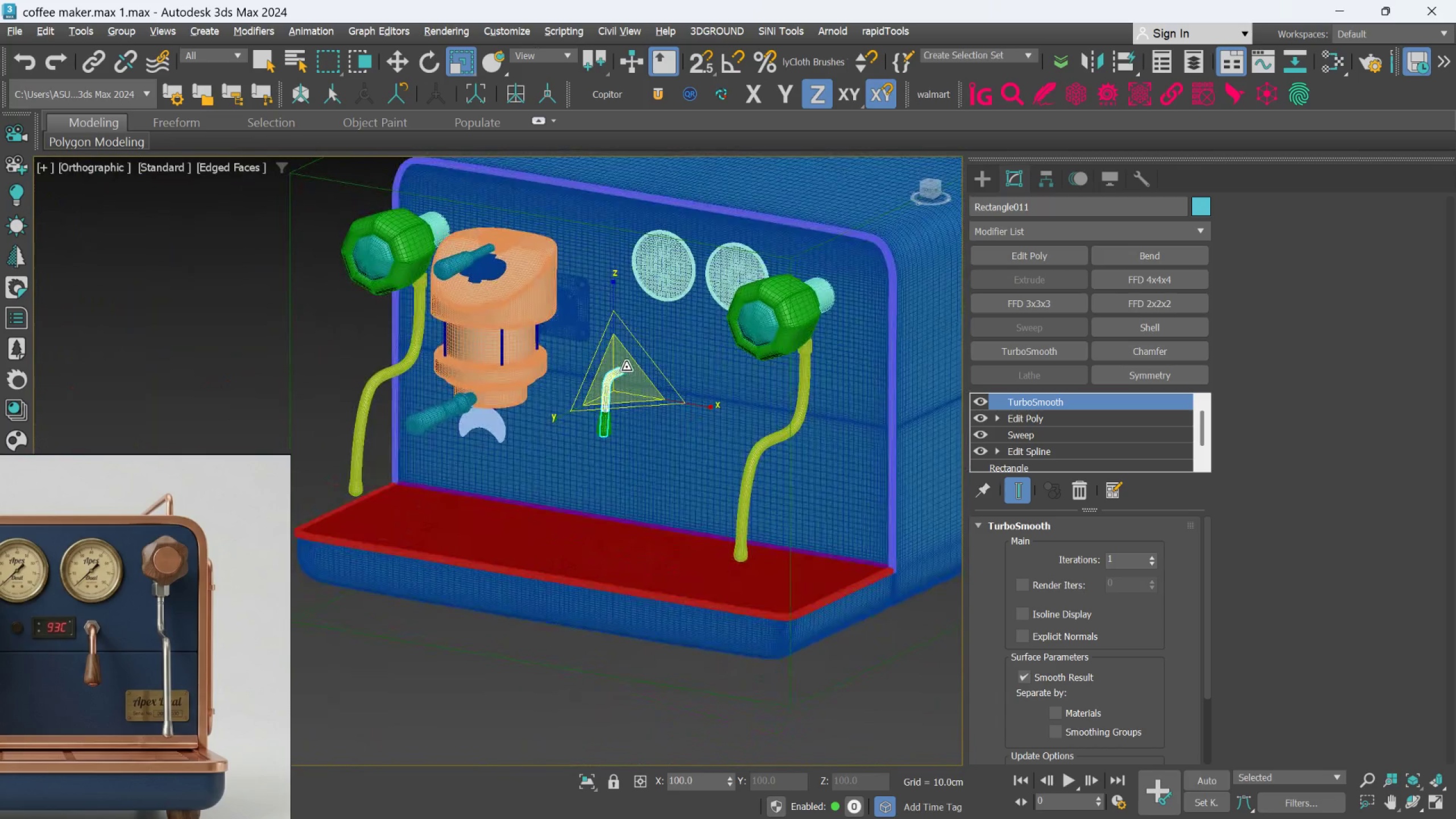 
scroll: coordinate [611, 391], scroll_direction: down, amount: 3.0
 